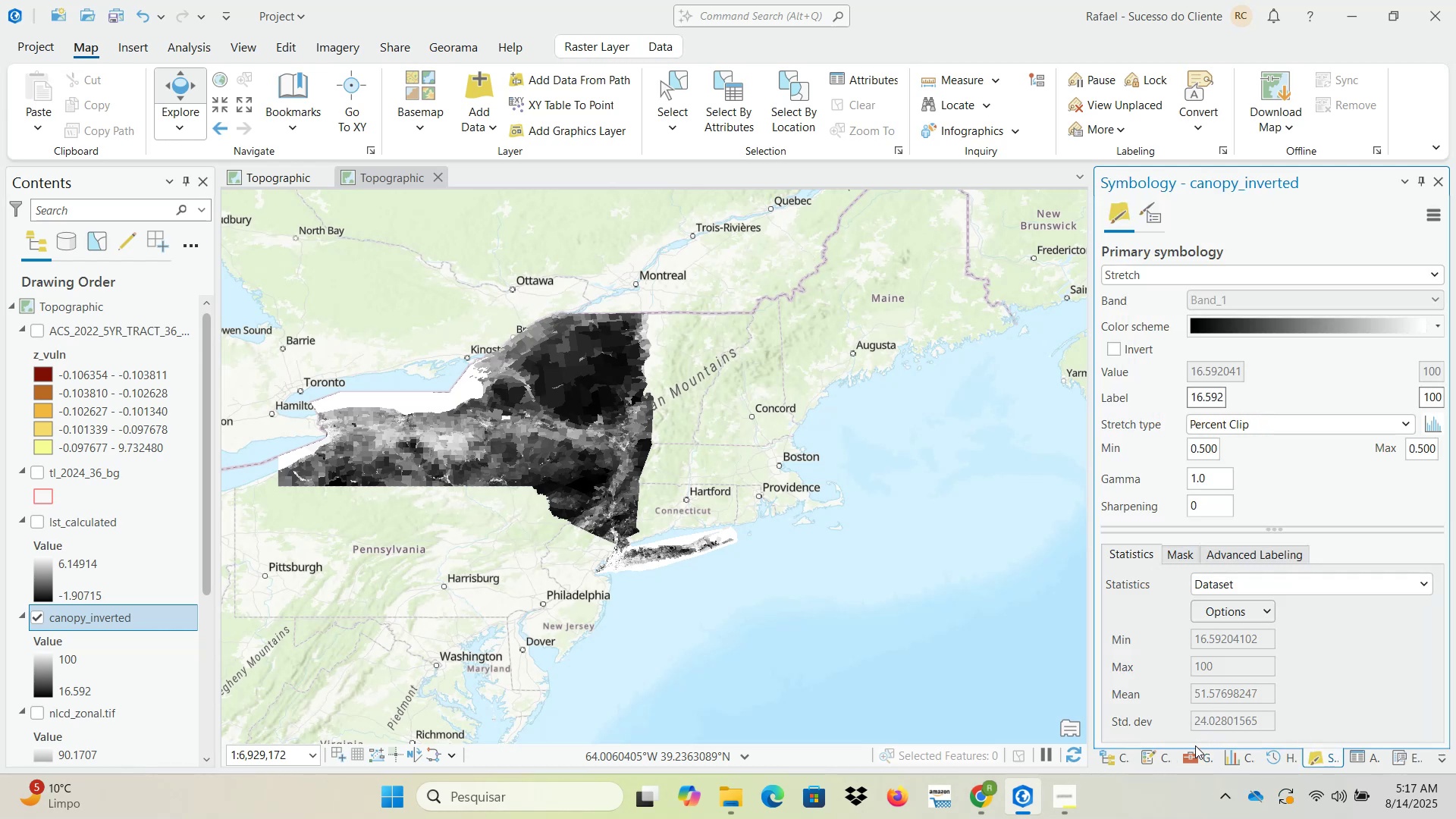 
wait(6.14)
 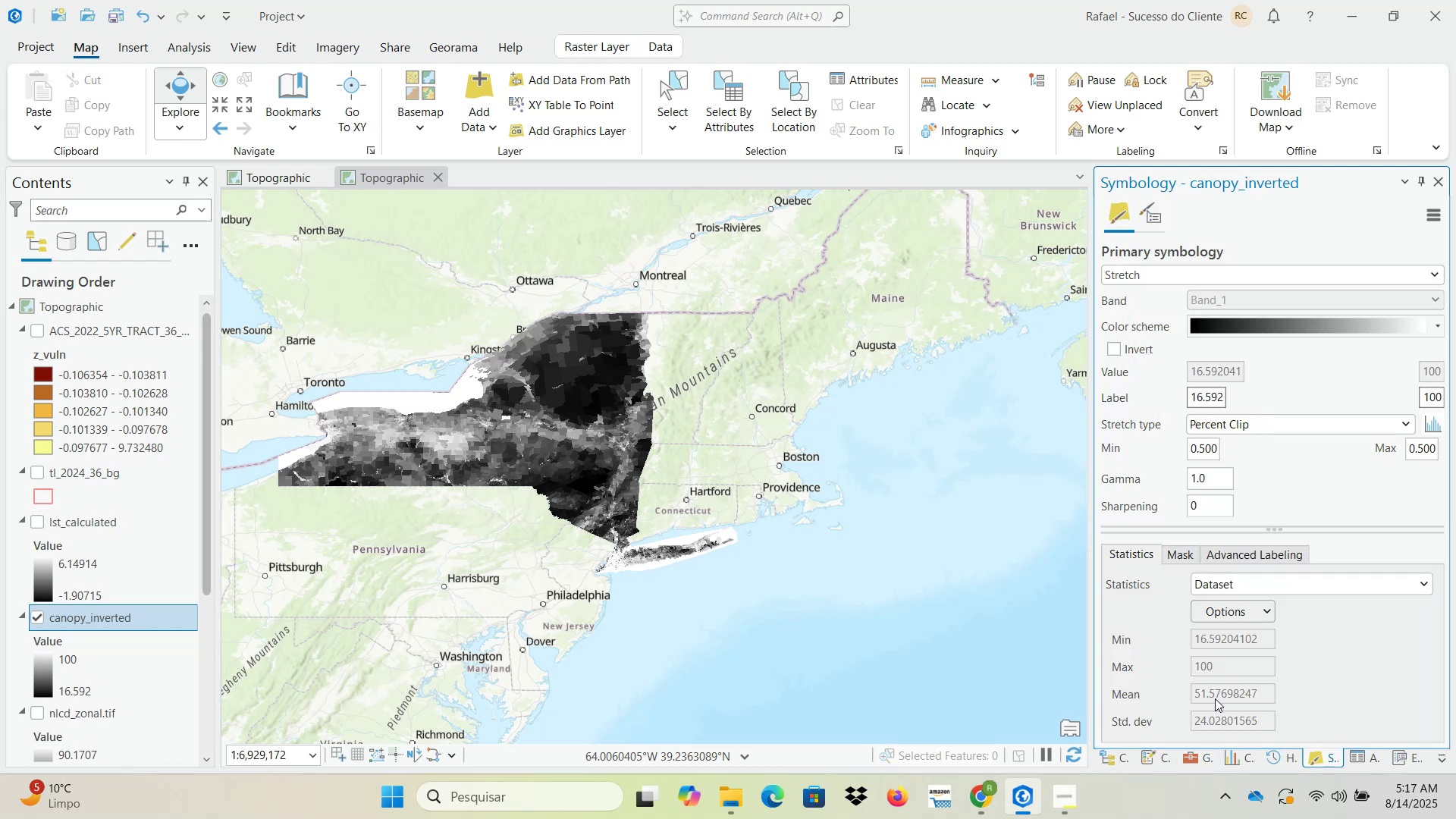 
left_click_drag(start_coordinate=[1288, 431], to_coordinate=[1324, 431])
 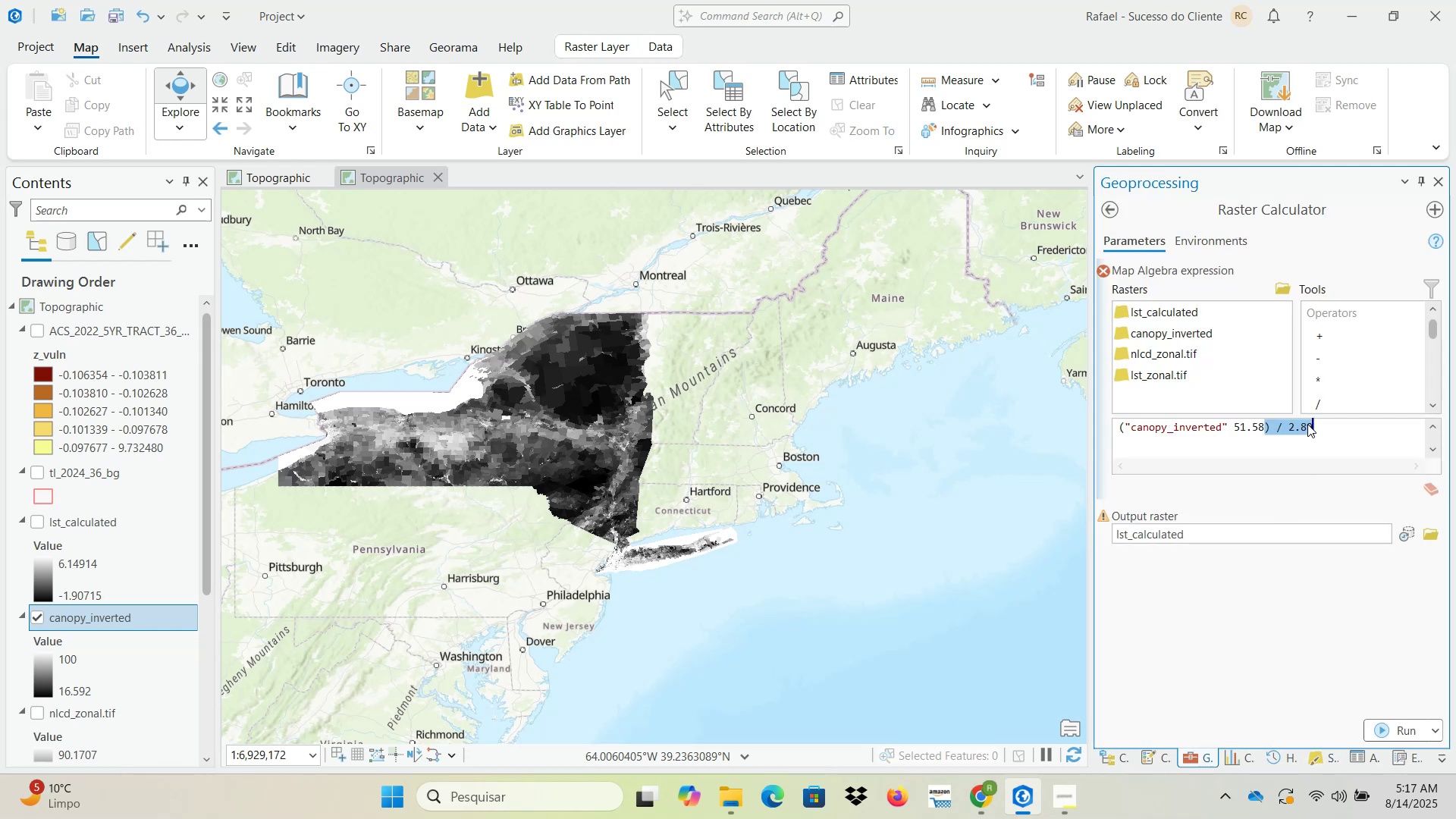 
key(Numpad2)
 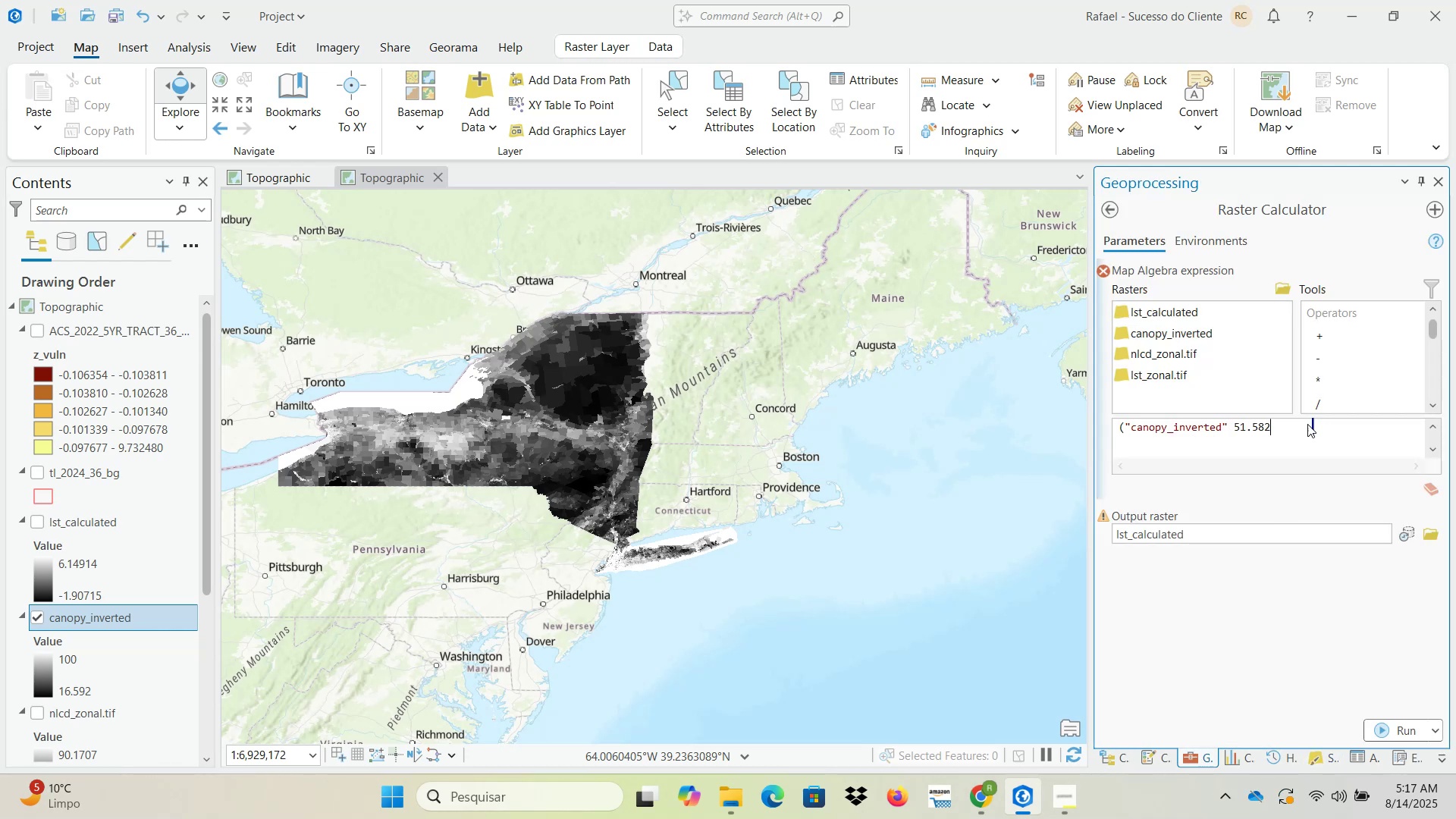 
key(Numpad4)
 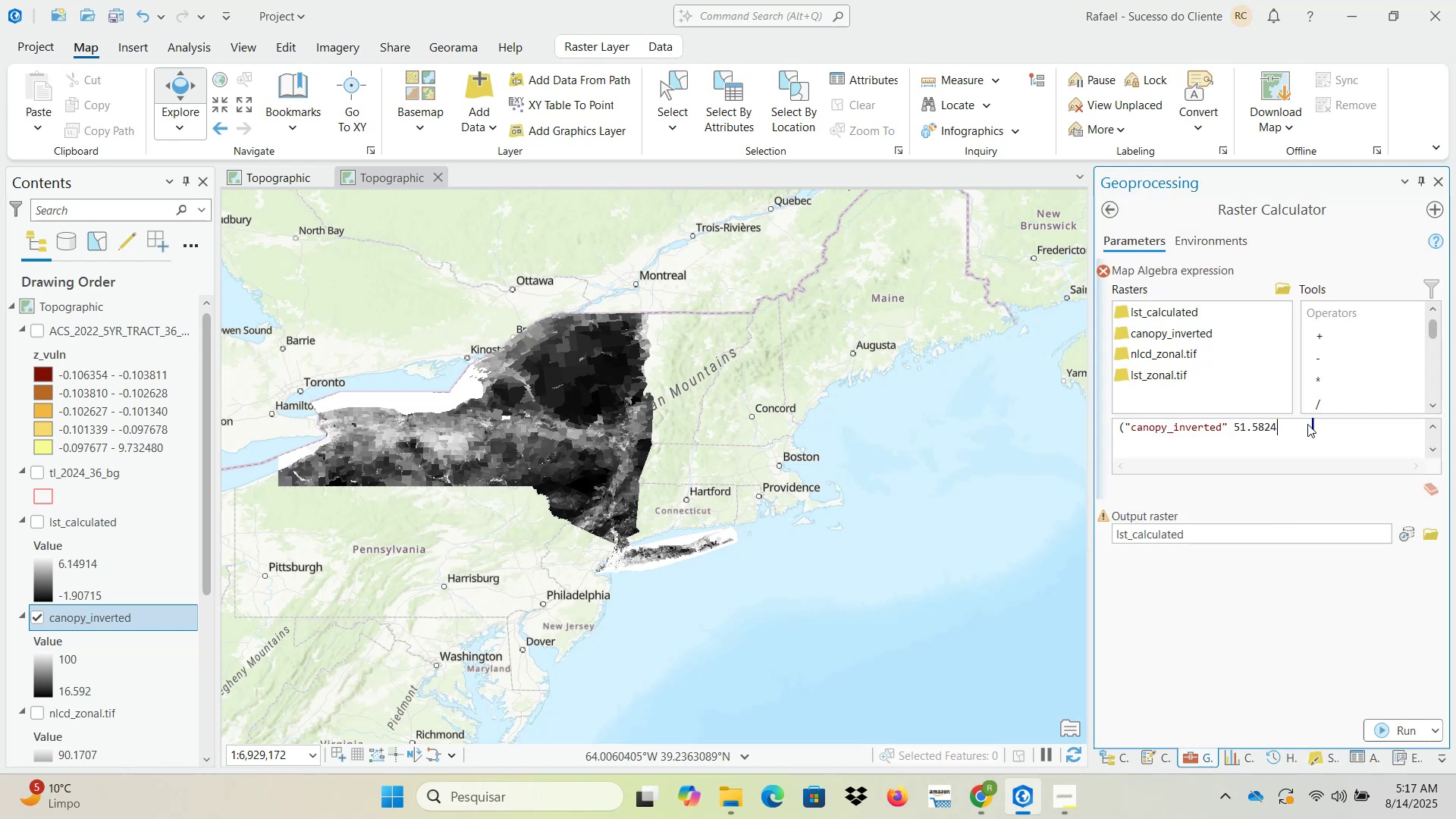 
key(Period)
 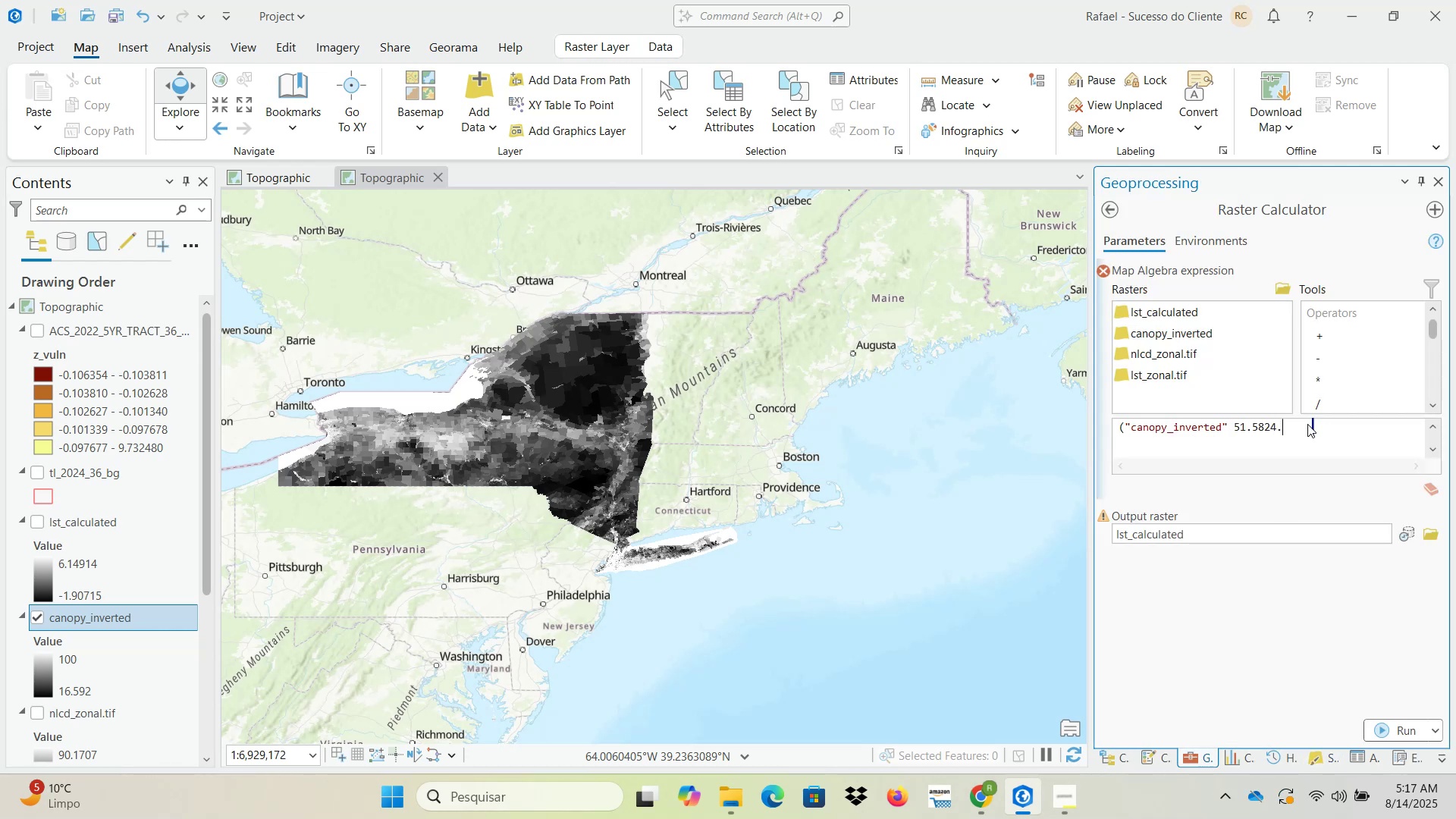 
key(Numpad0)
 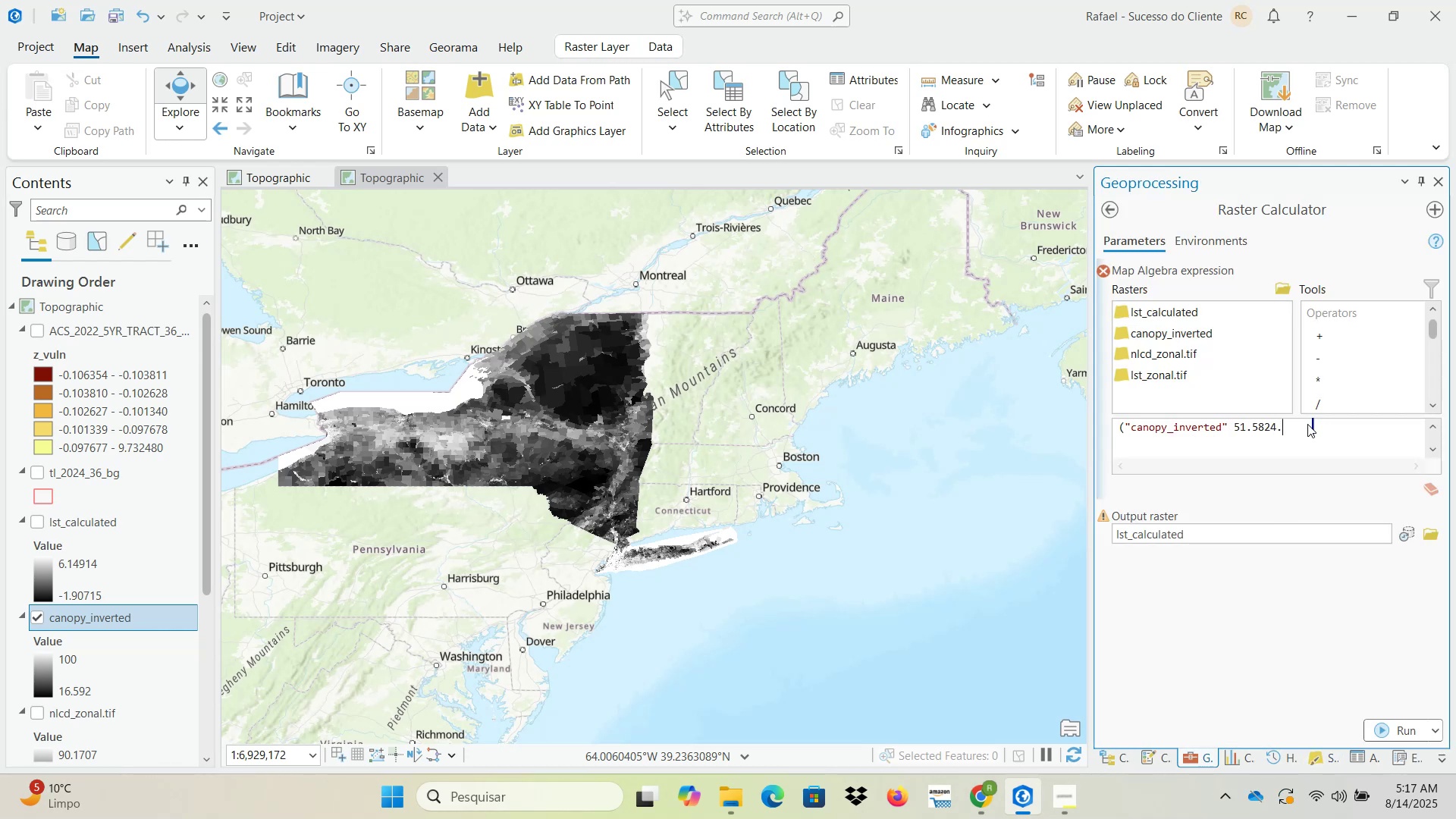 
key(Numpad3)
 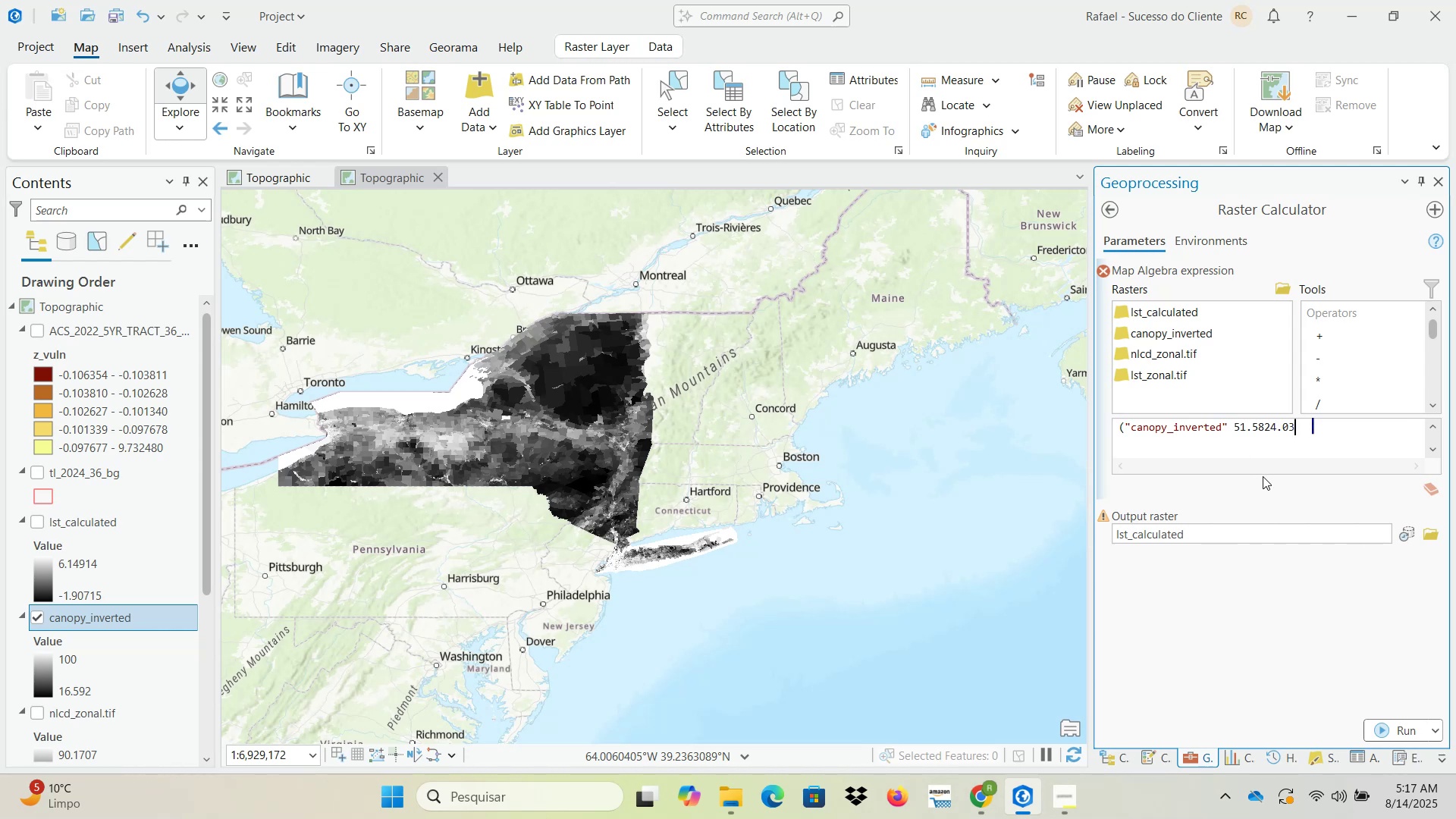 
key(Control+Z)
 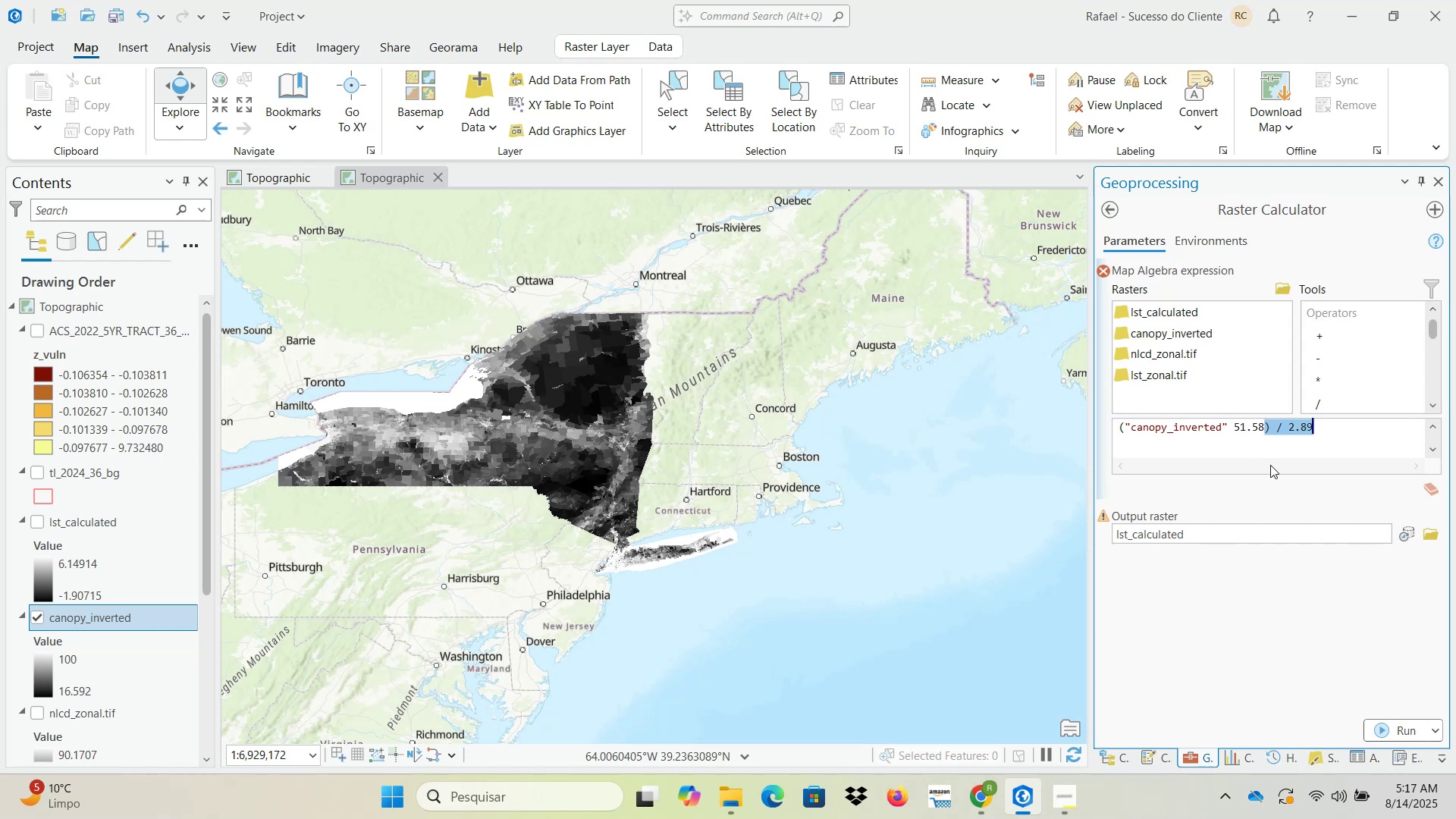 
left_click([1289, 438])
 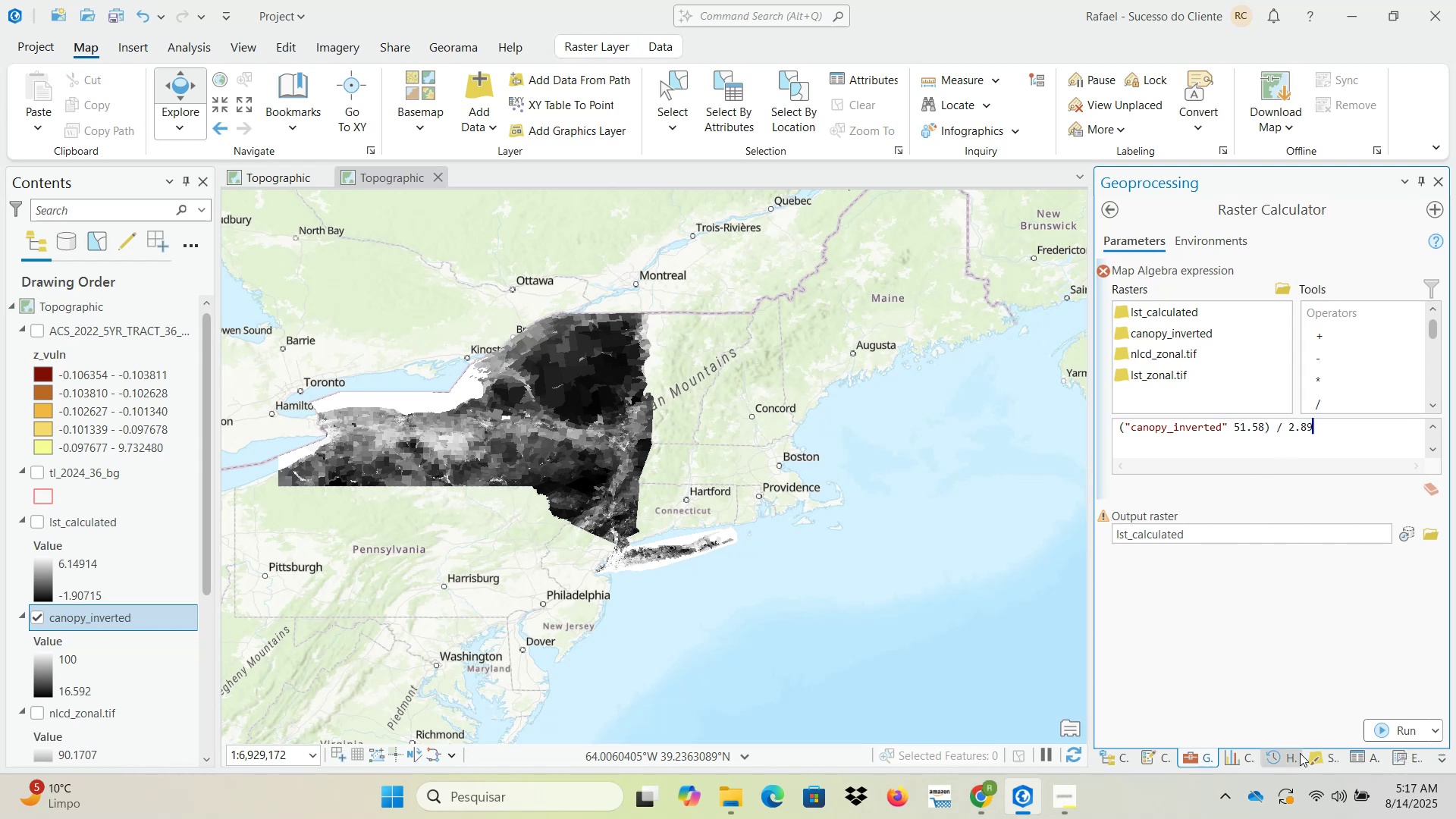 
left_click([1313, 762])
 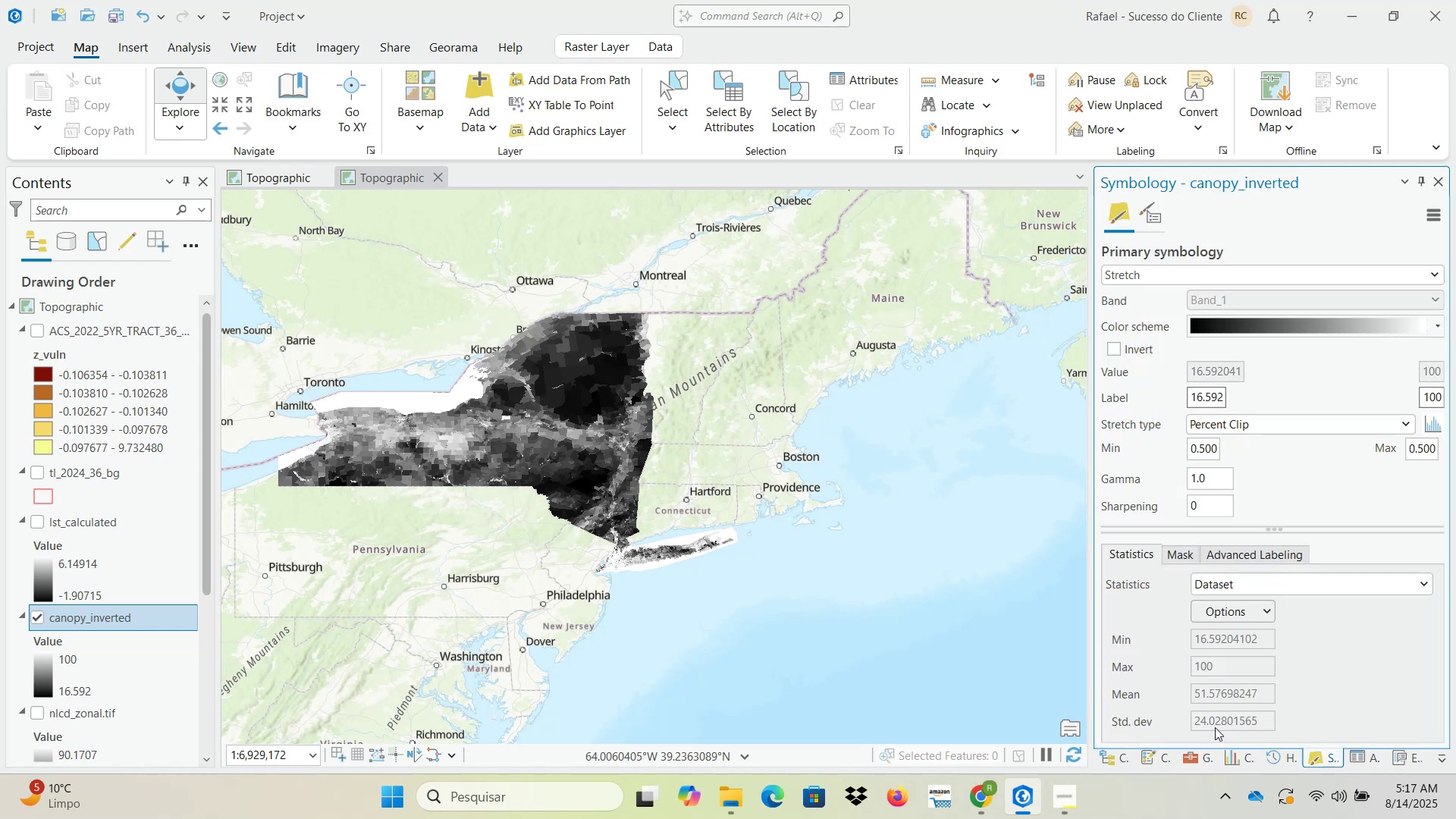 
left_click([1188, 764])
 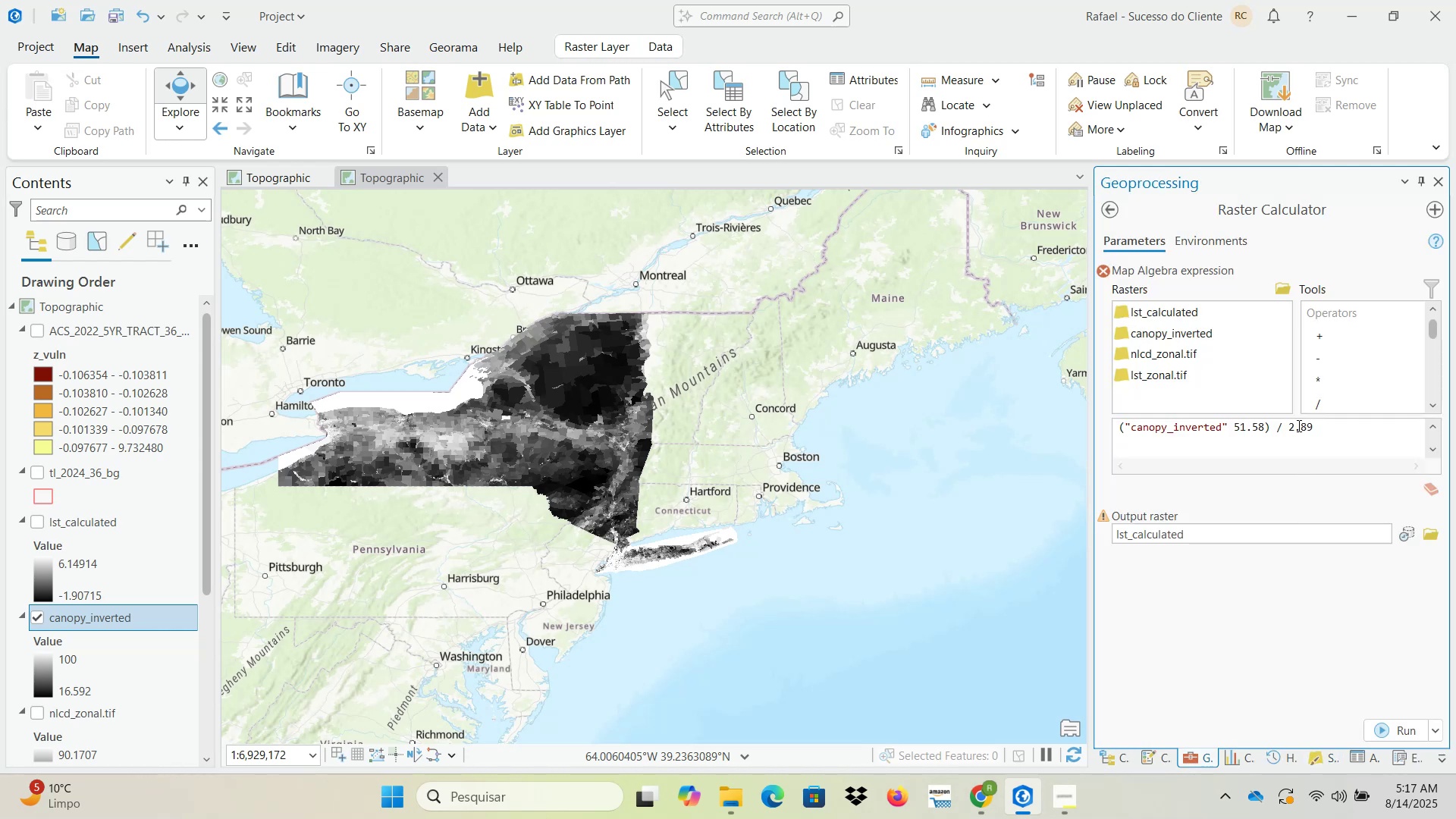 
left_click_drag(start_coordinate=[1288, 424], to_coordinate=[1323, 424])
 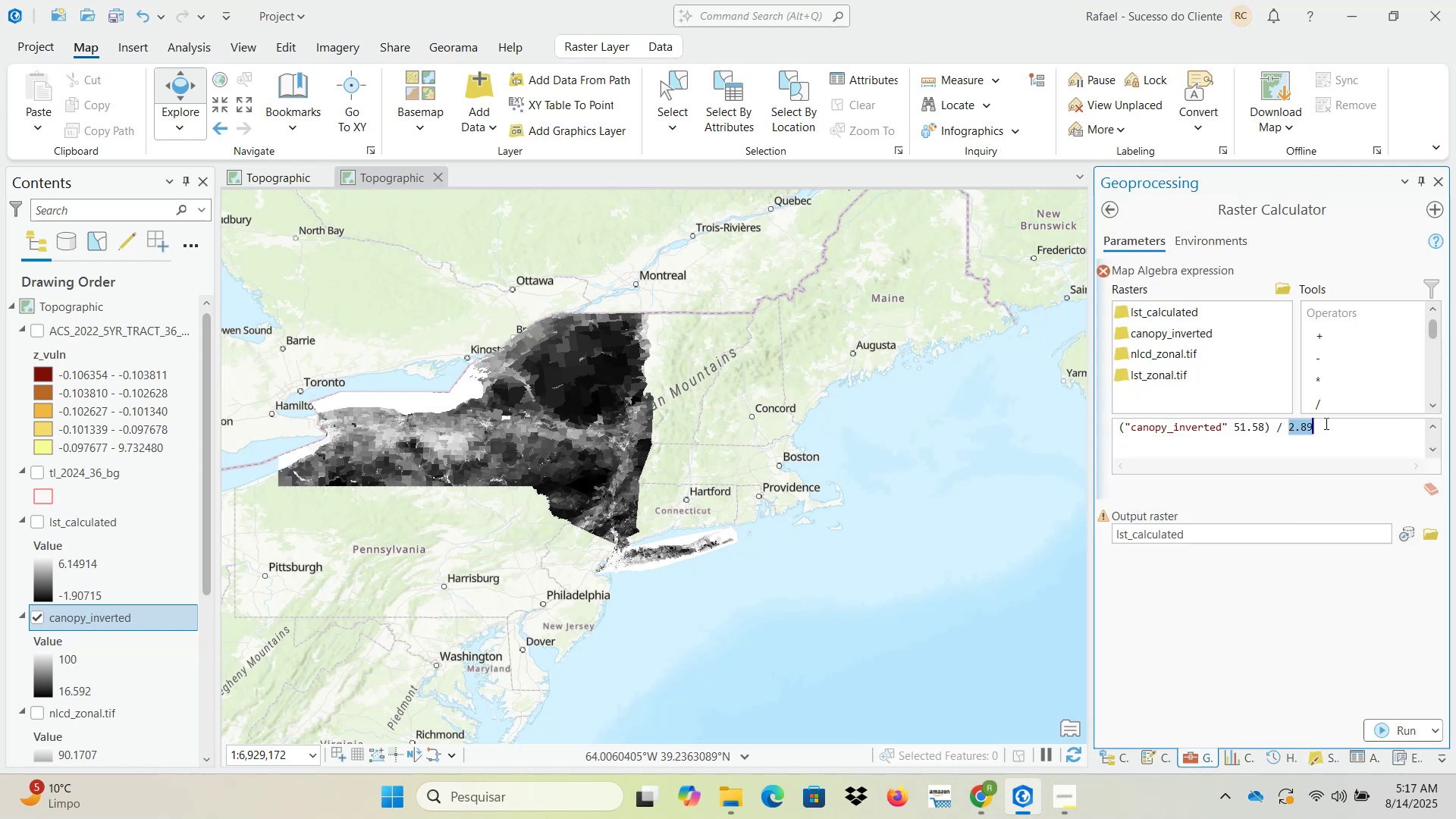 
key(Numpad2)
 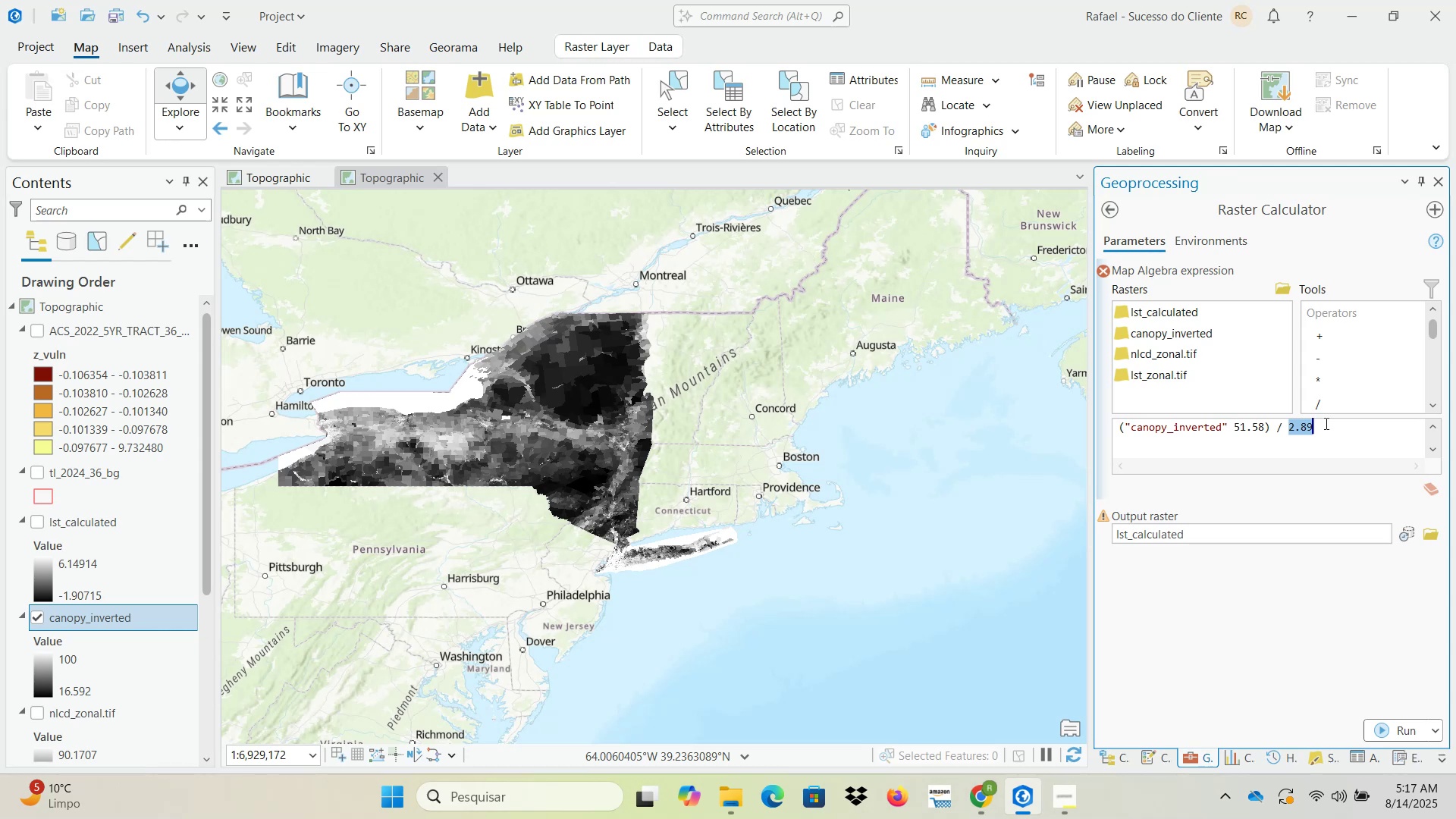 
key(Numpad4)
 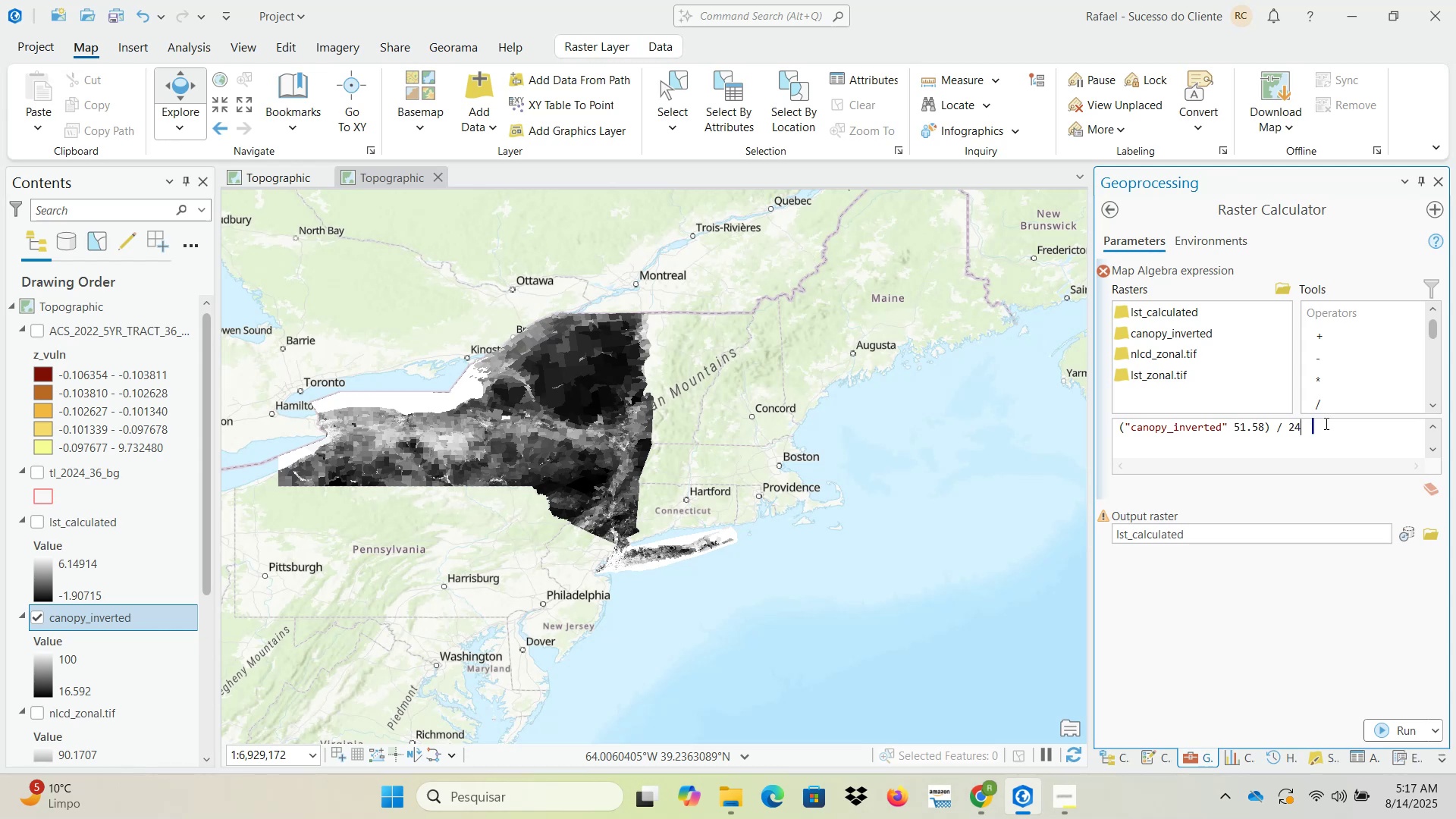 
key(Period)
 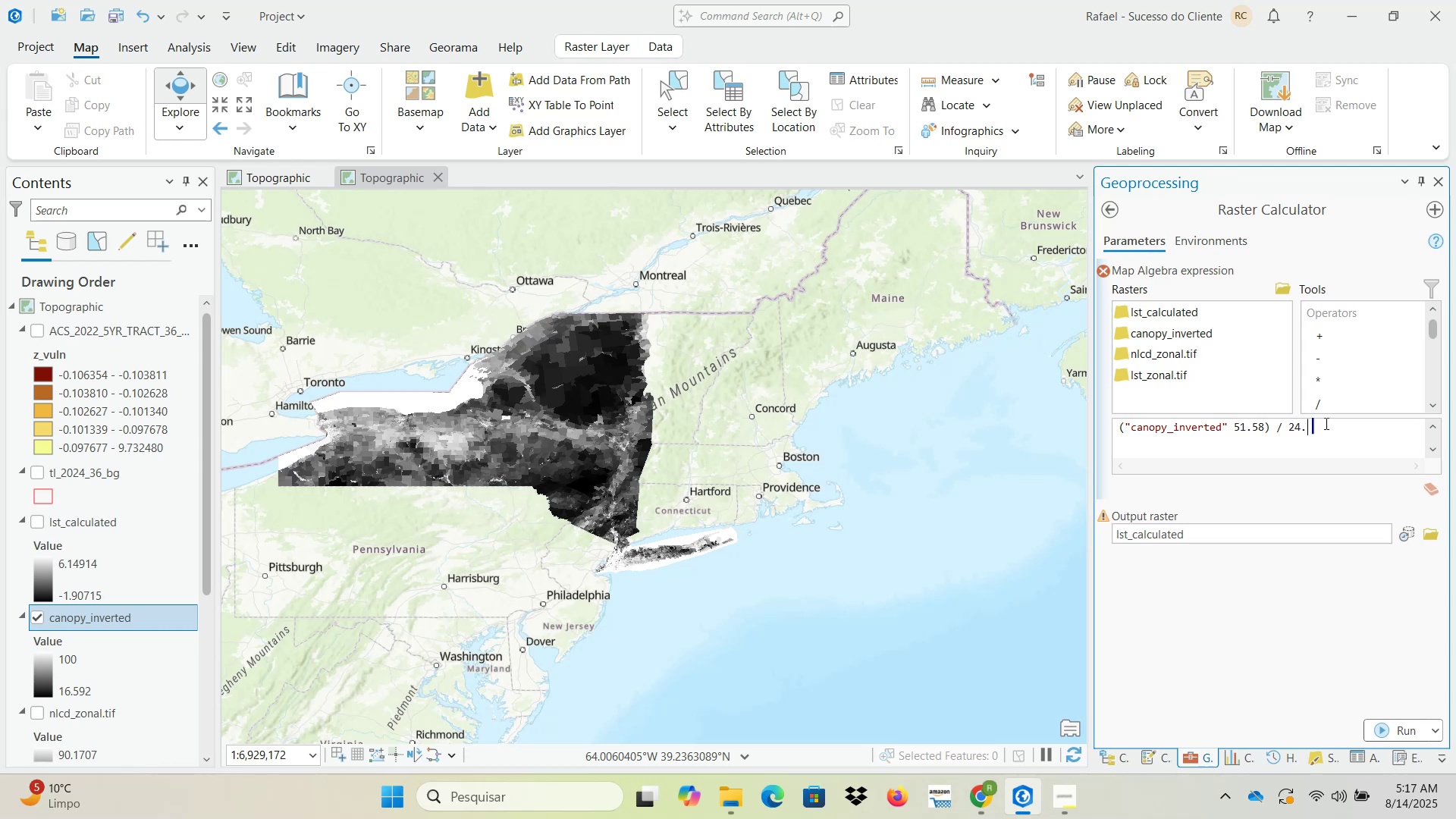 
key(Numpad0)
 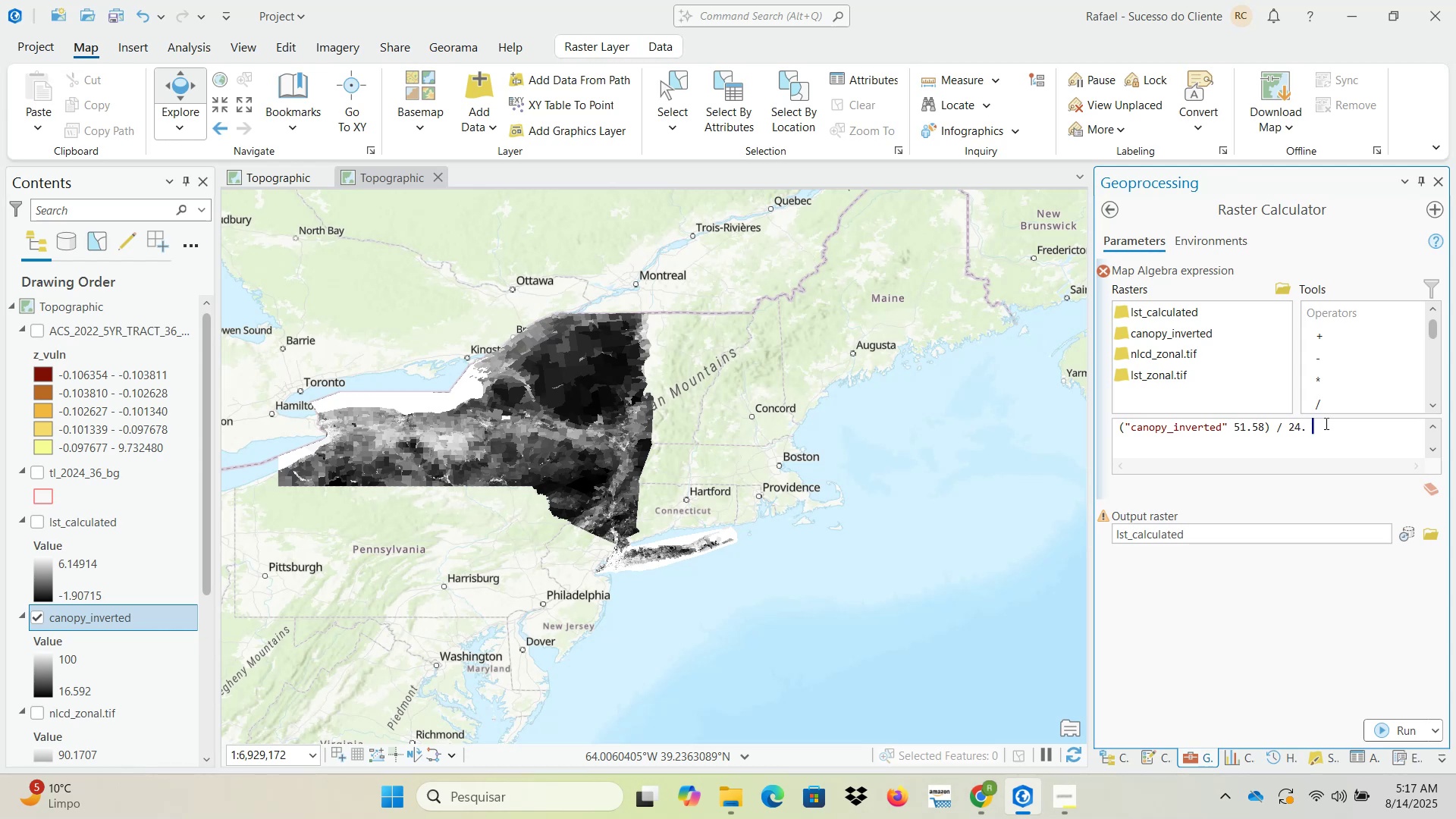 
key(Numpad3)
 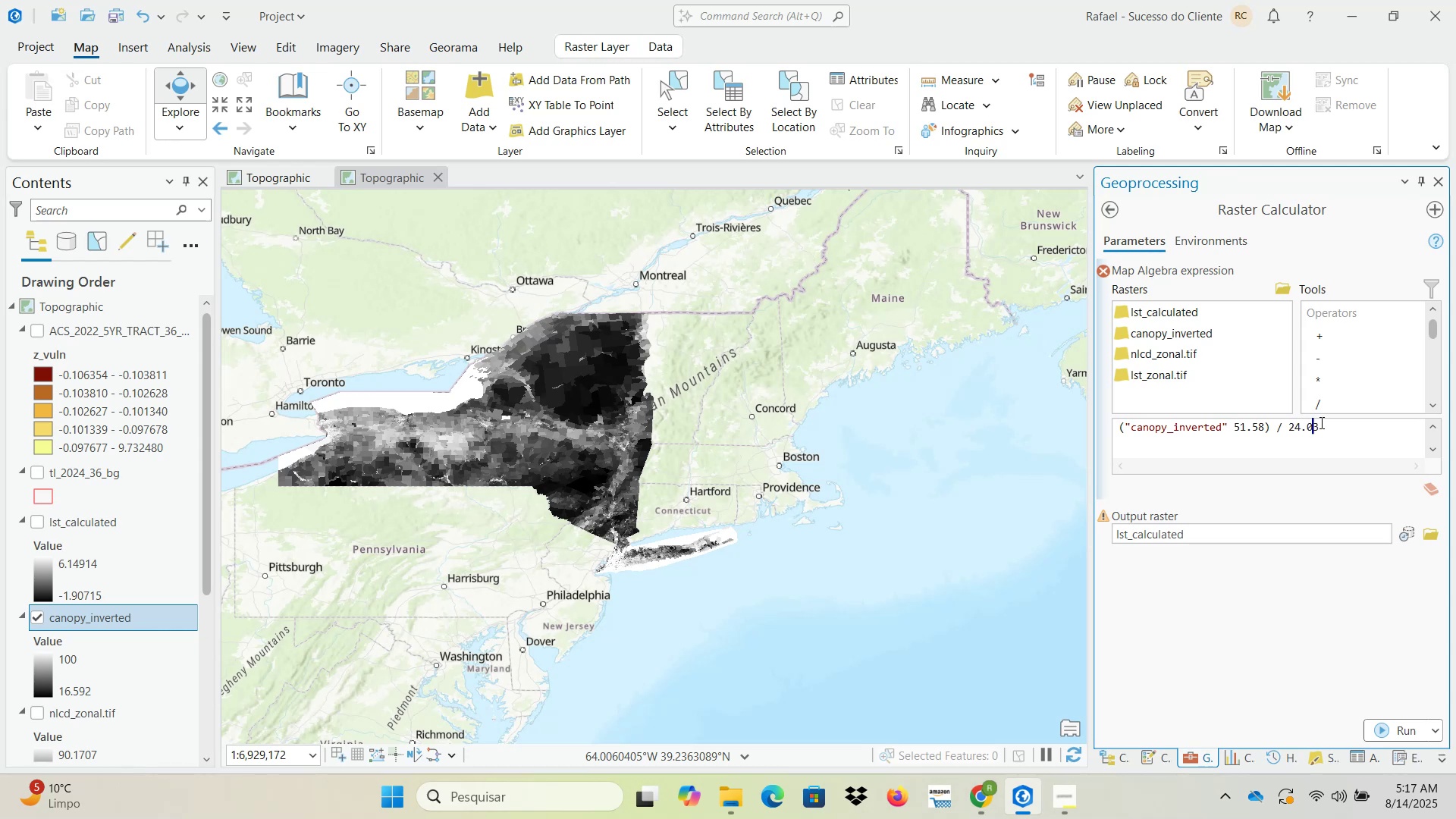 
left_click([1337, 428])
 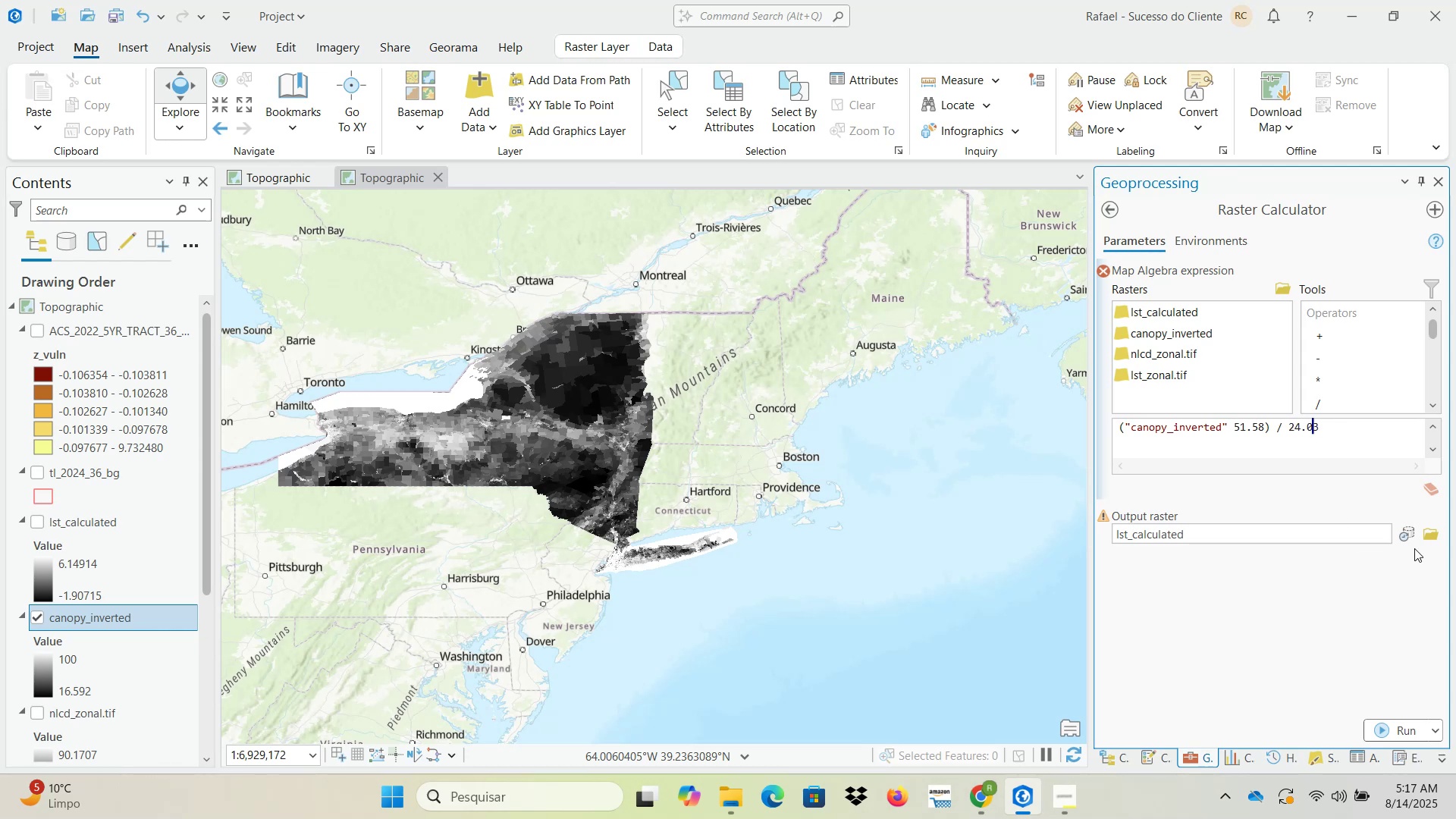 
left_click([1427, 541])
 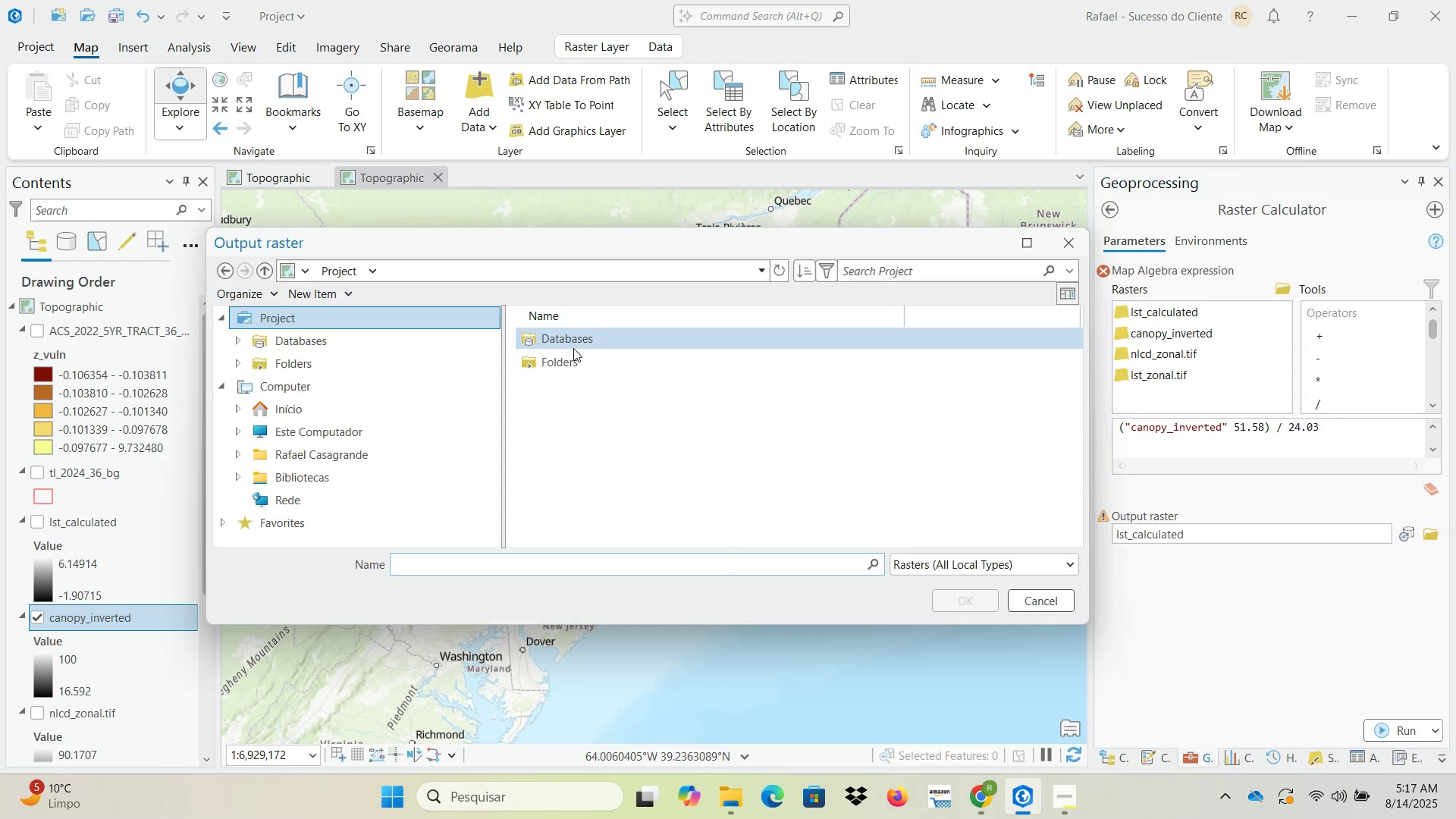 
double_click([573, 348])
 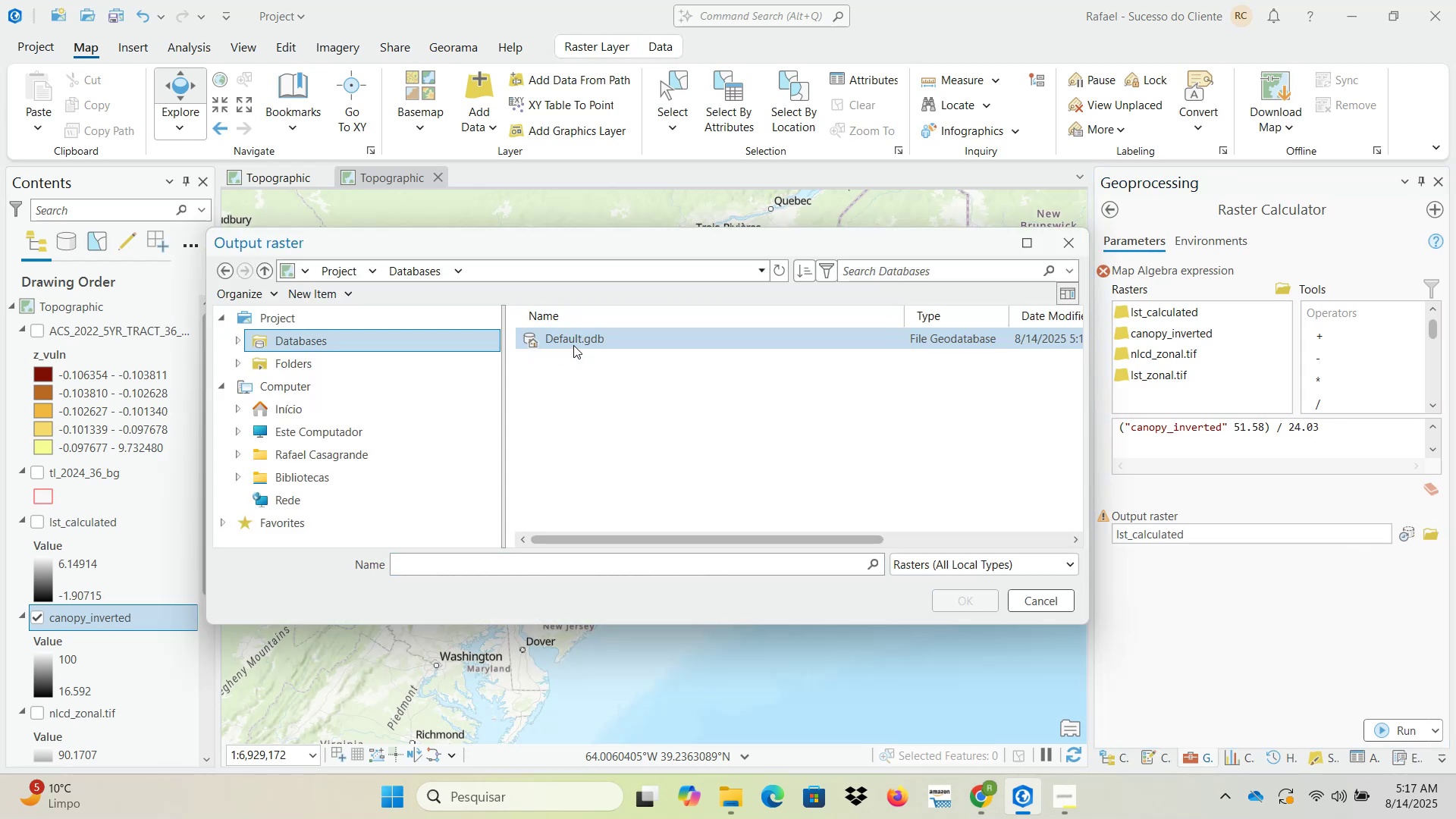 
left_click([577, 342])
 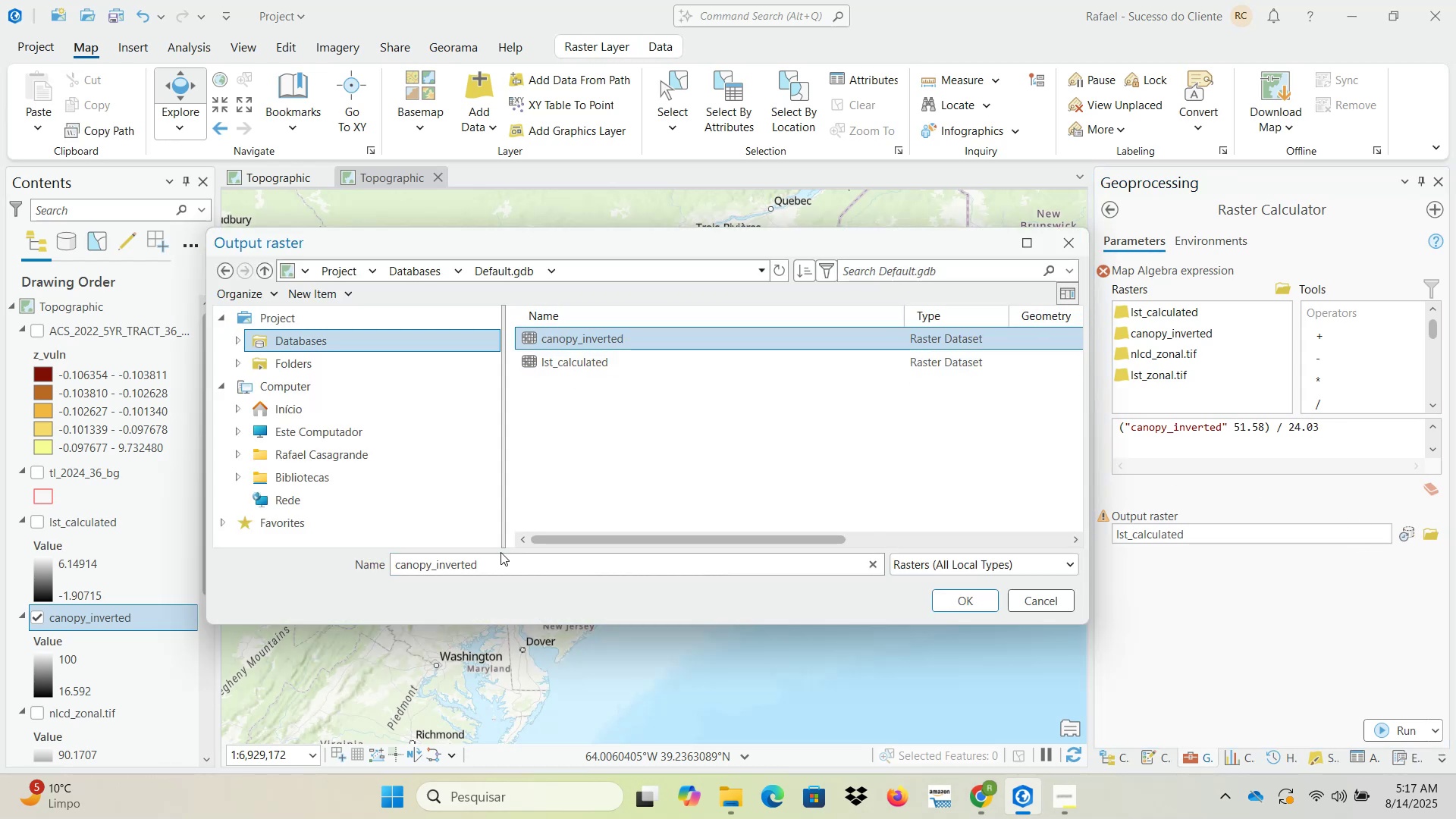 
left_click([492, 569])
 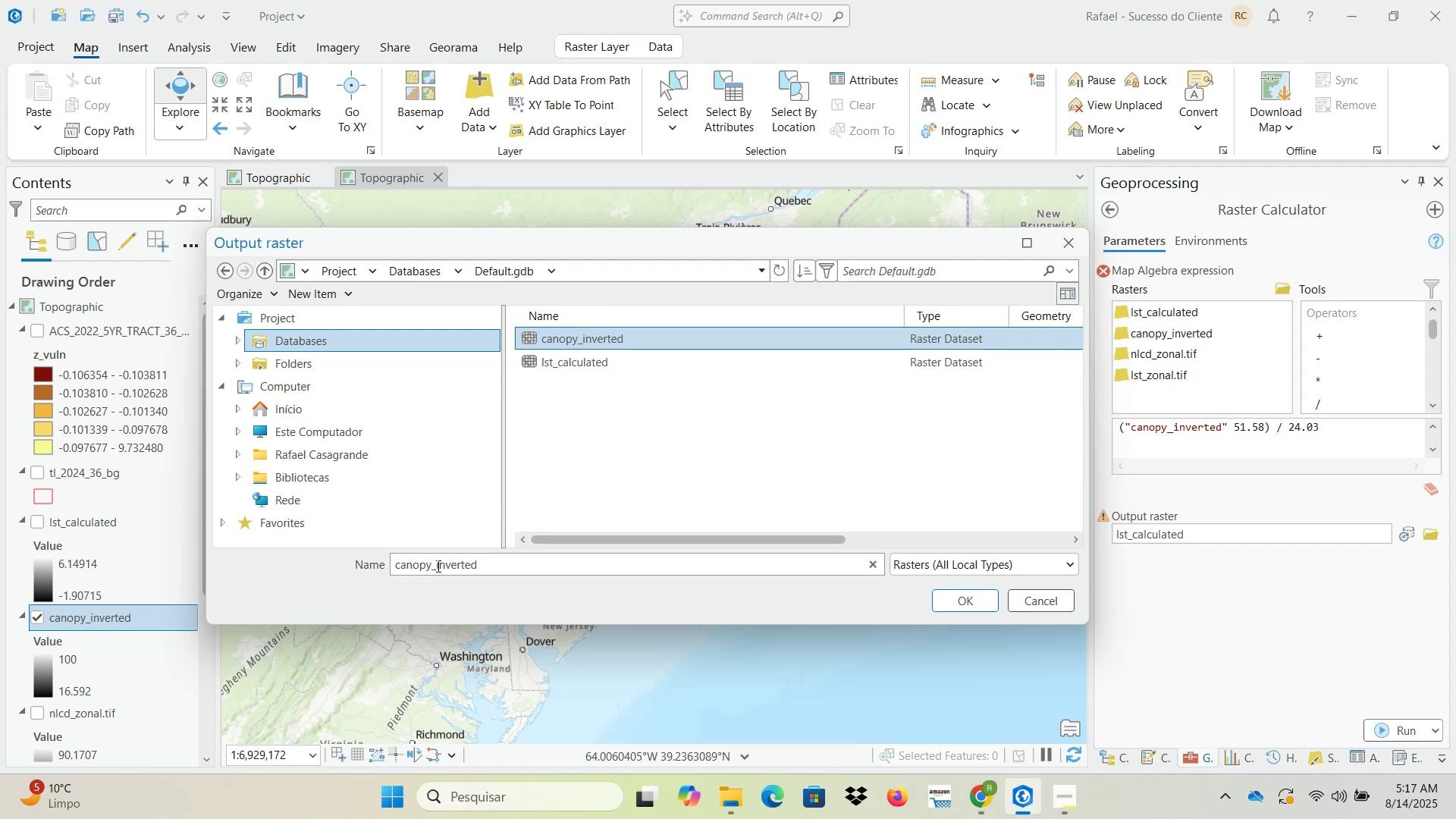 
left_click_drag(start_coordinate=[436, 564], to_coordinate=[535, 564])
 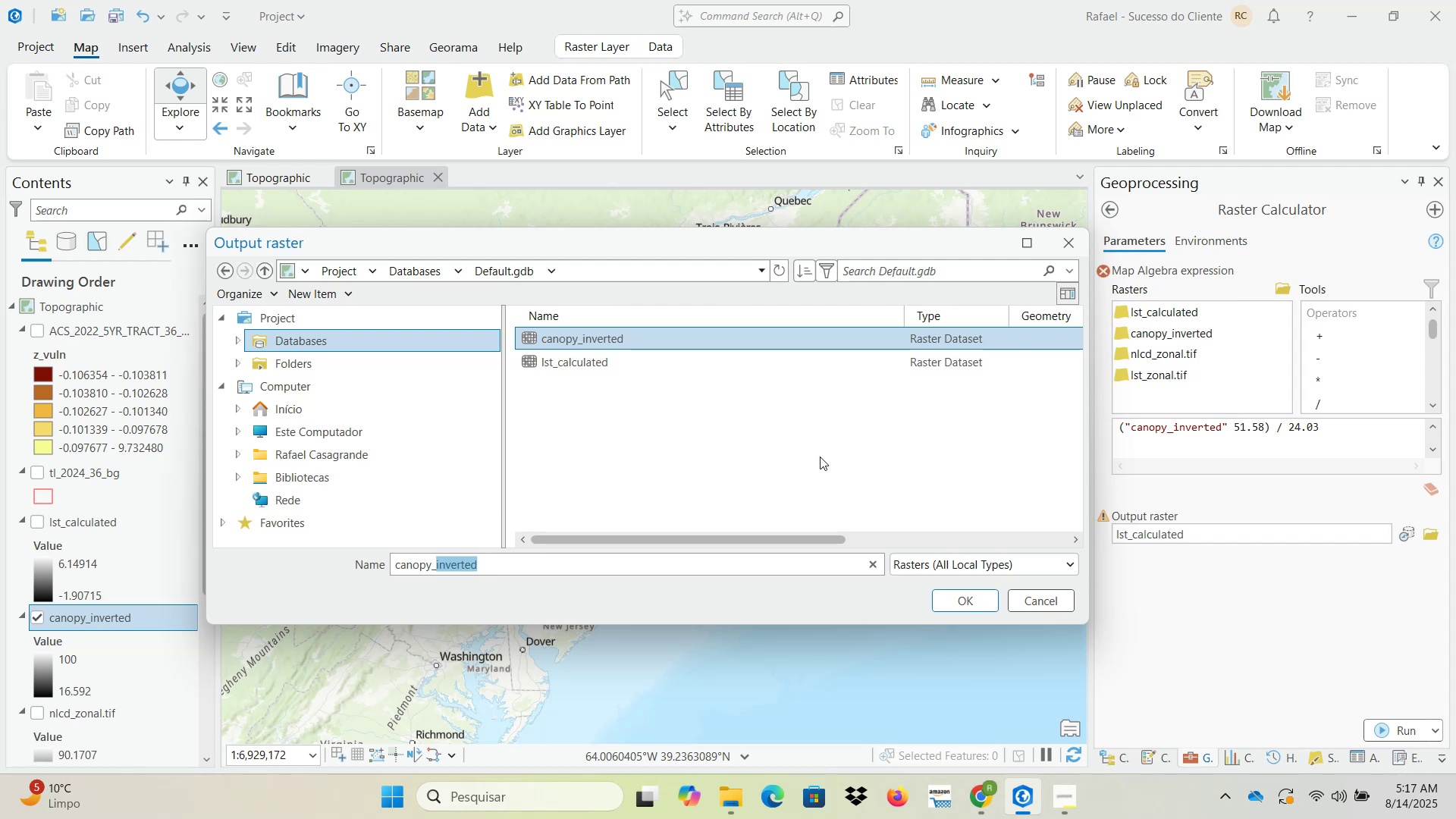 
type(calculated)
 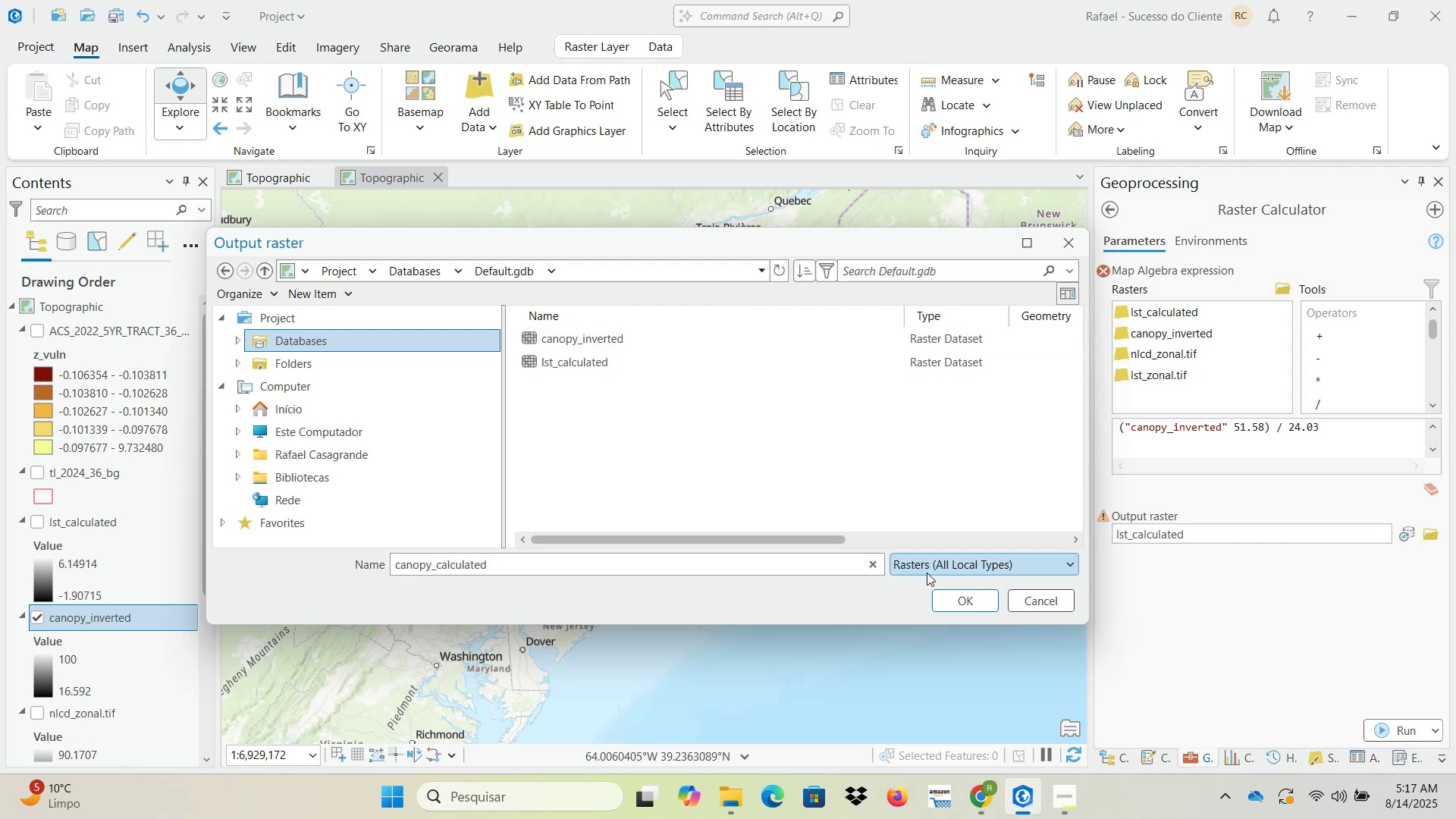 
left_click([962, 601])
 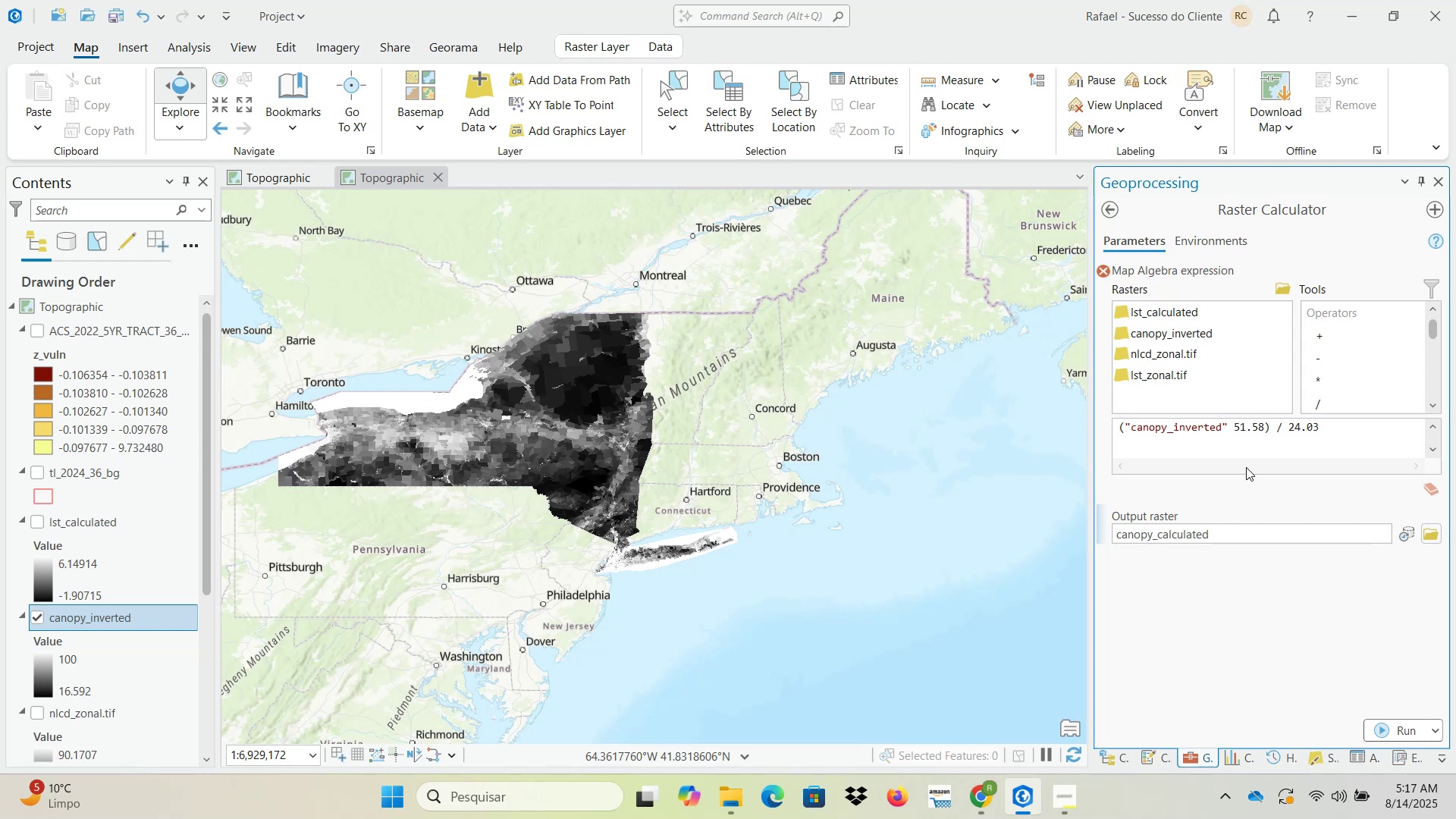 
wait(7.04)
 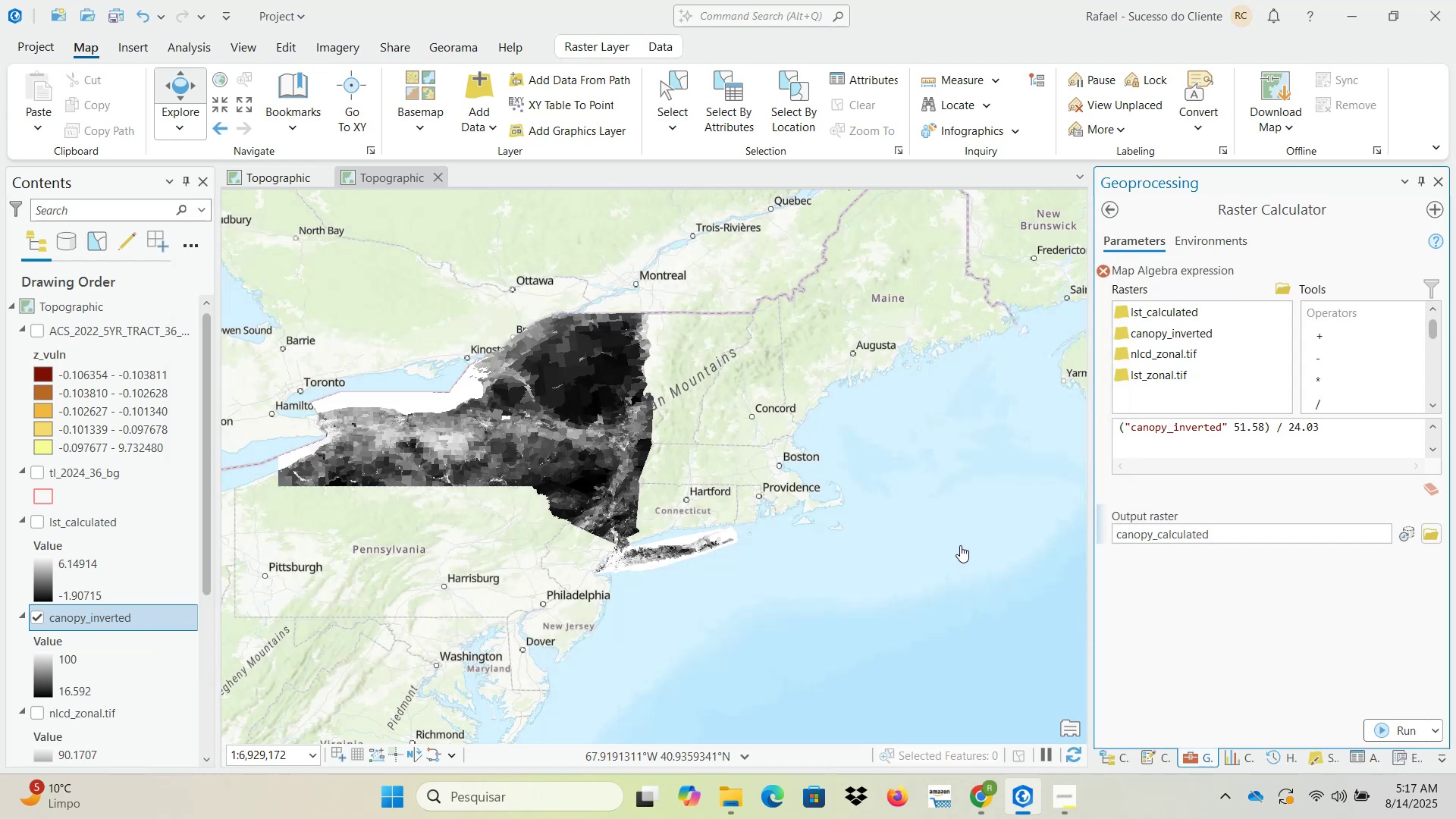 
left_click([977, 792])
 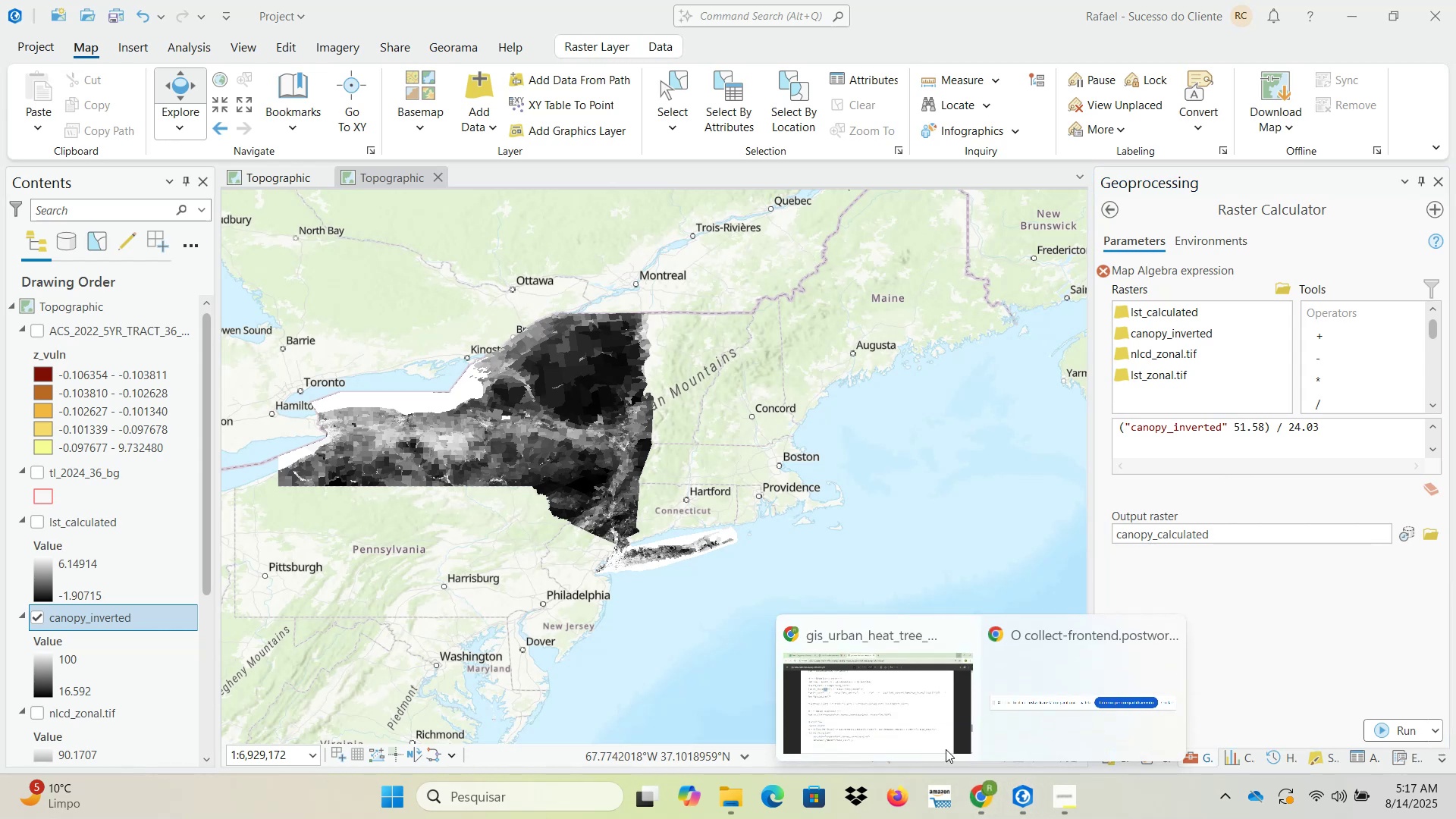 
left_click([895, 710])
 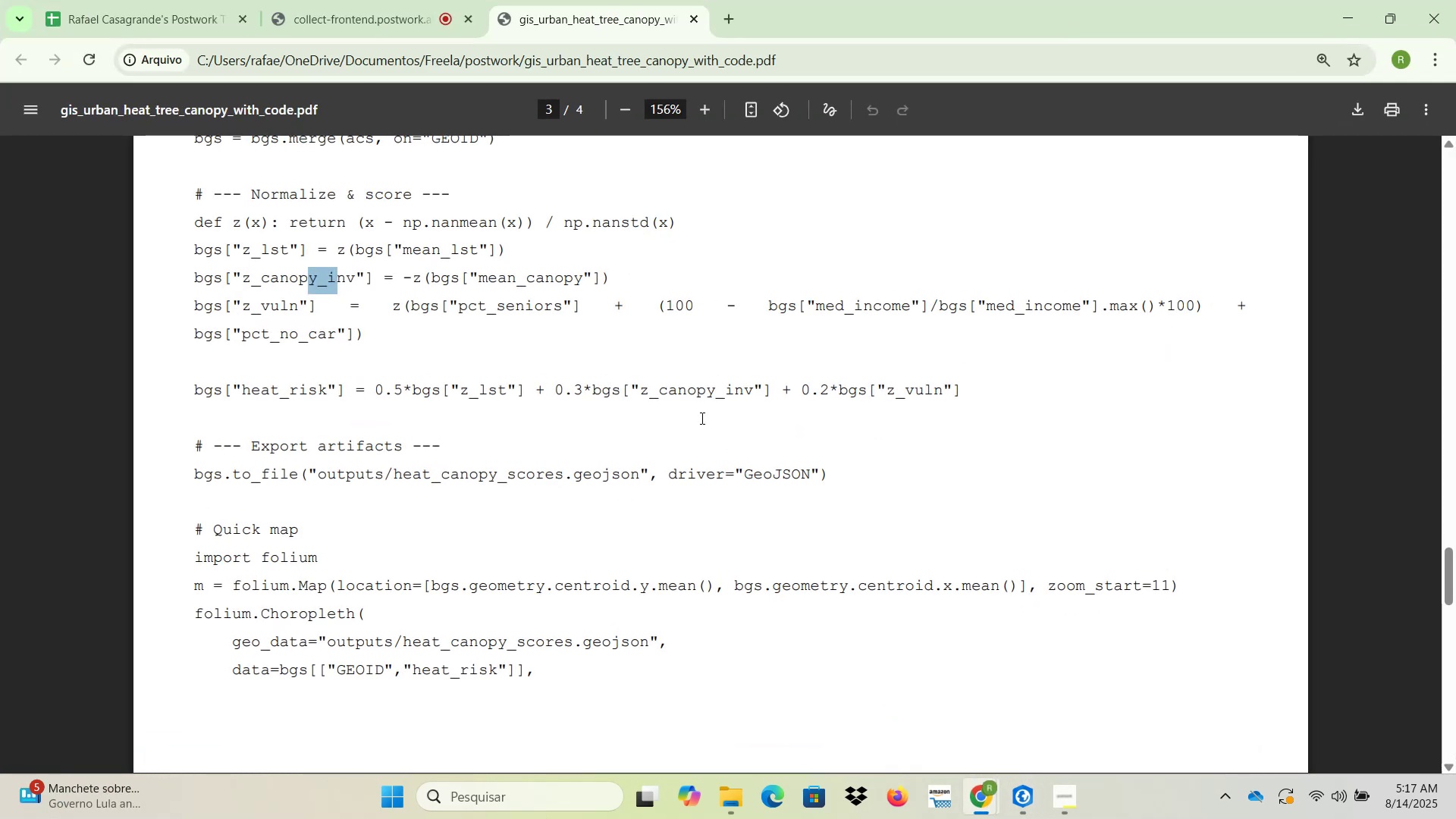 
wait(8.06)
 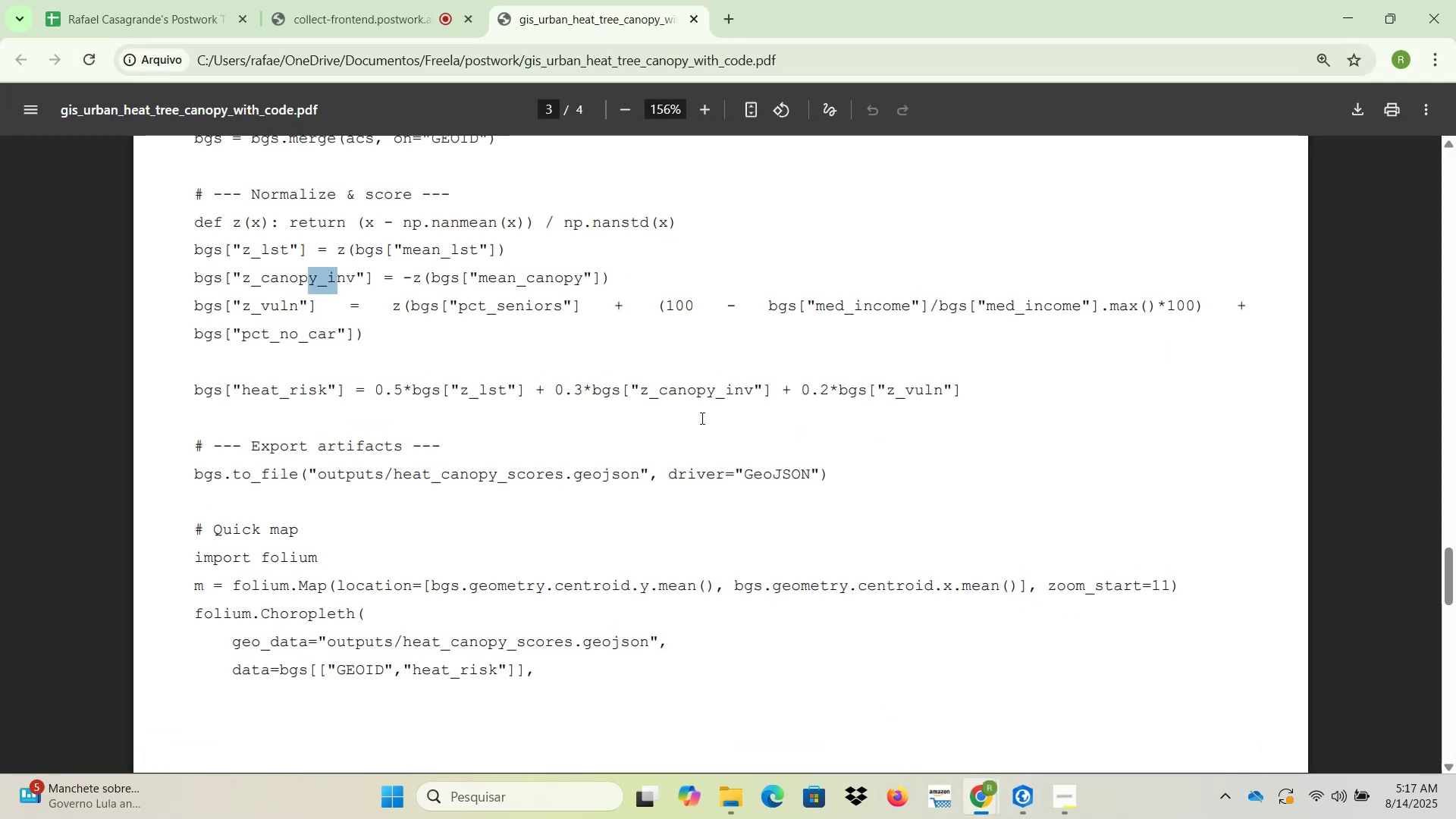 
left_click([1351, 18])
 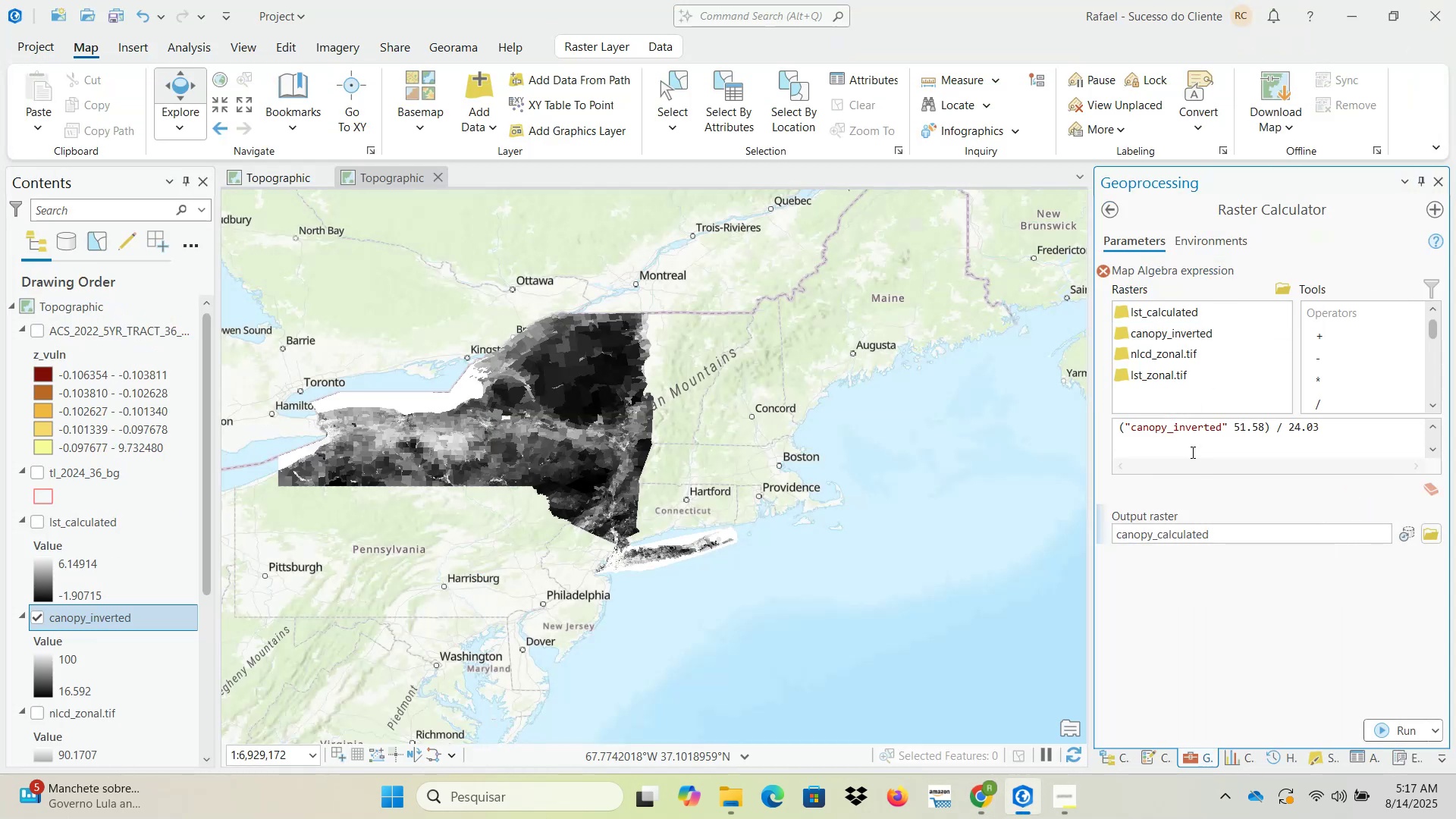 
wait(7.53)
 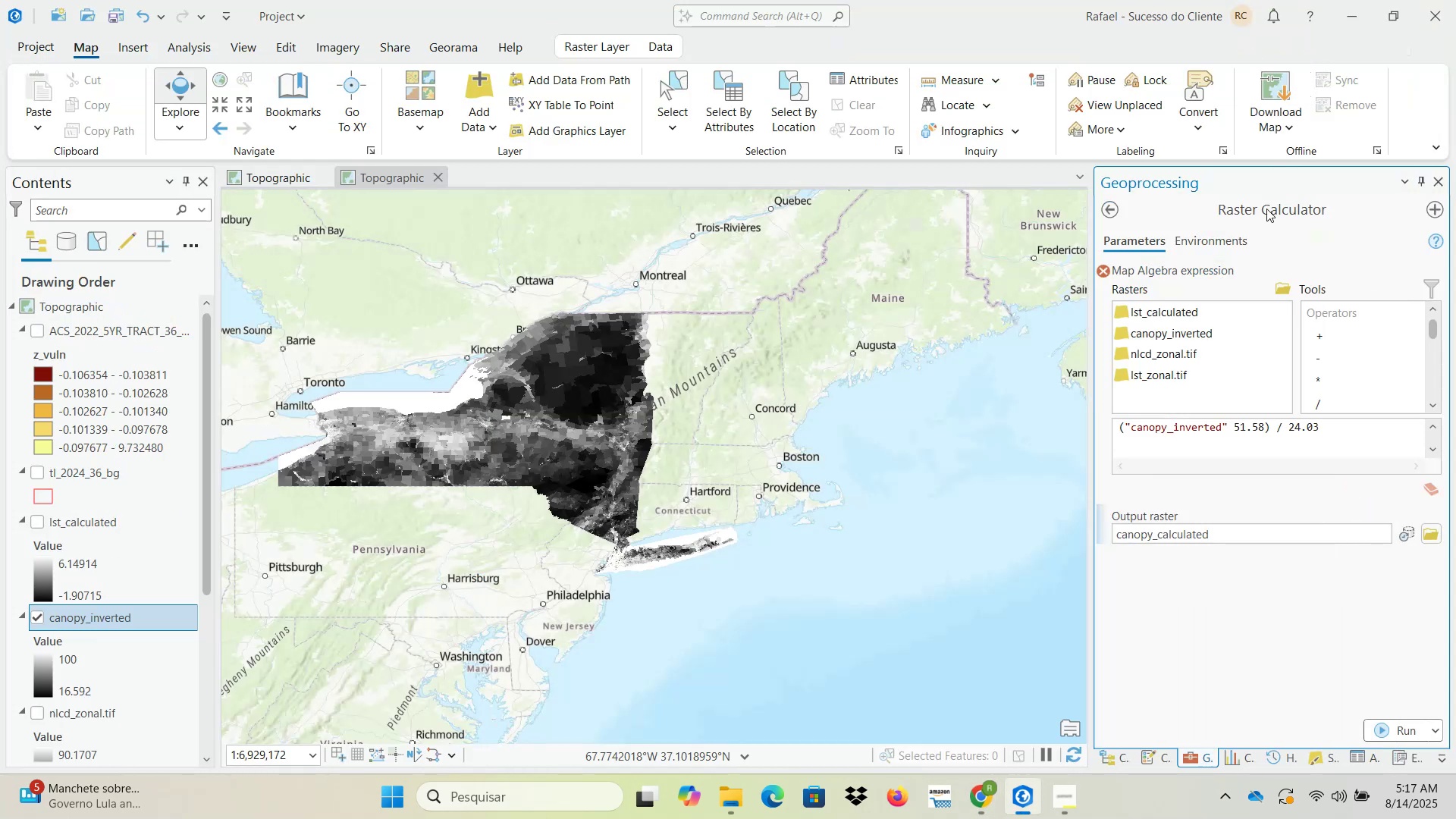 
left_click([1372, 730])
 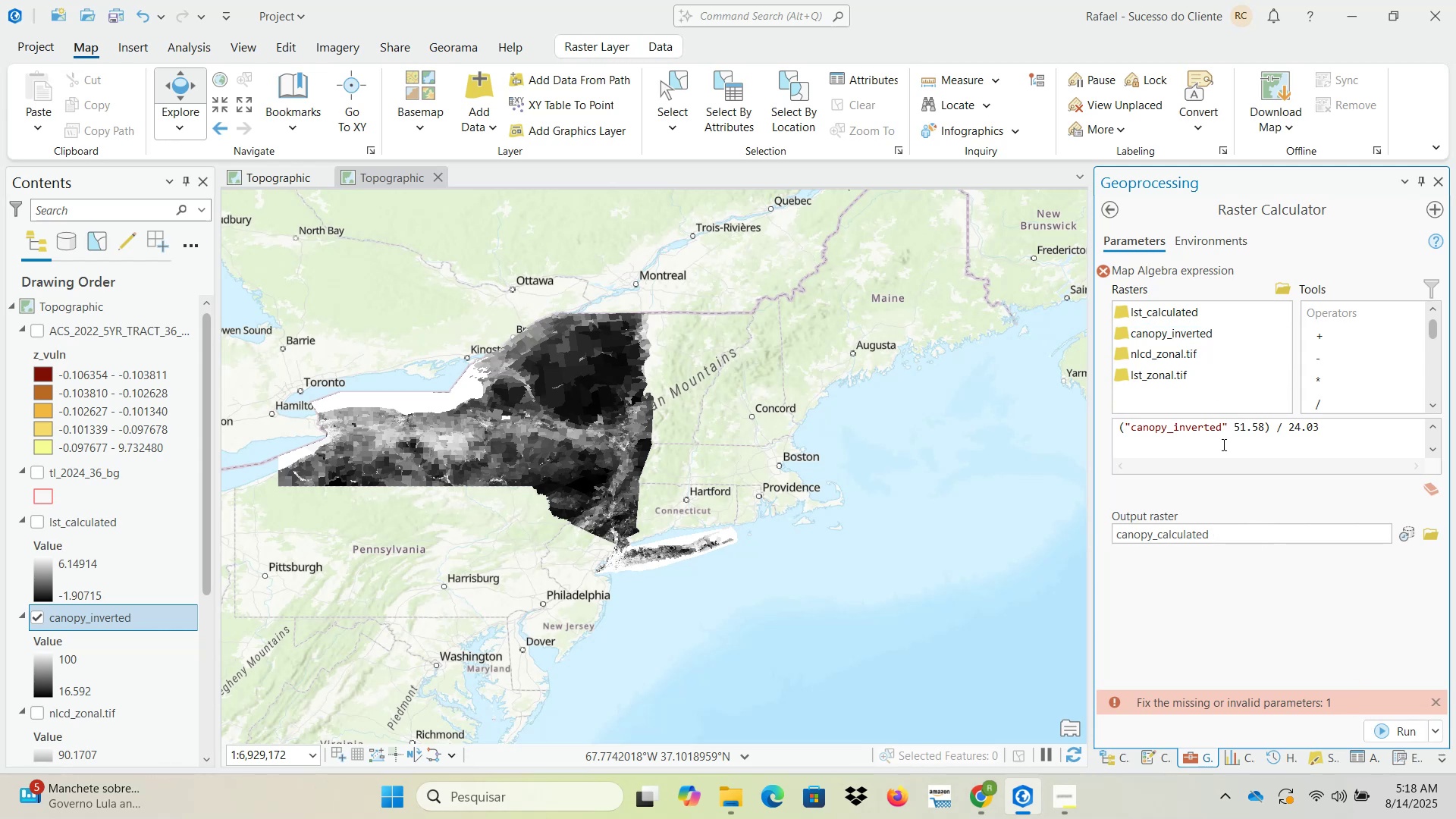 
left_click([1114, 703])
 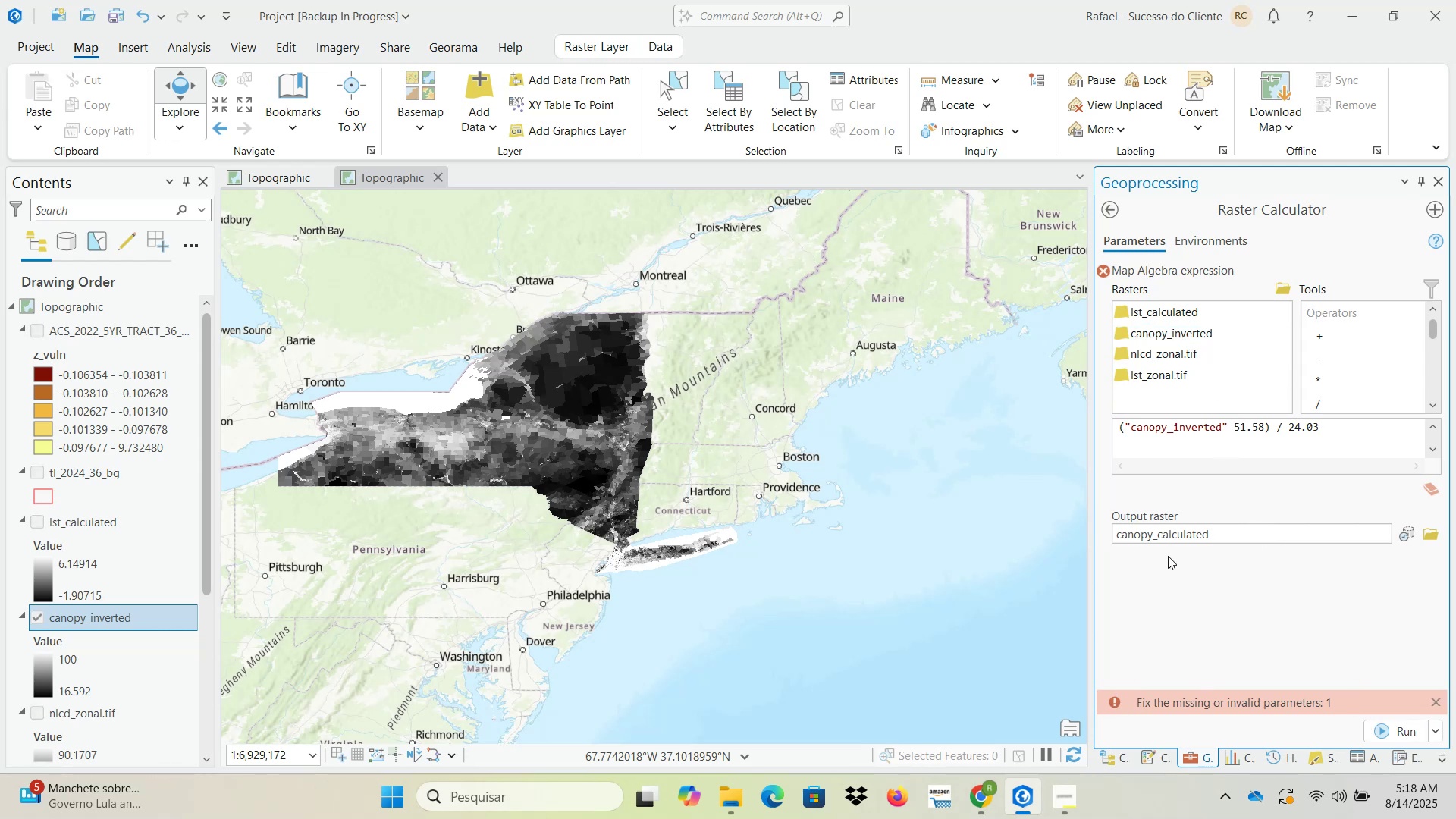 
left_click([1180, 535])
 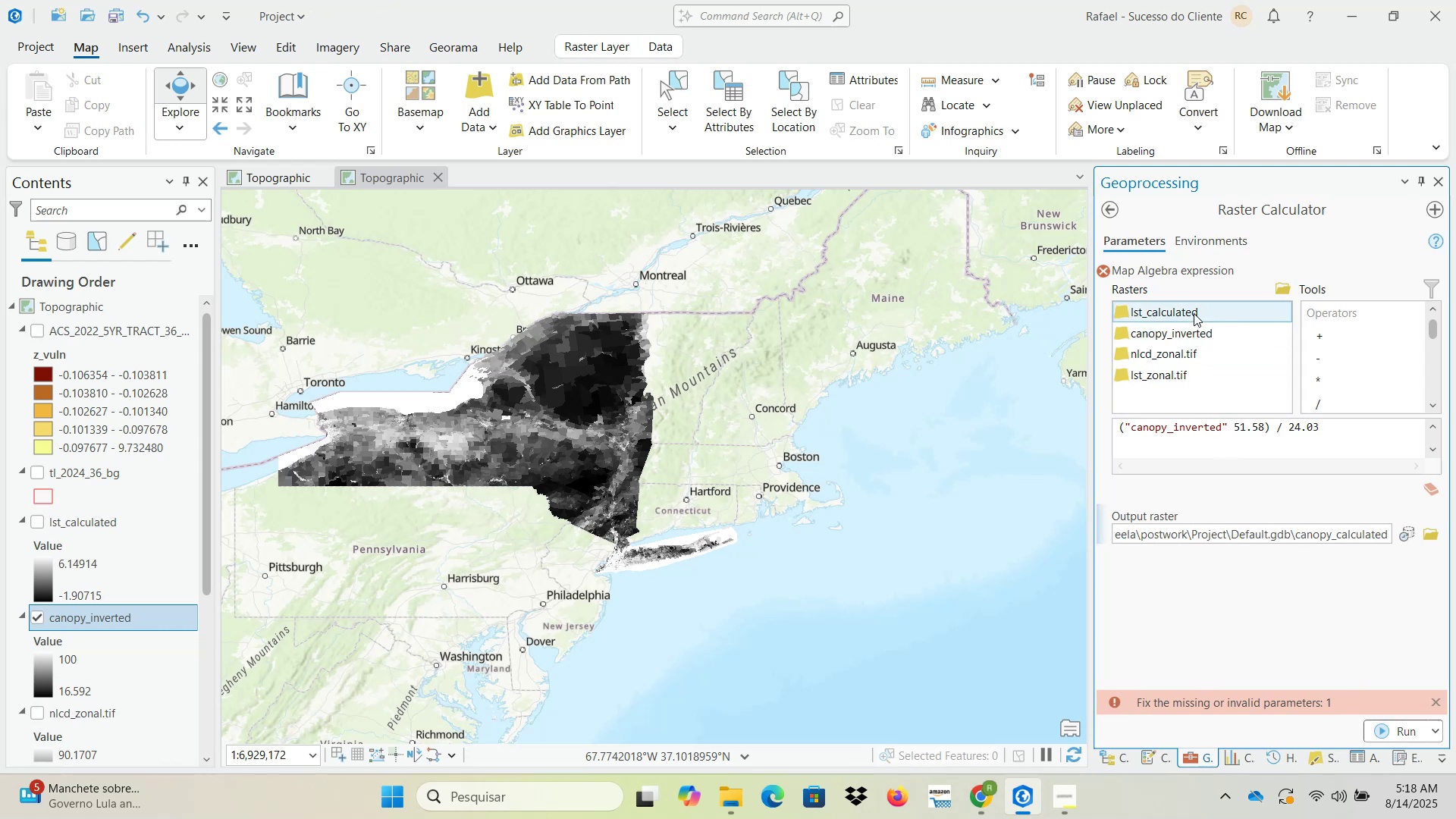 
left_click([1198, 313])
 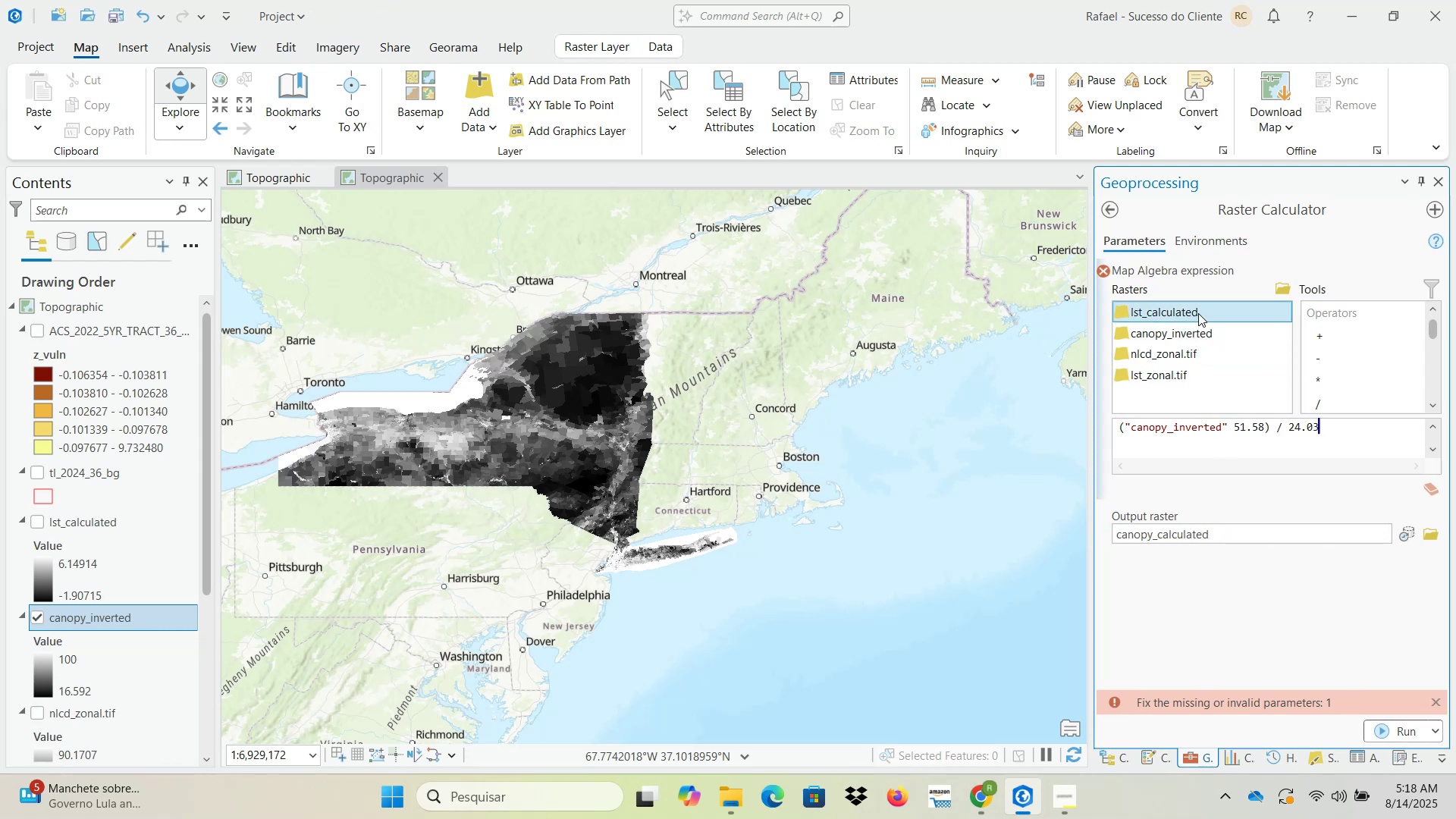 
right_click([1198, 314])
 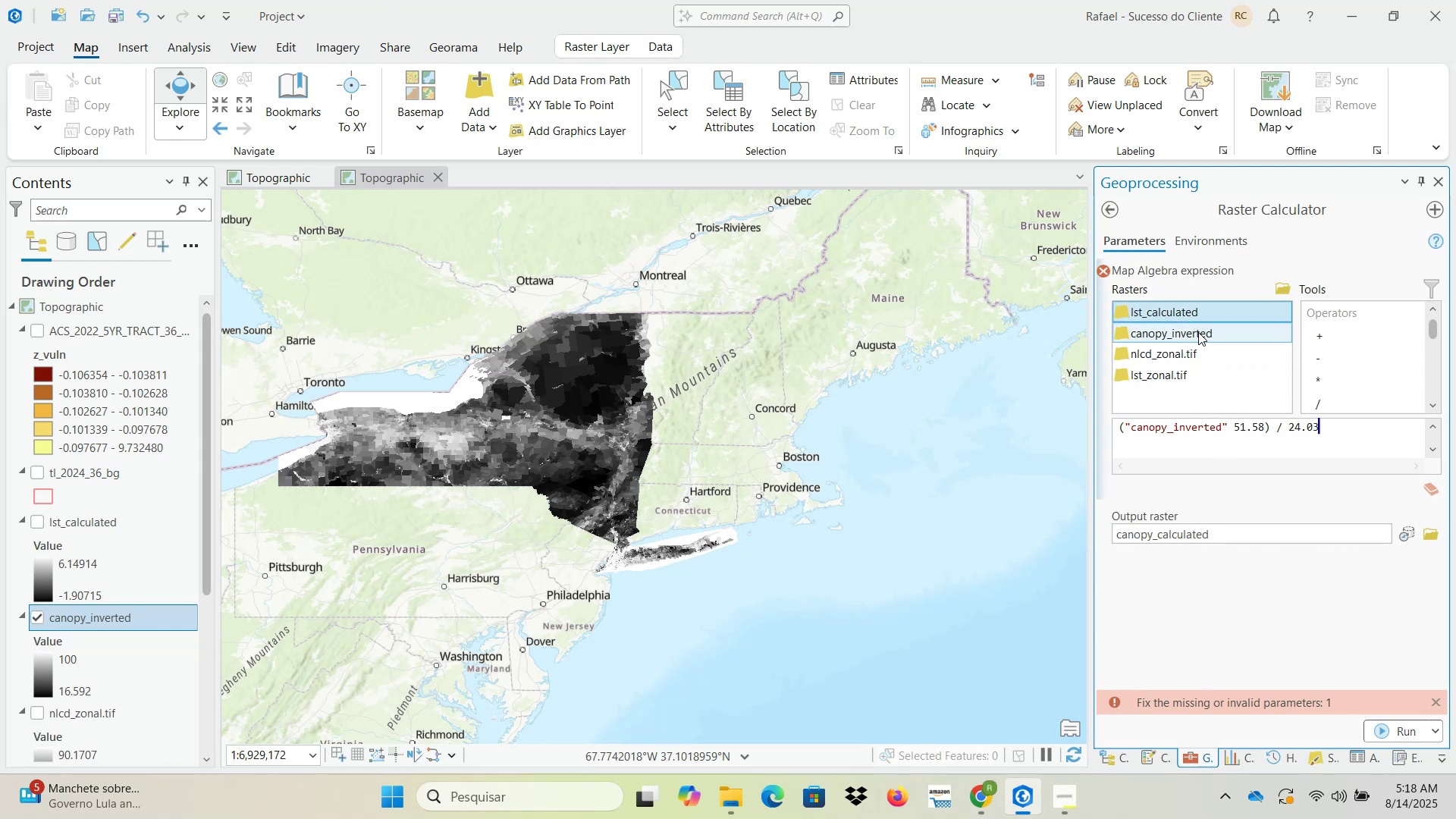 
left_click([1198, 332])
 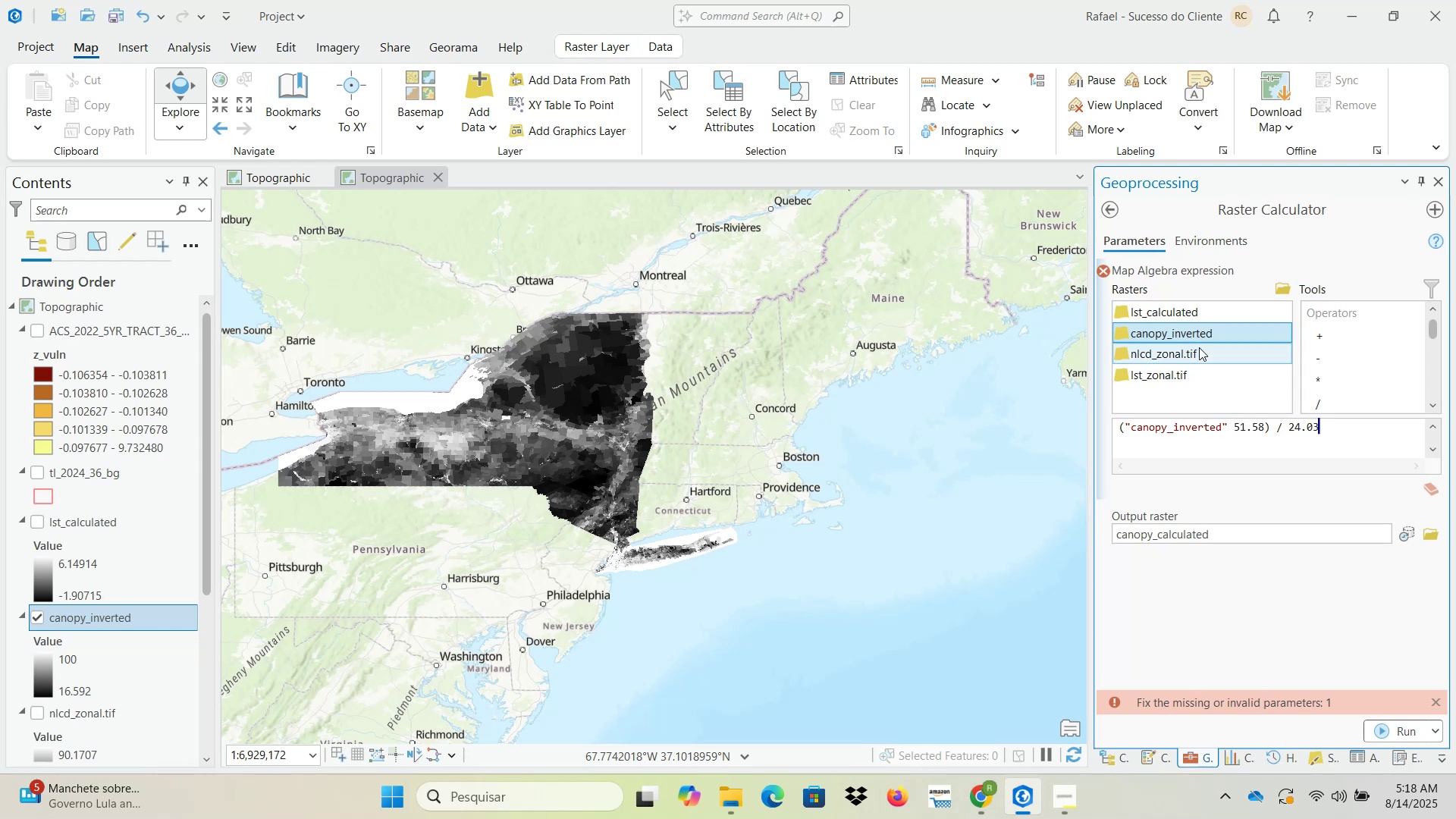 
left_click([1199, 354])
 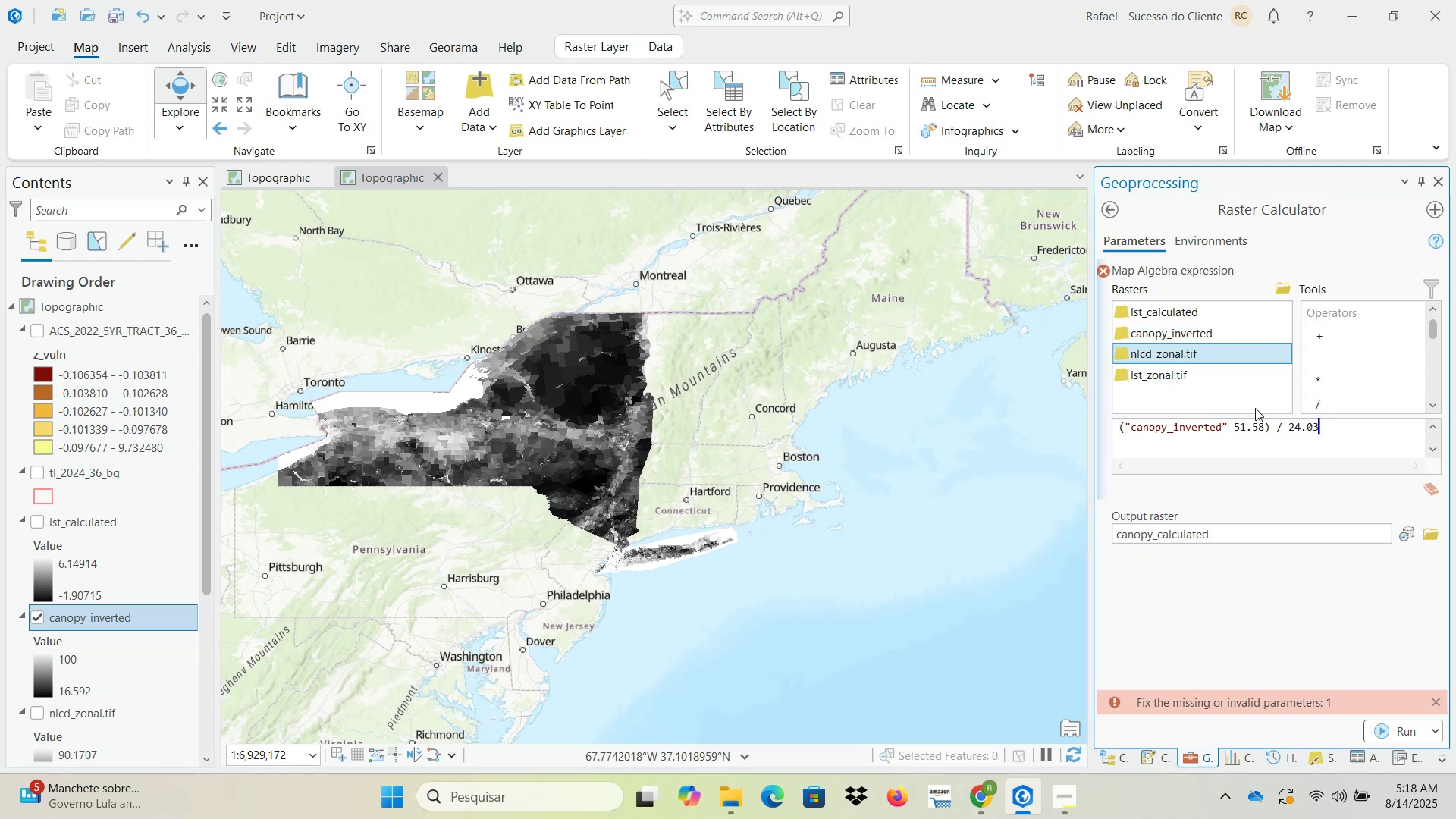 
left_click_drag(start_coordinate=[1335, 425], to_coordinate=[1081, 423])
 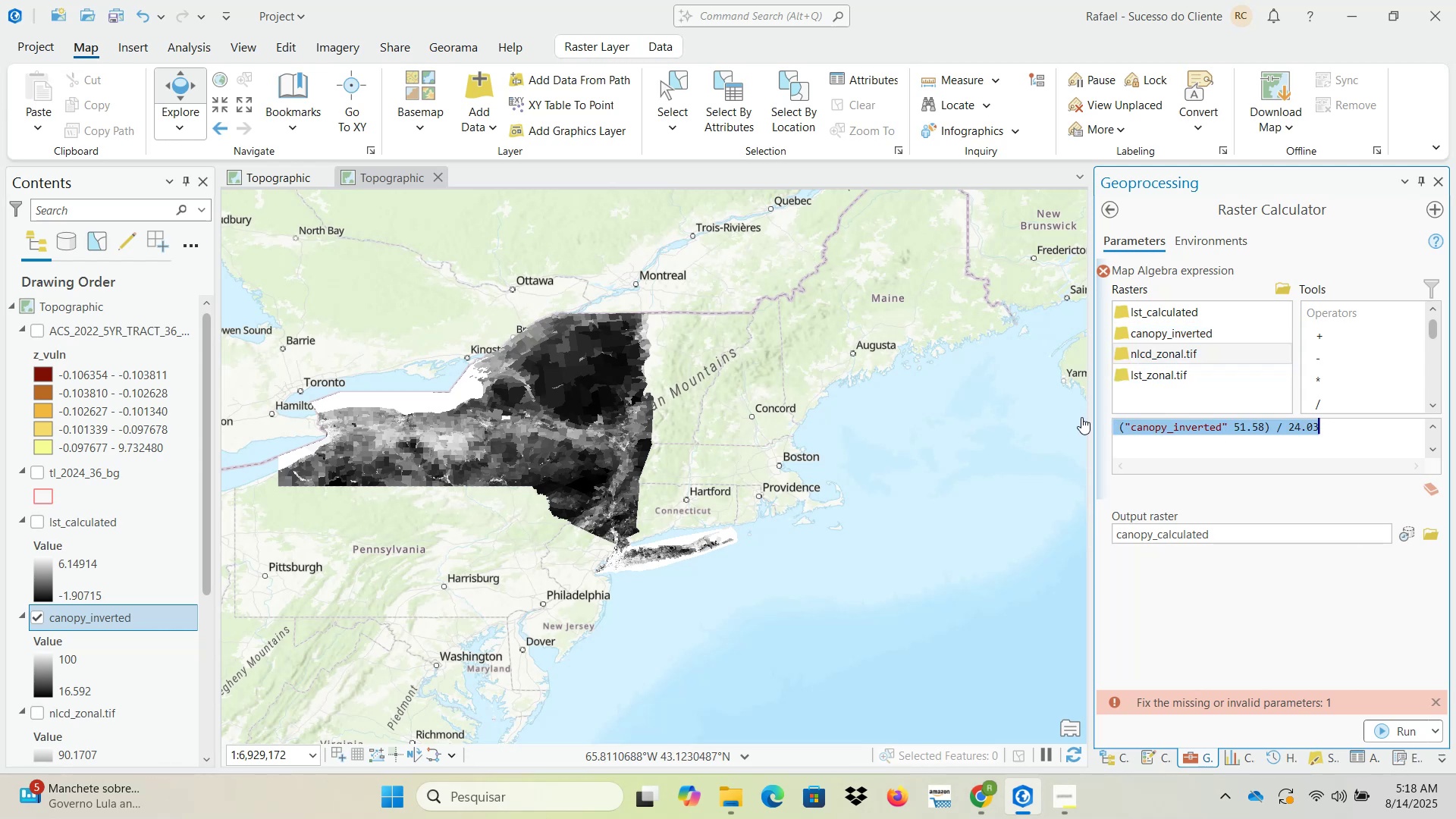 
key(Control+ControlLeft)
 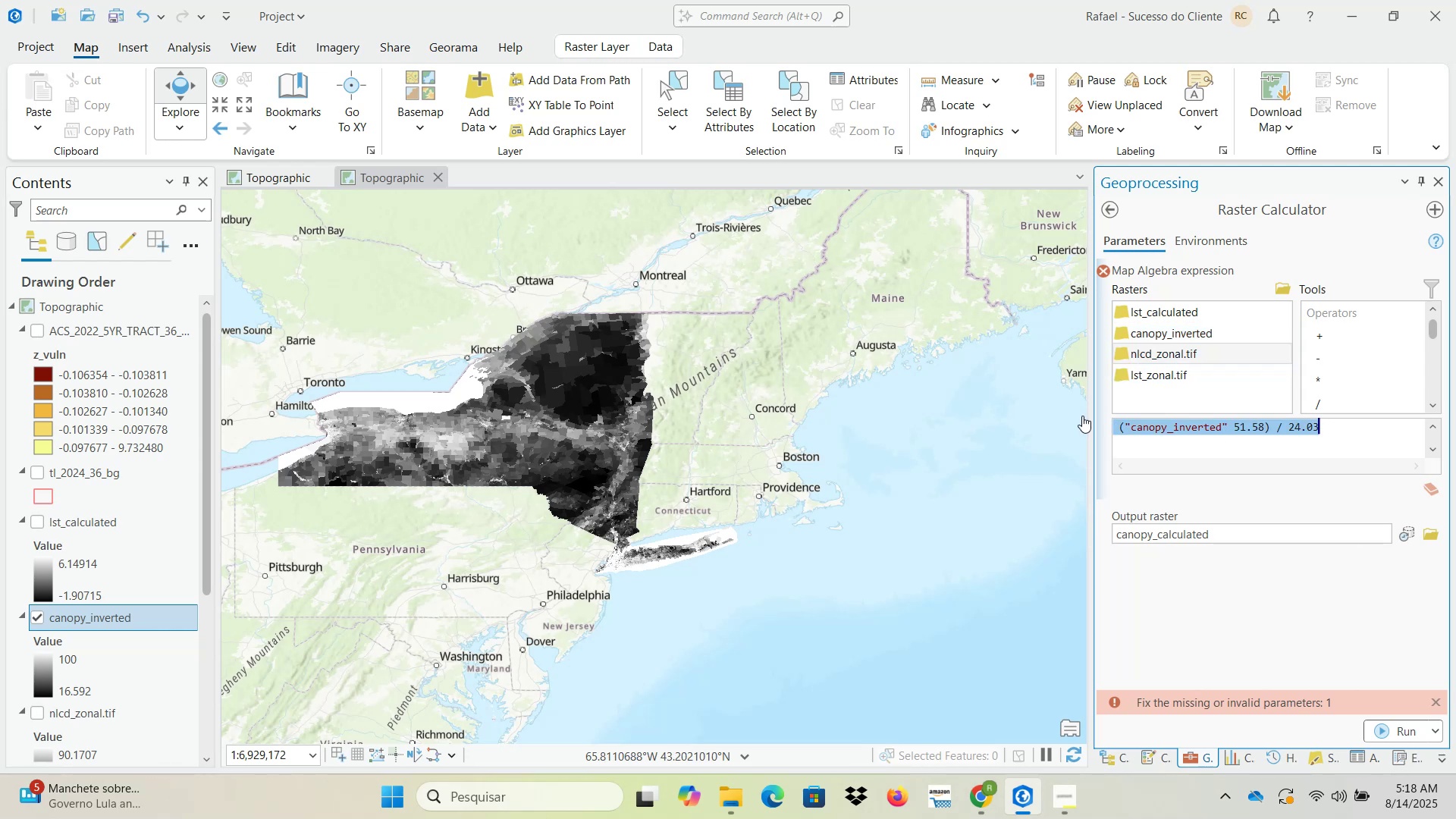 
key(Control+C)
 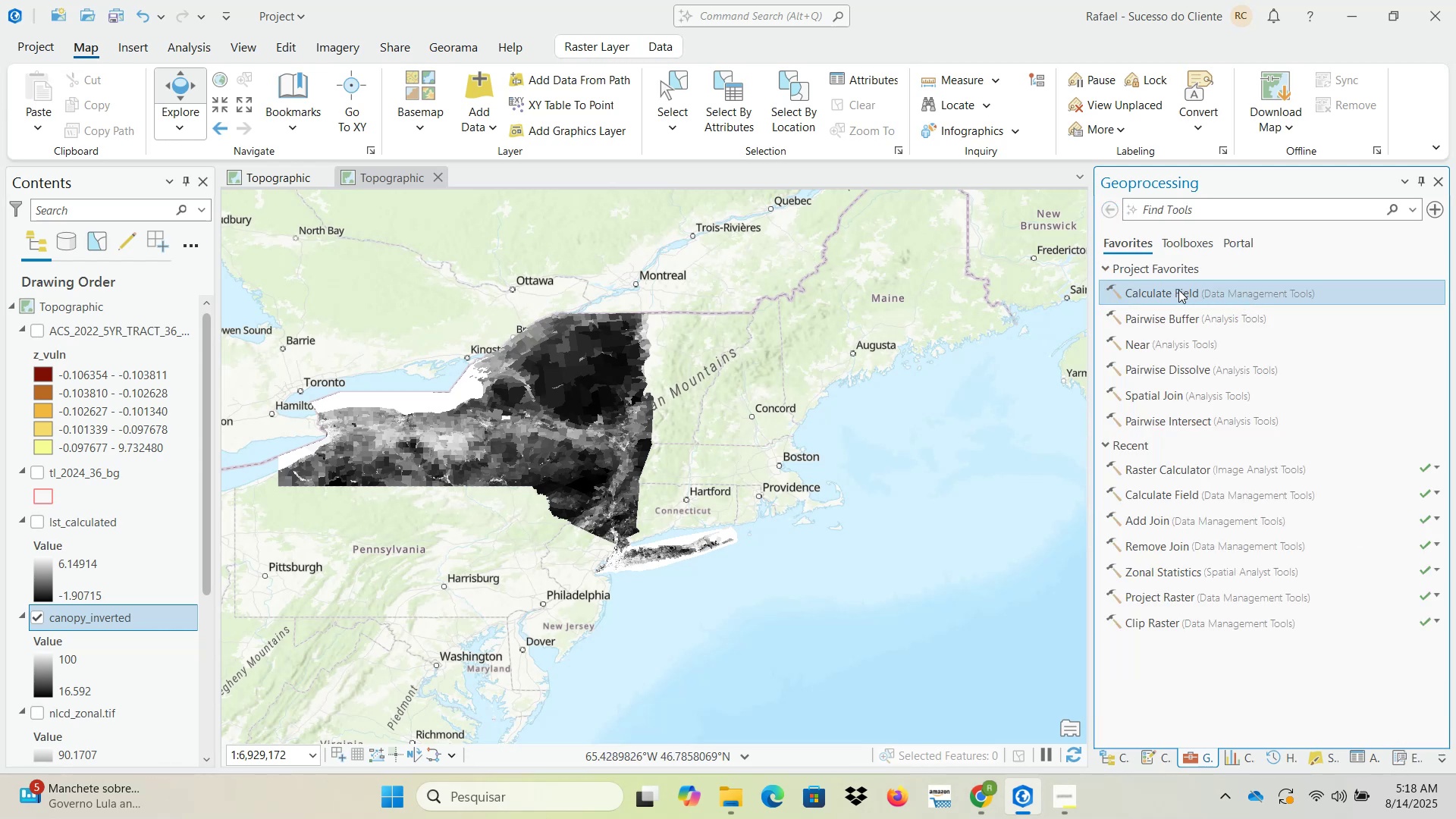 
left_click([1208, 209])
 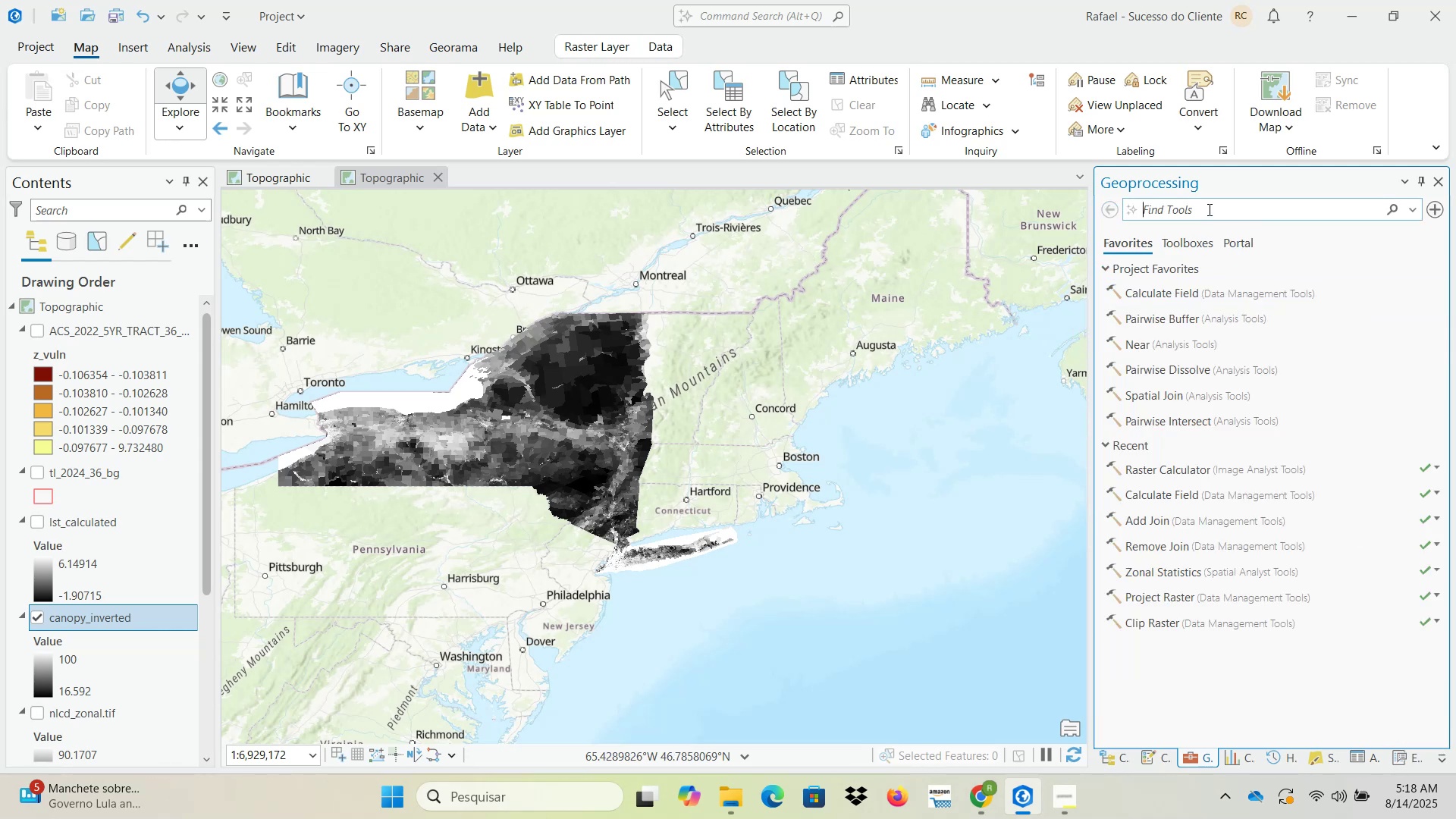 
type(raster calcul)
 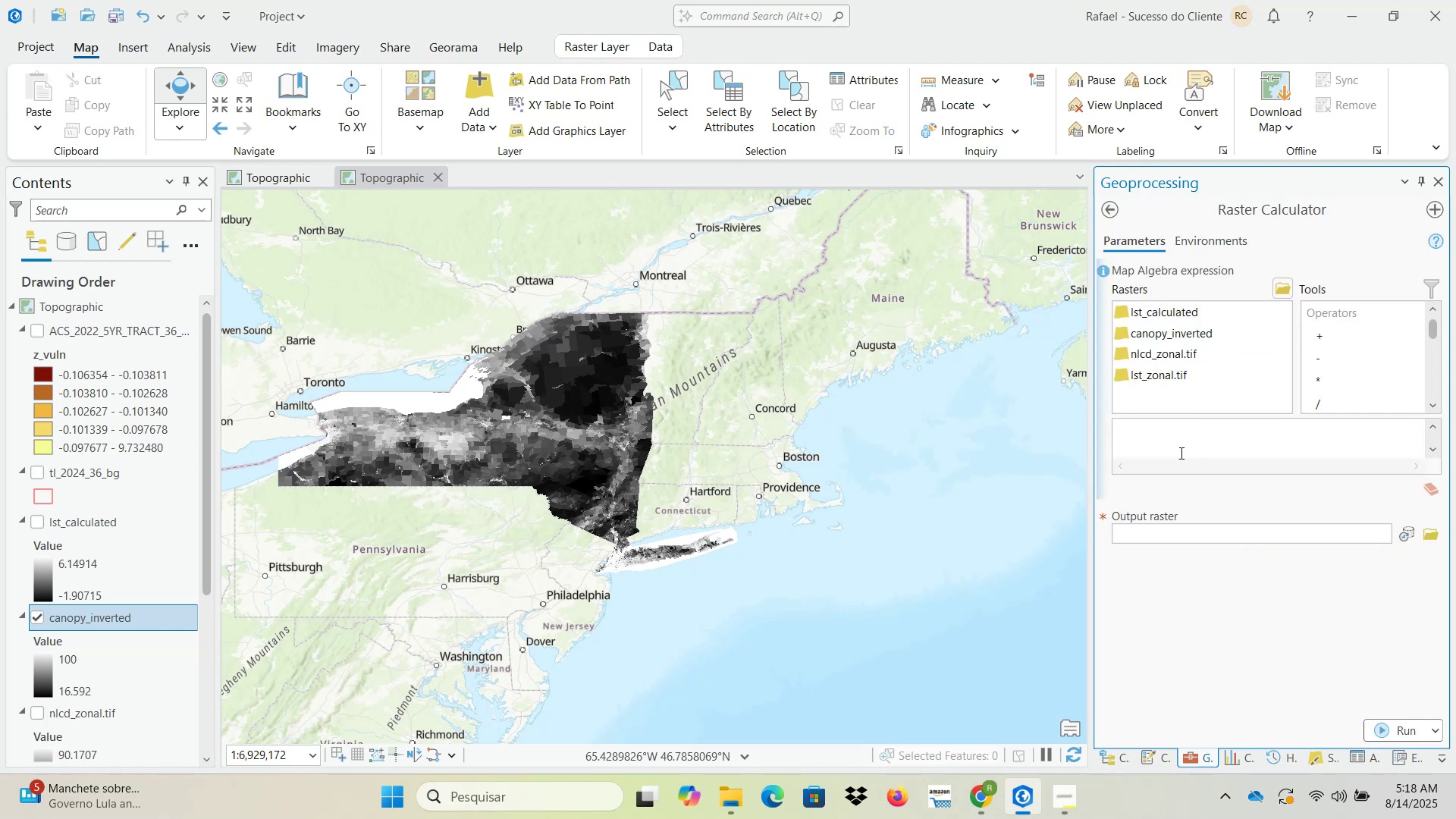 
left_click([1172, 444])
 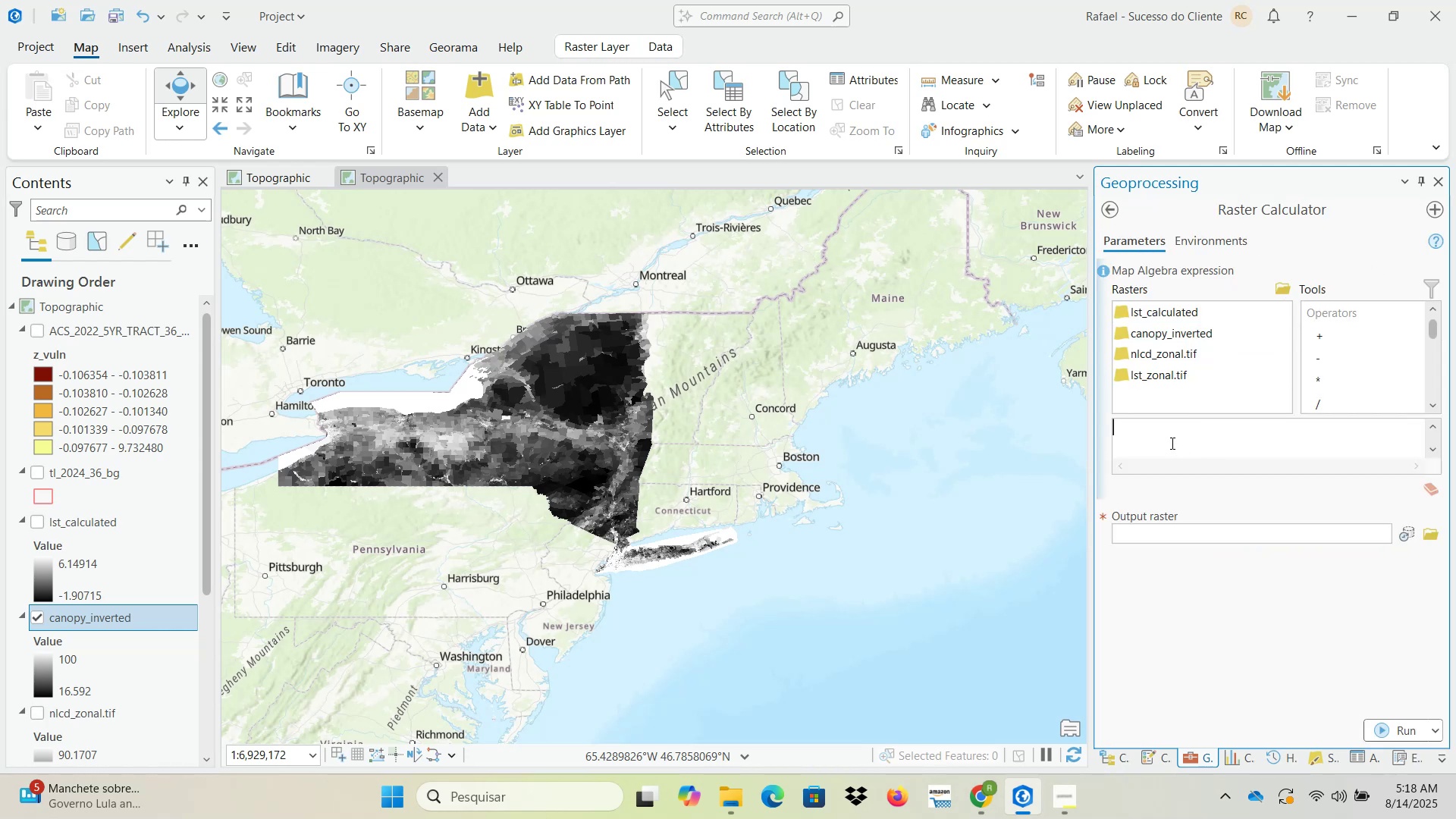 
key(Control+ControlLeft)
 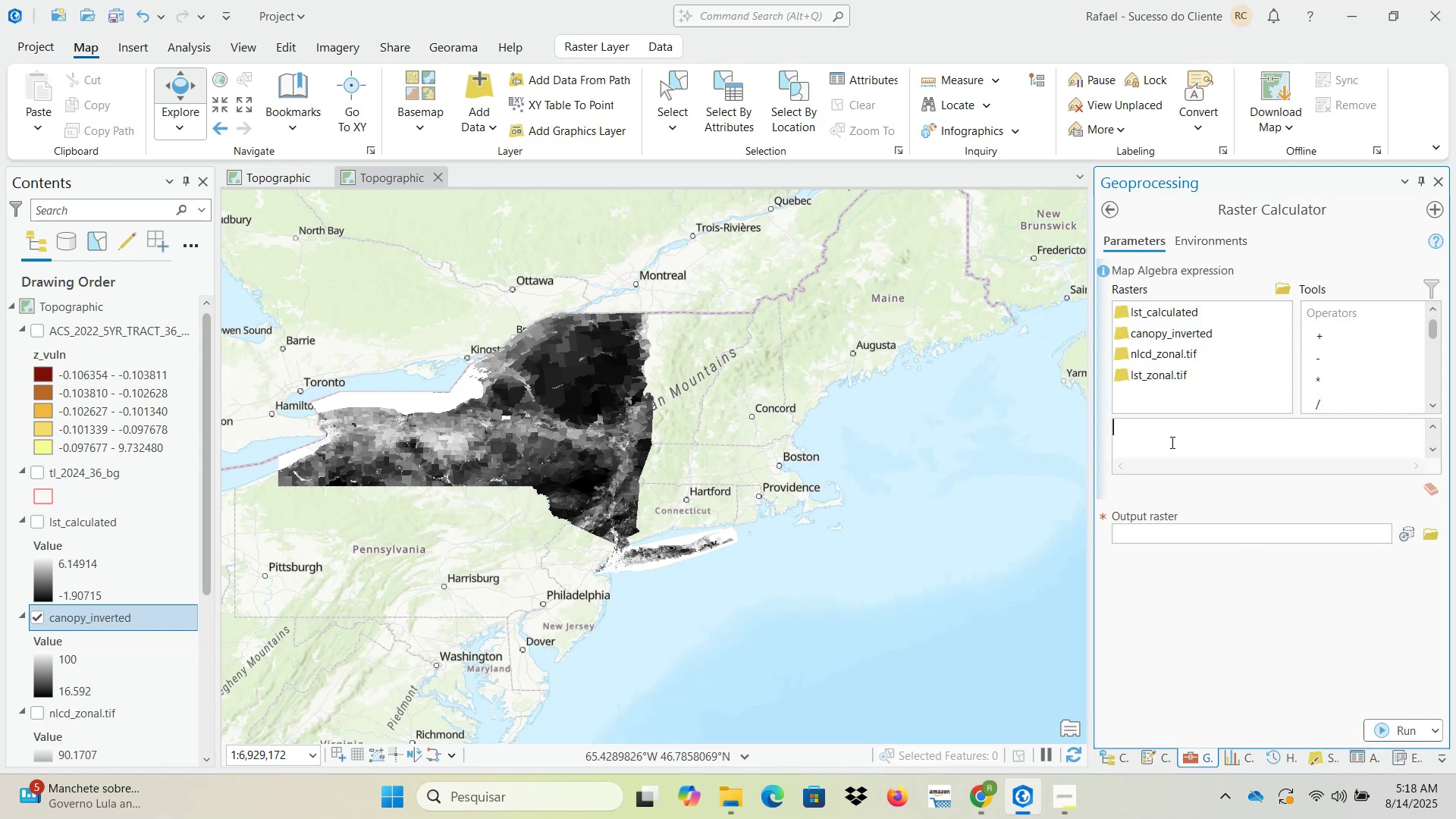 
key(Control+V)
 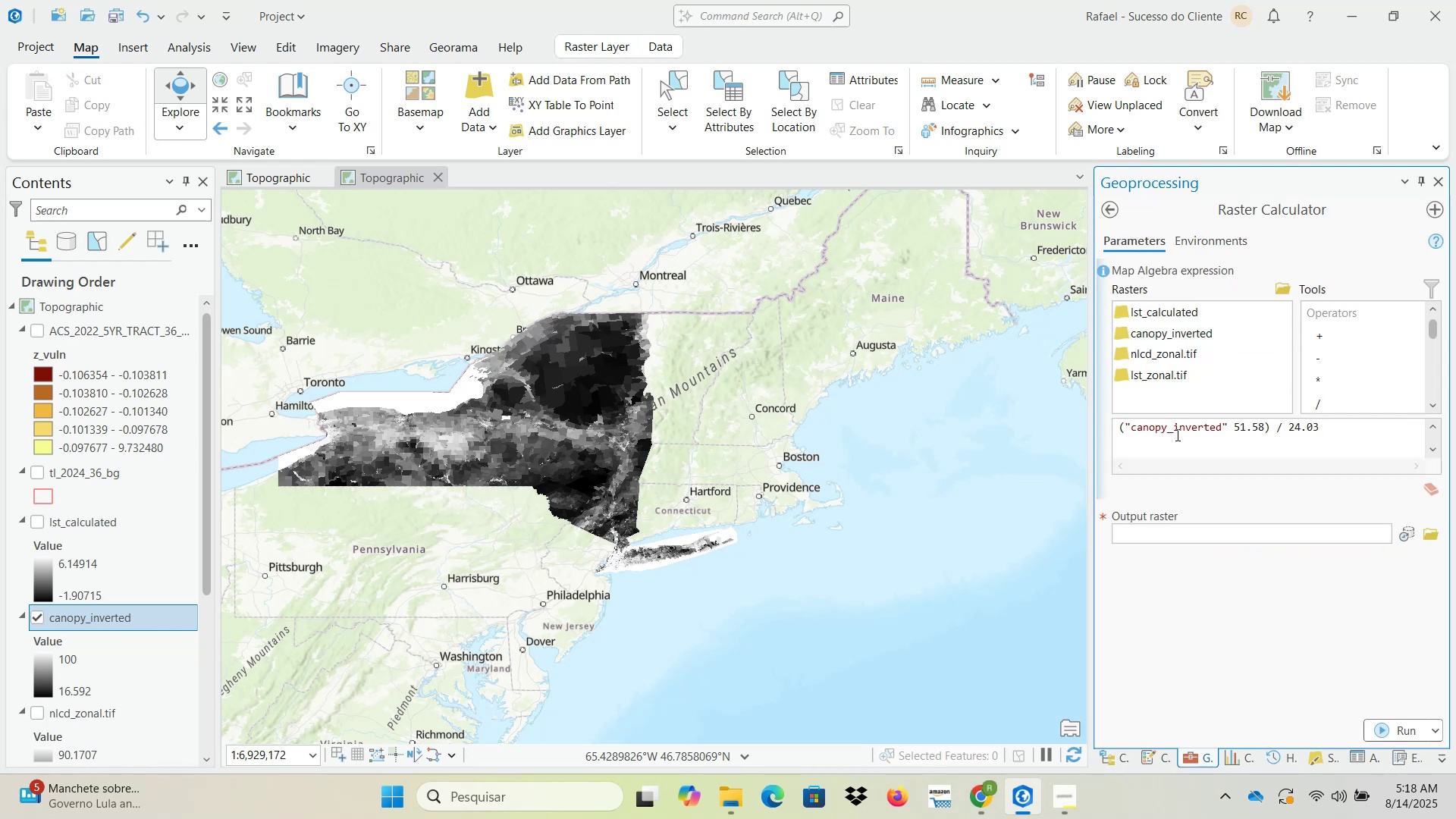 
left_click([1432, 538])
 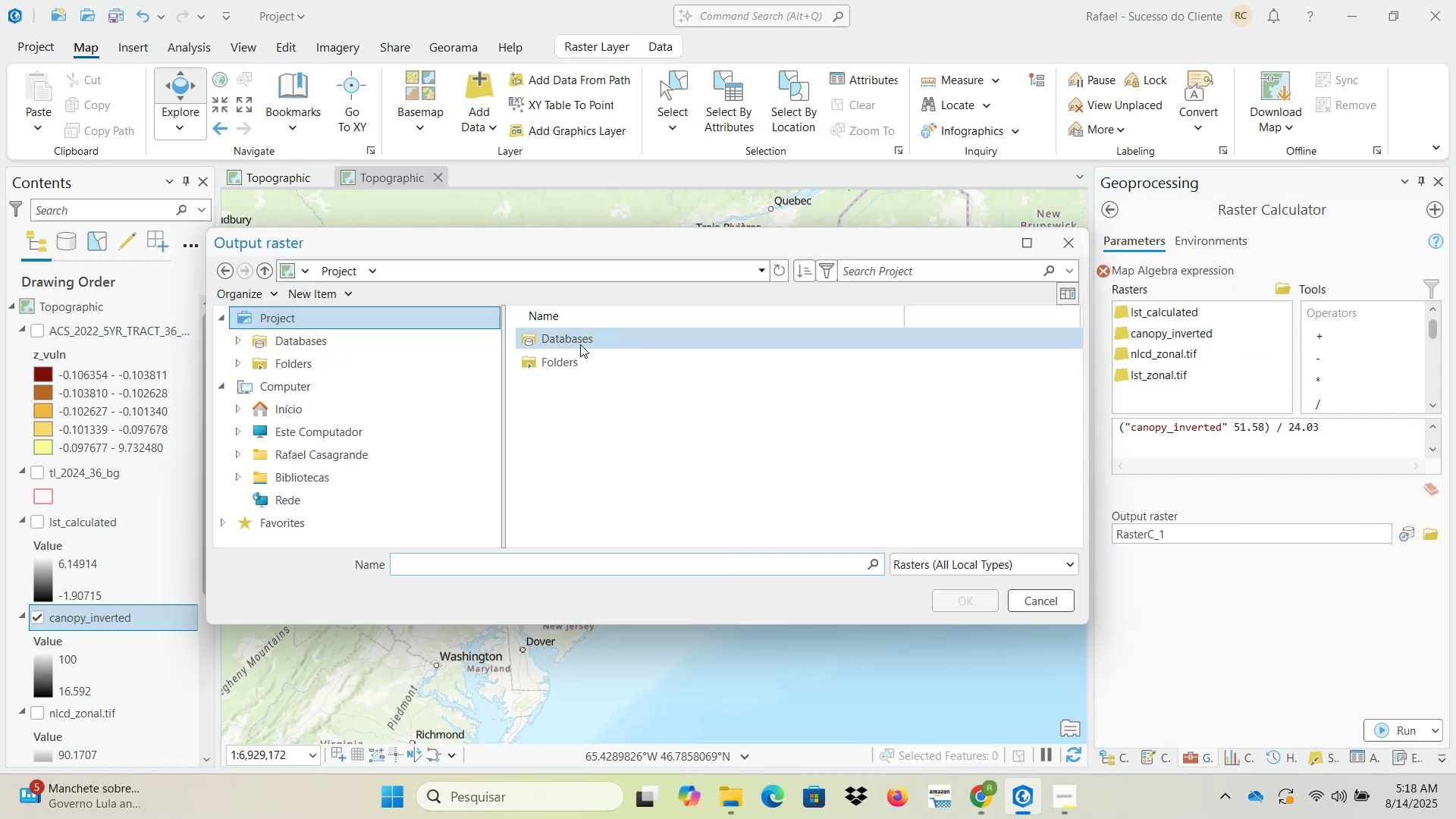 
double_click([580, 344])
 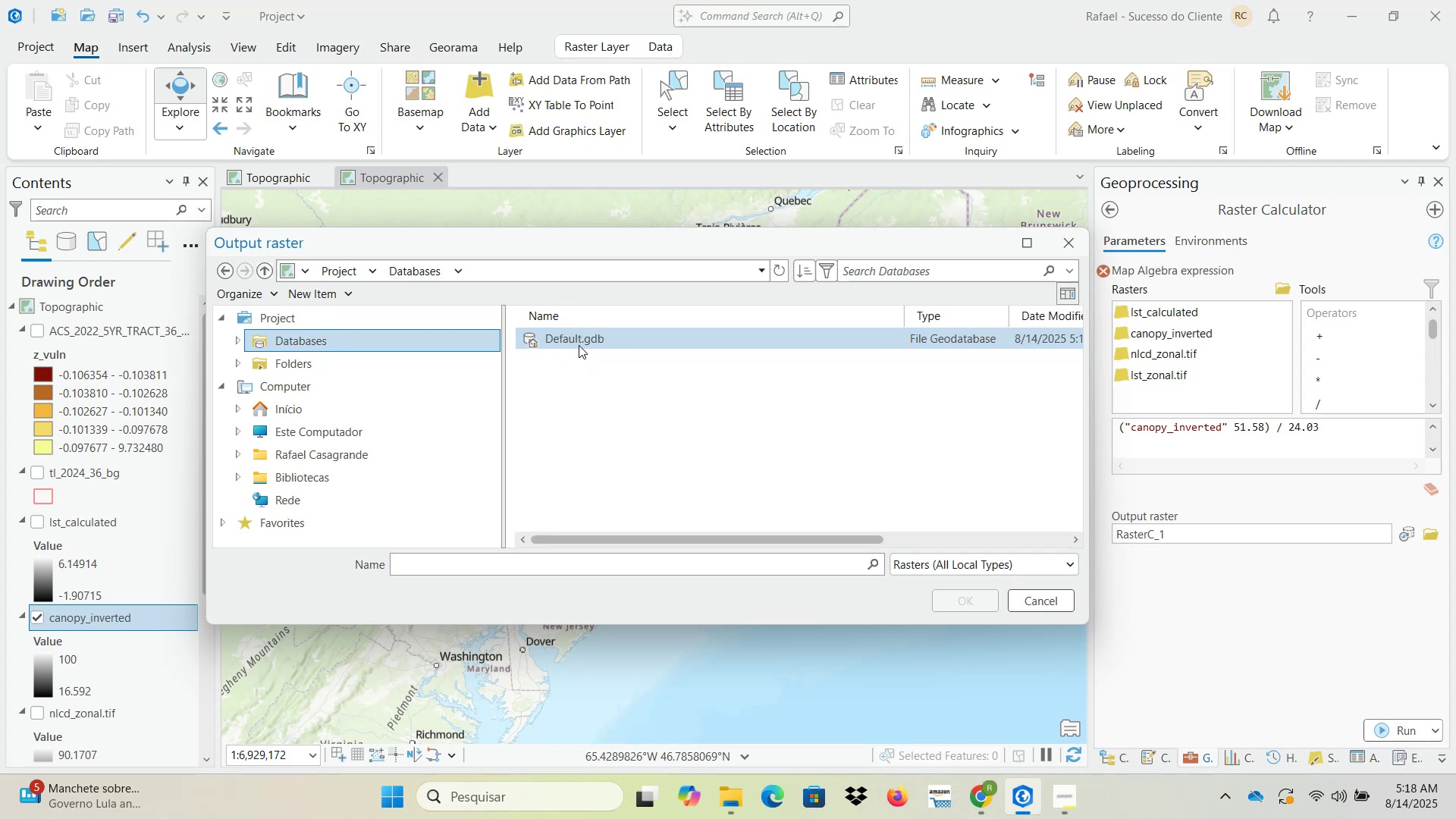 
triple_click([579, 345])
 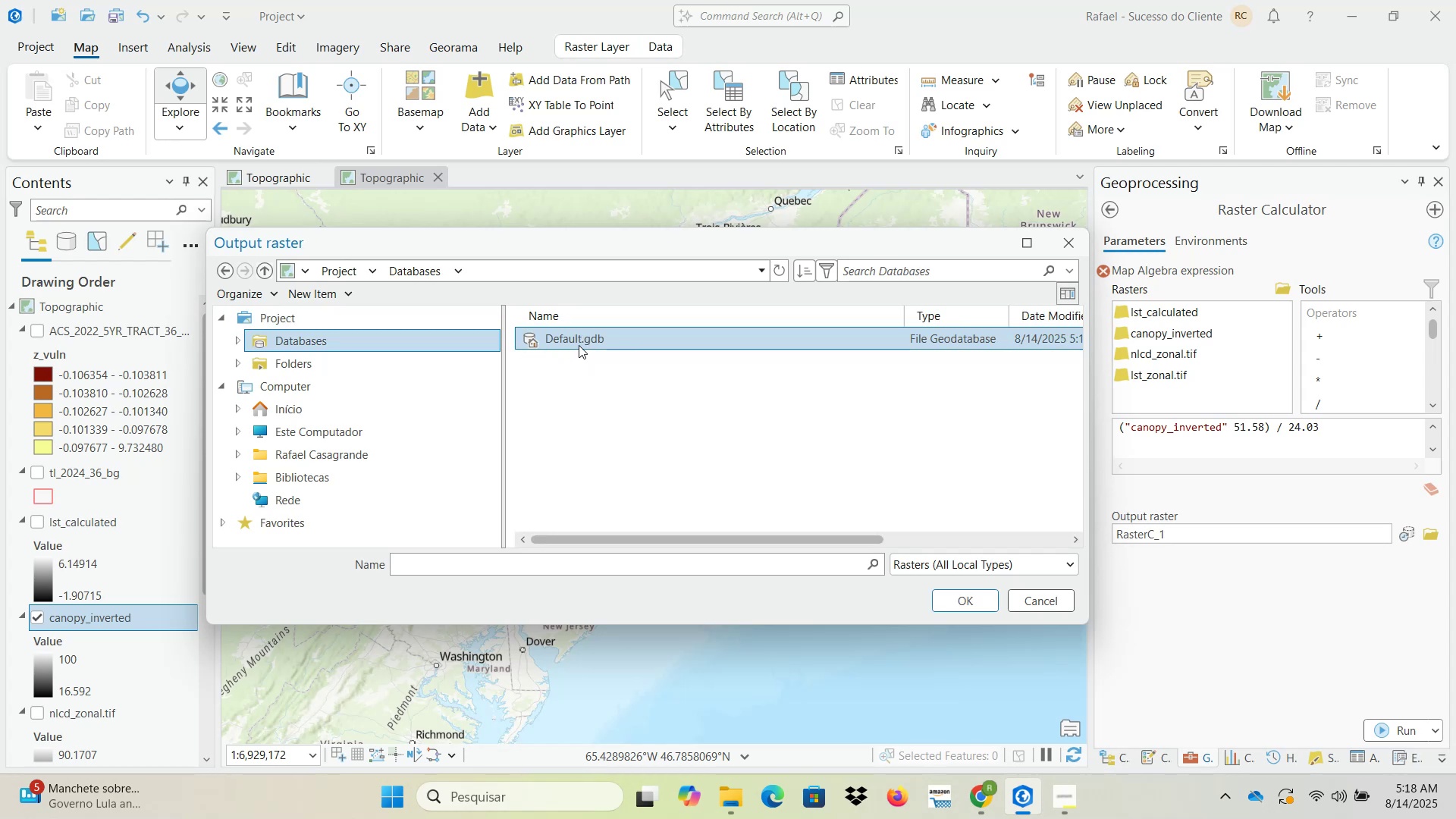 
triple_click([579, 345])
 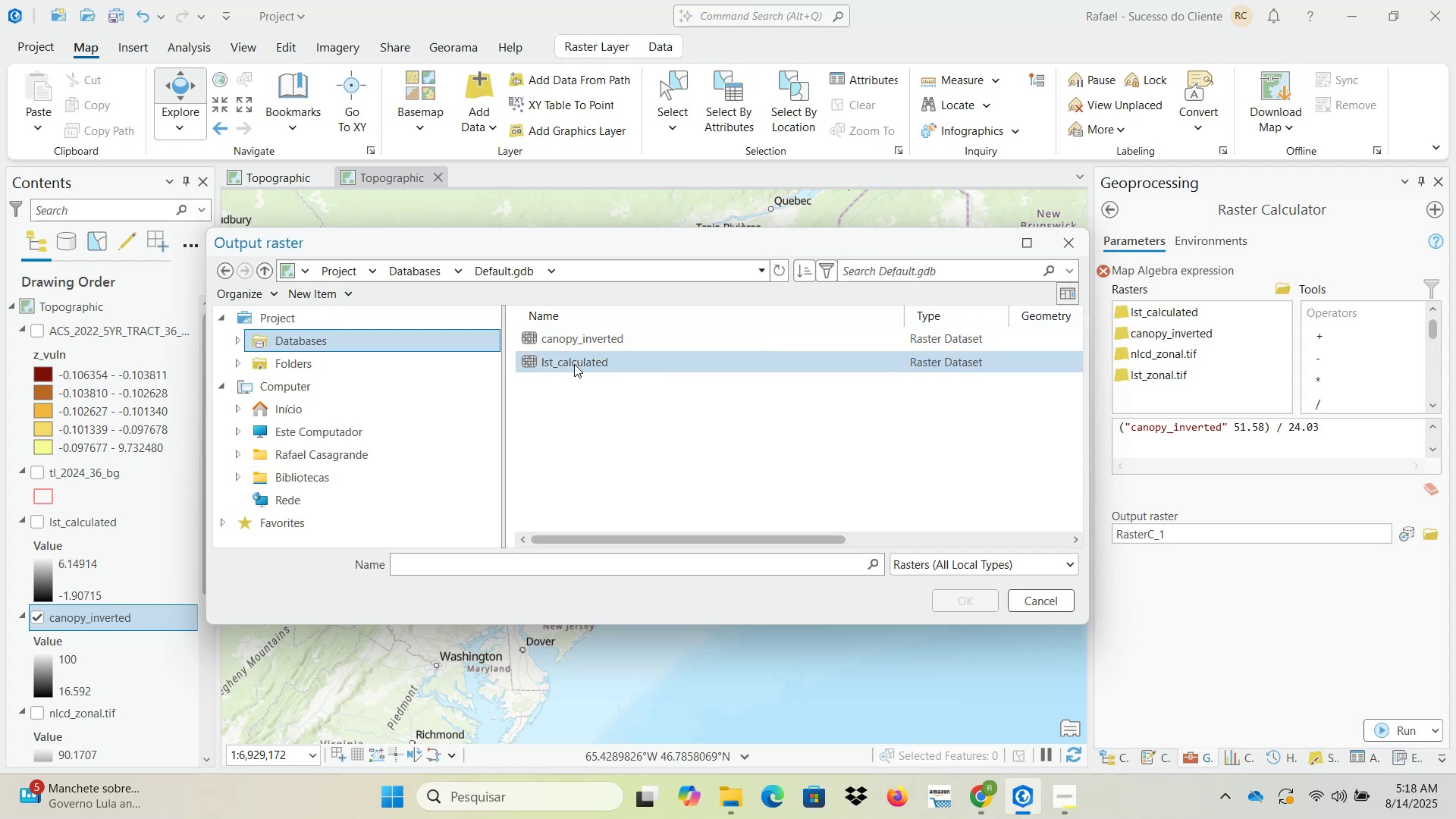 
left_click([574, 365])
 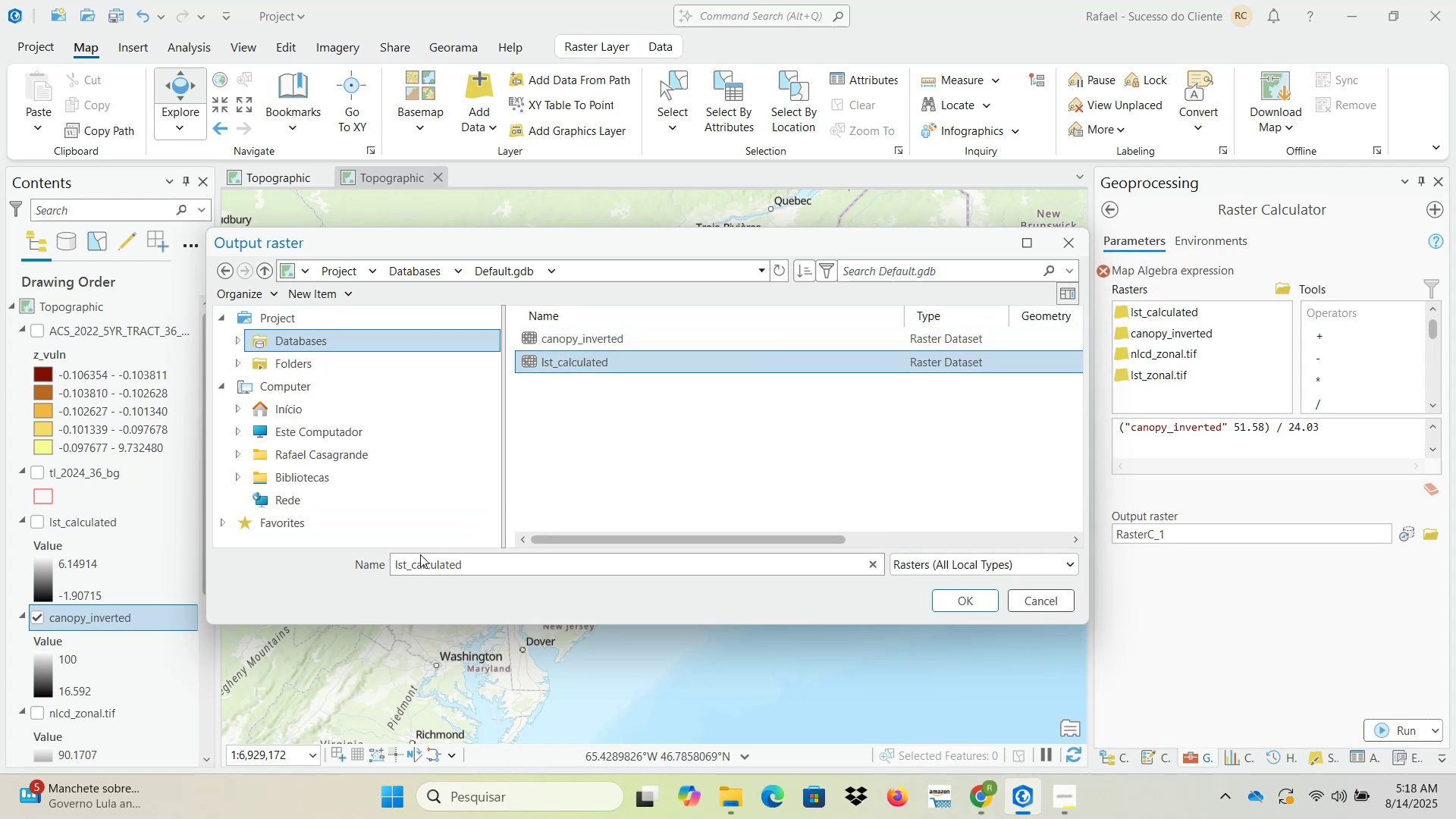 
left_click([419, 559])
 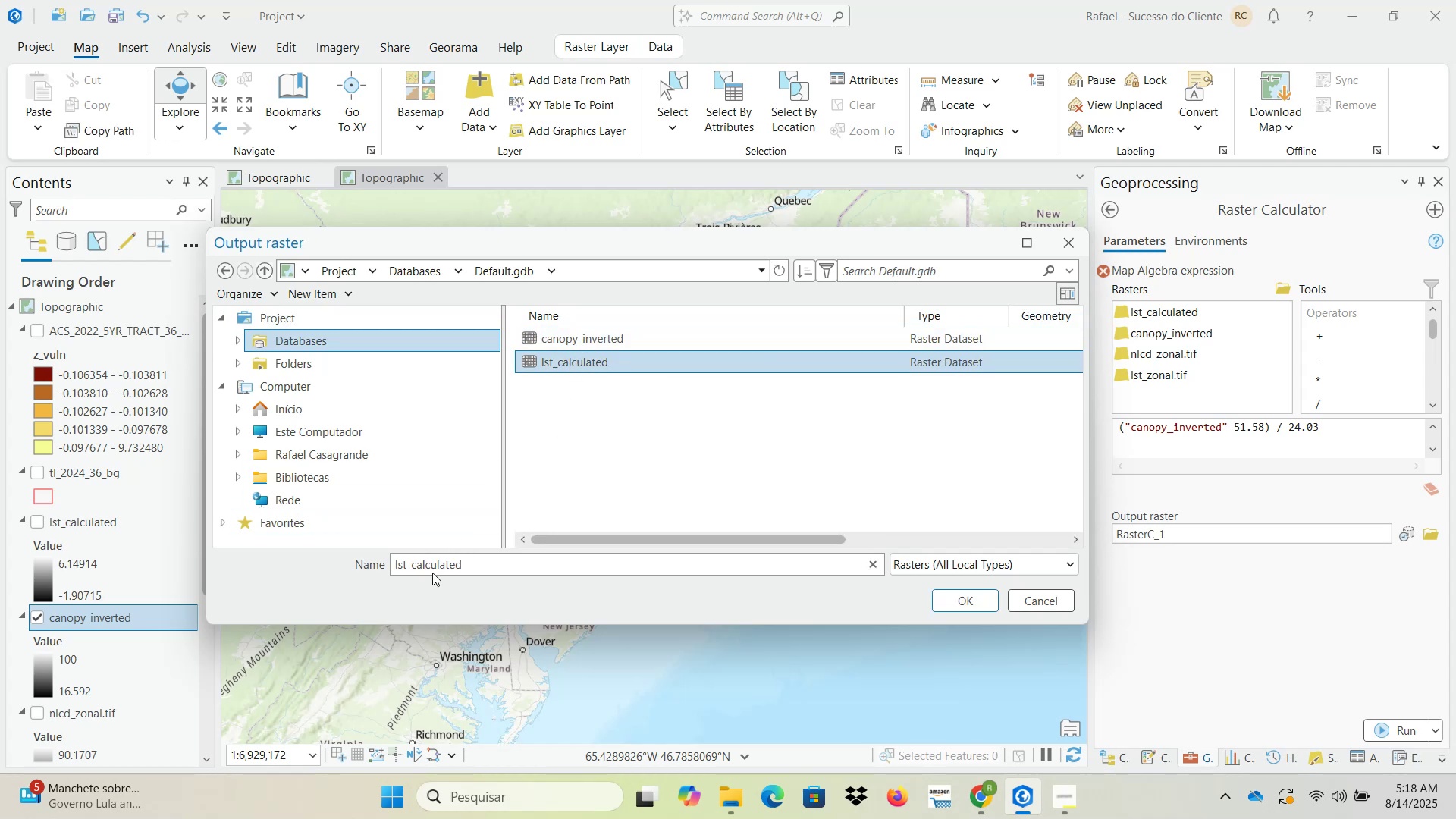 
left_click_drag(start_coordinate=[407, 561], to_coordinate=[372, 554])
 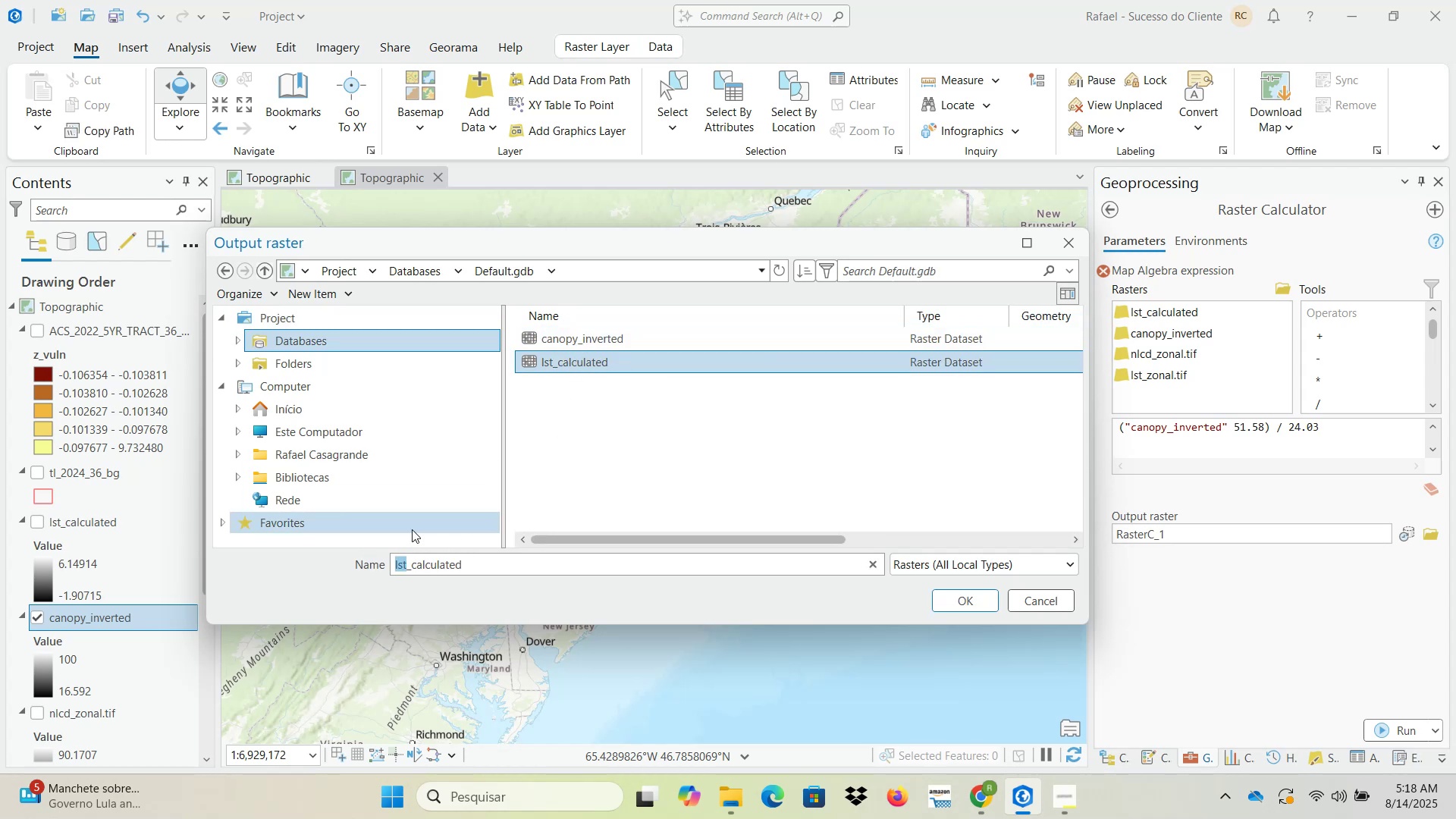 
type(canopy)
 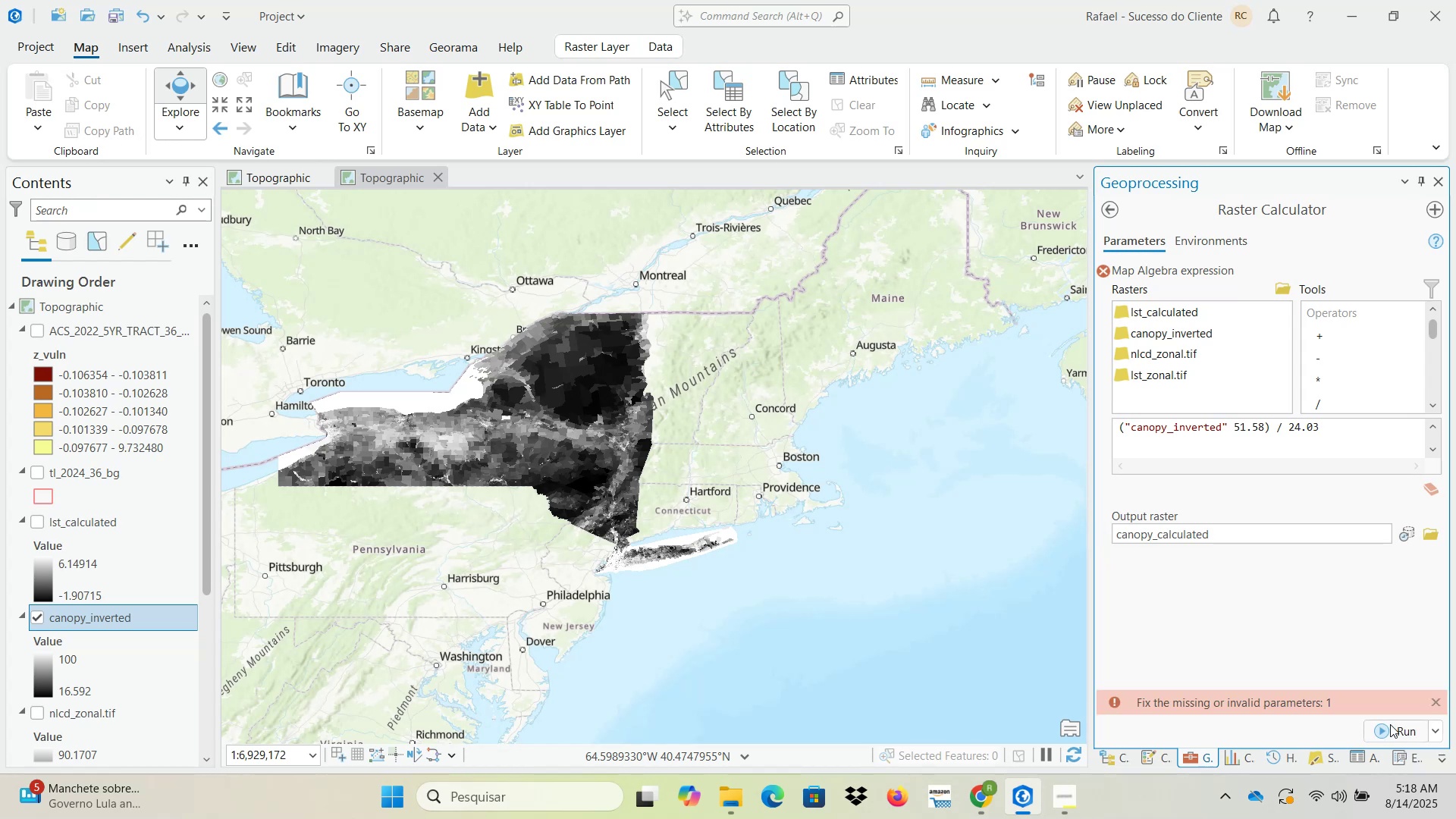 
wait(6.77)
 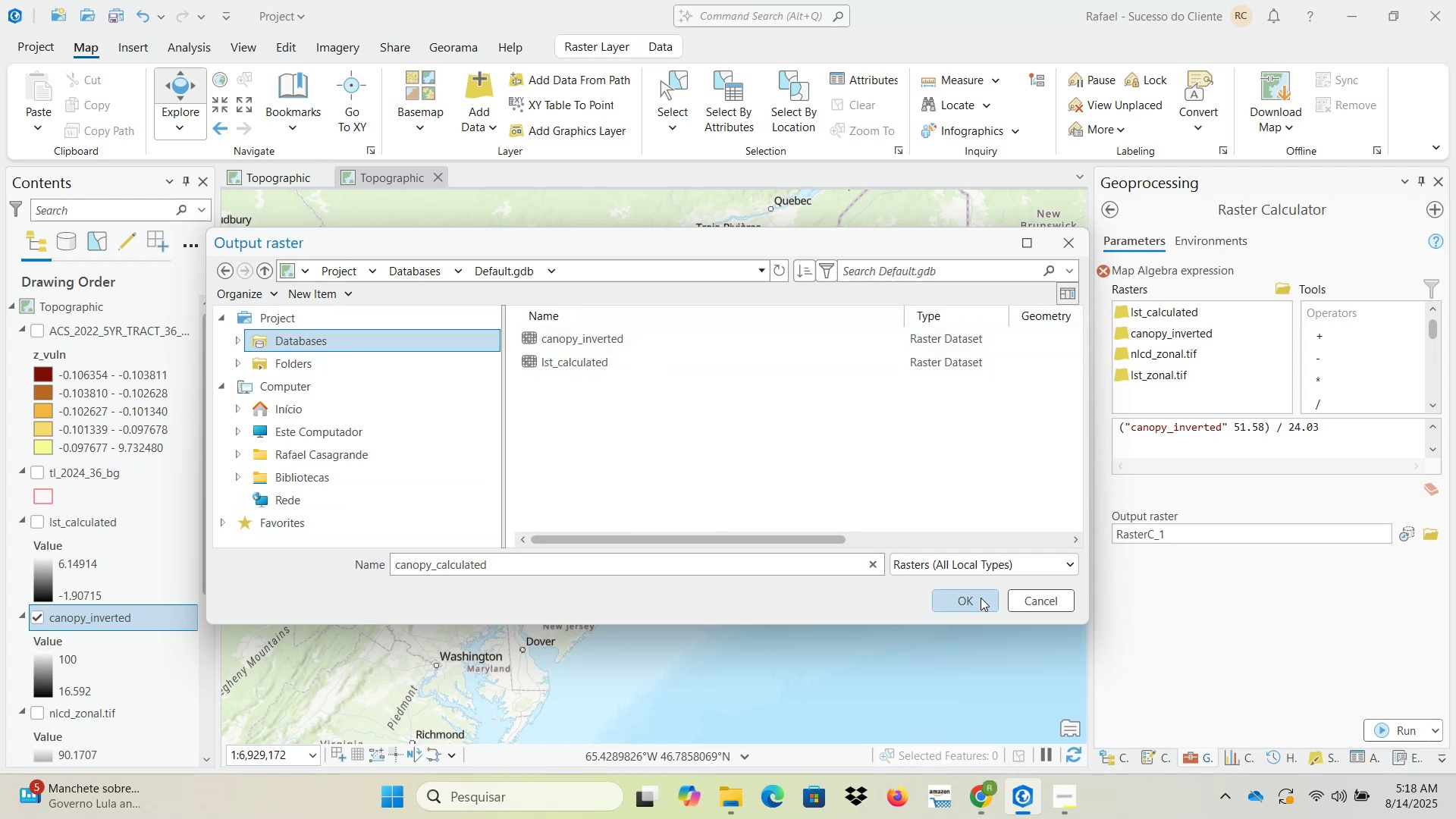 
mouse_move([1106, 285])
 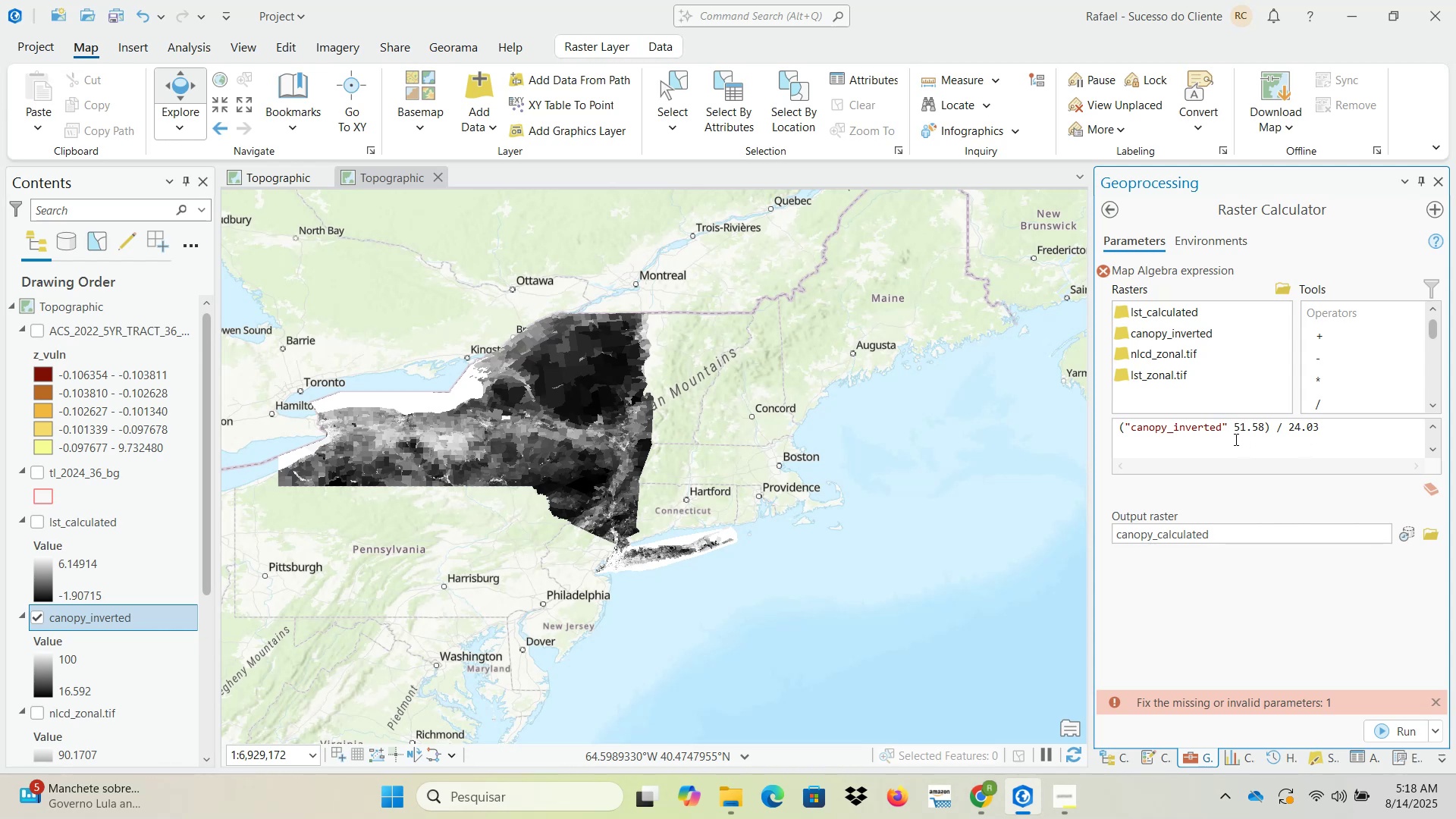 
left_click([1233, 428])
 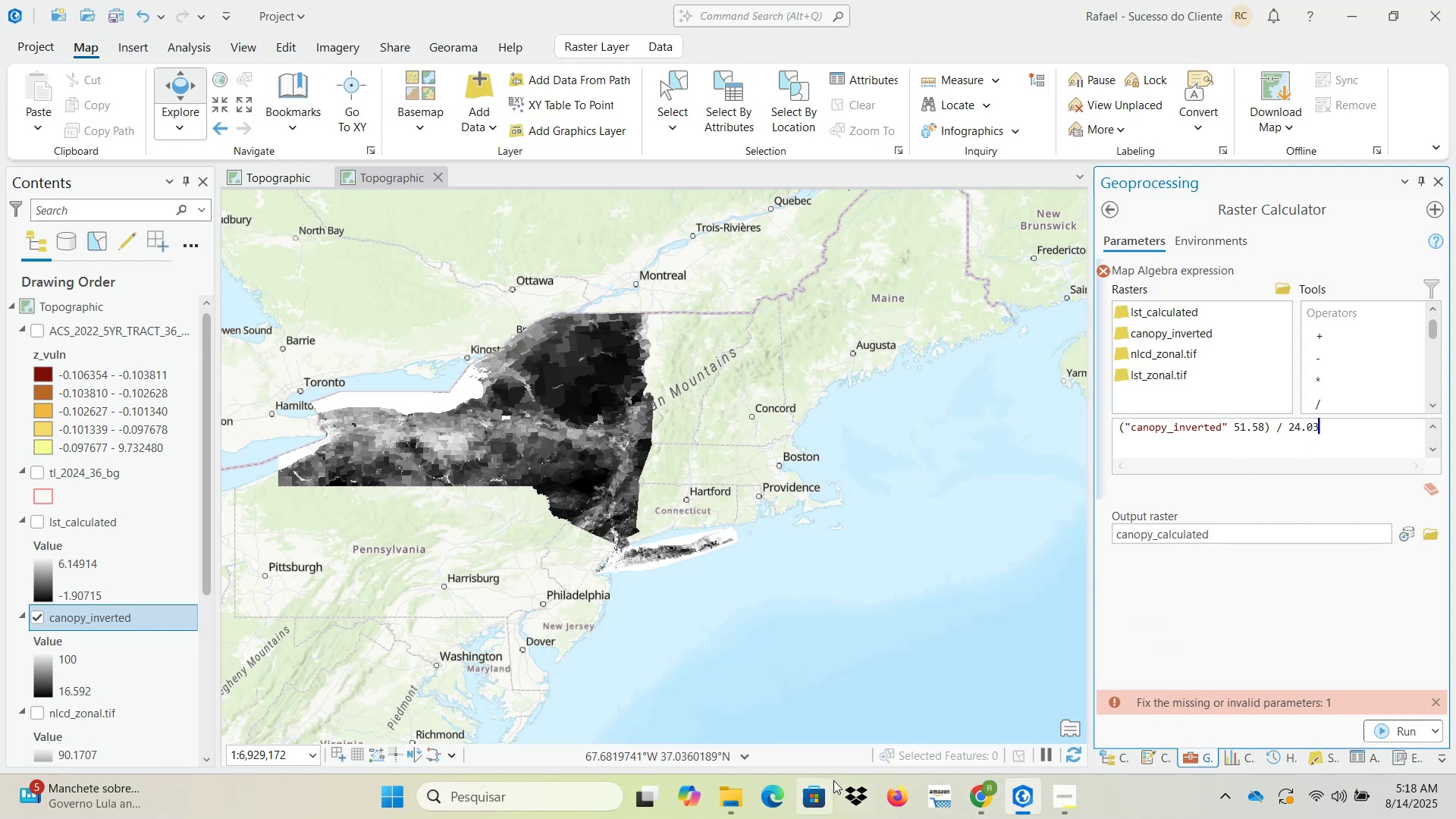 
left_click([987, 794])
 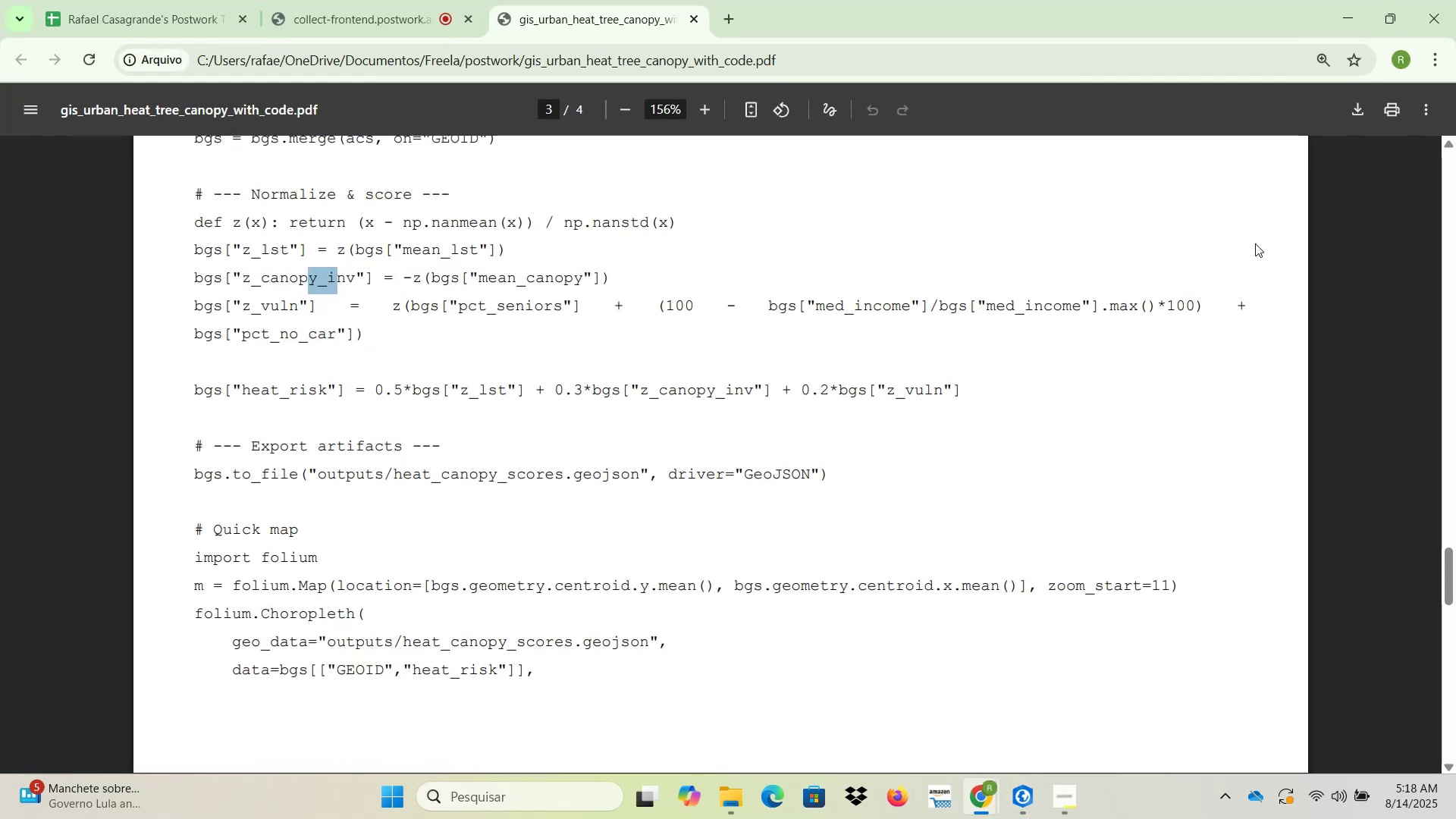 
left_click([1354, 29])
 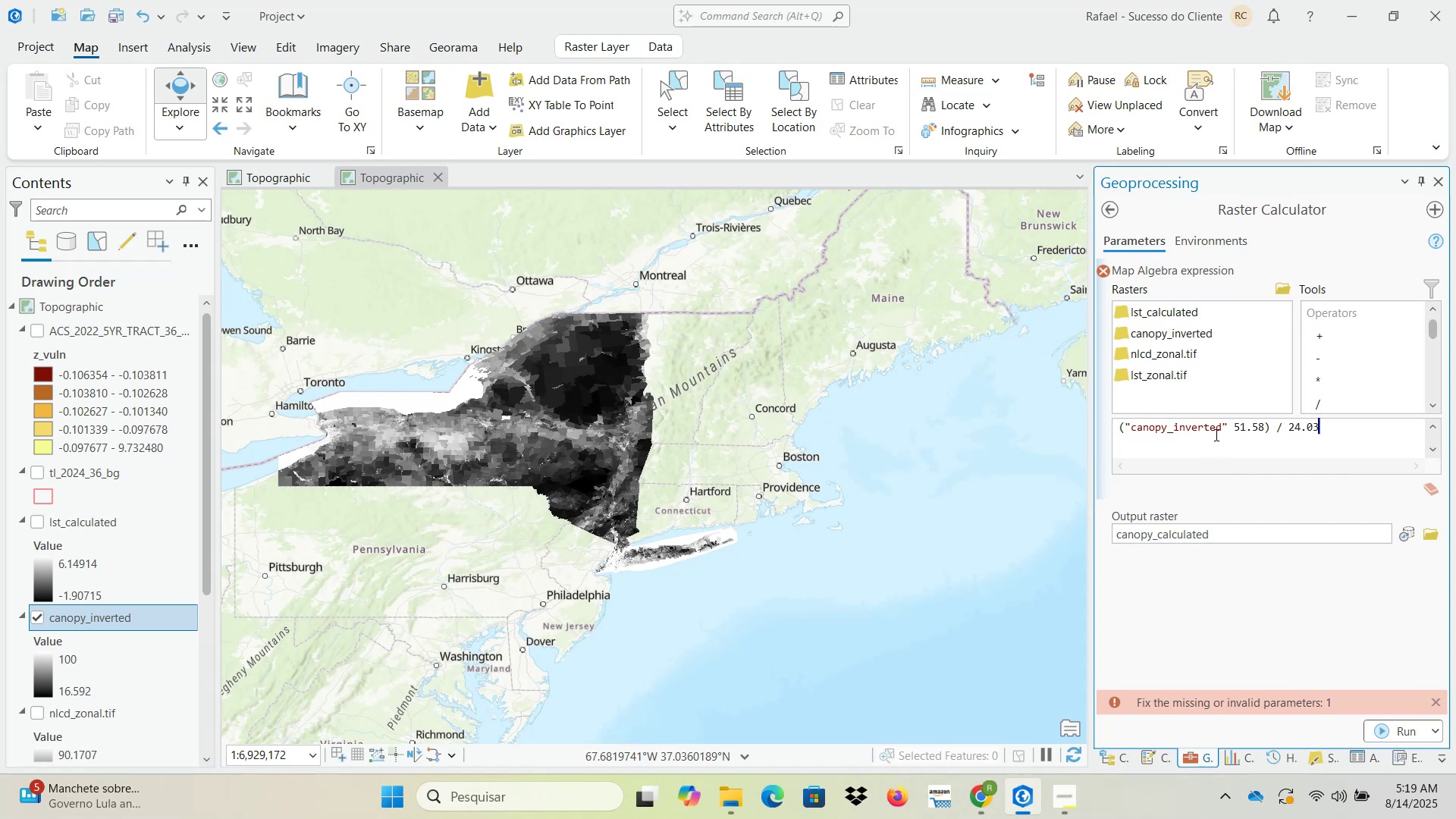 
left_click([1231, 429])
 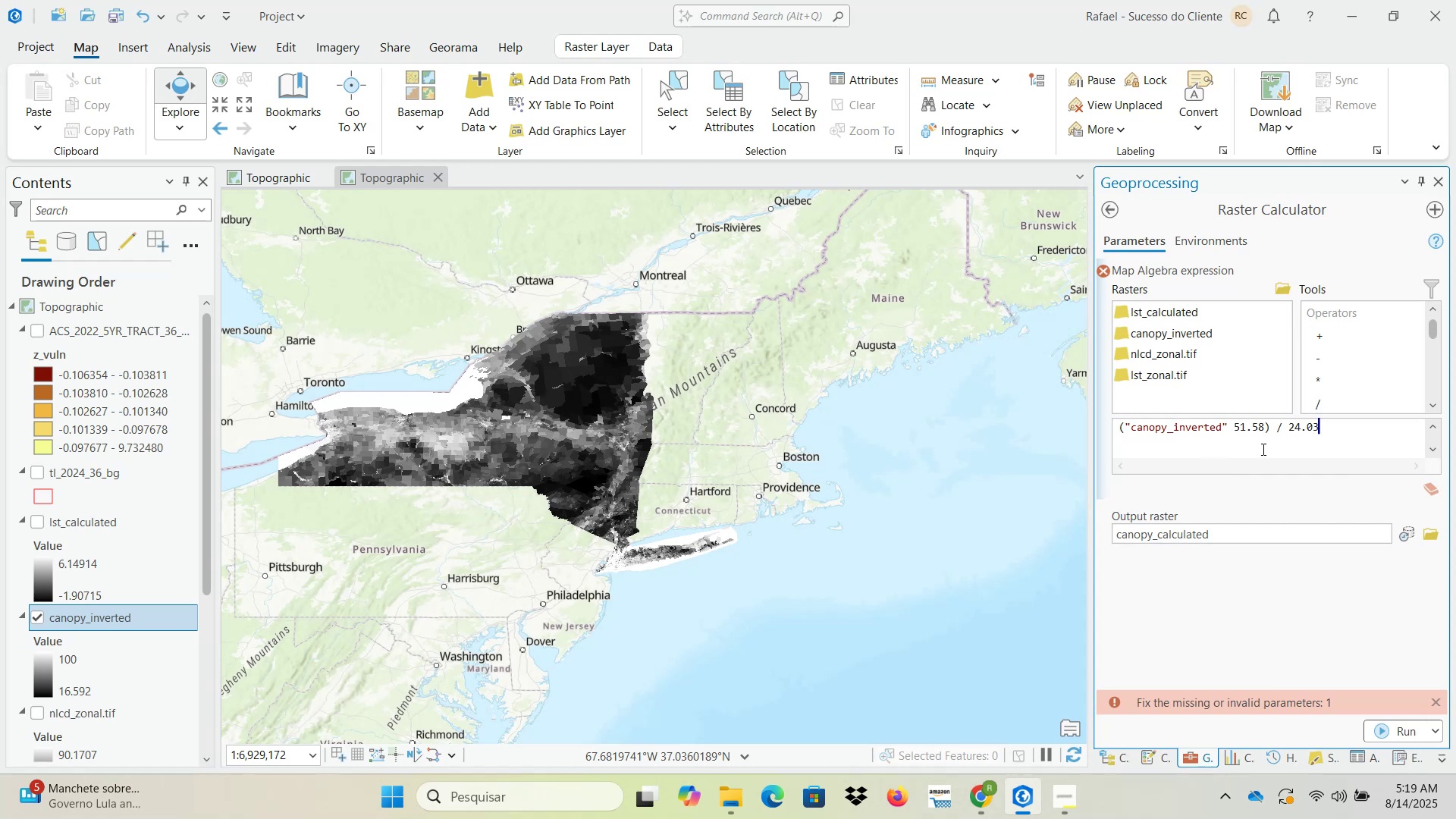 
key(Space)
 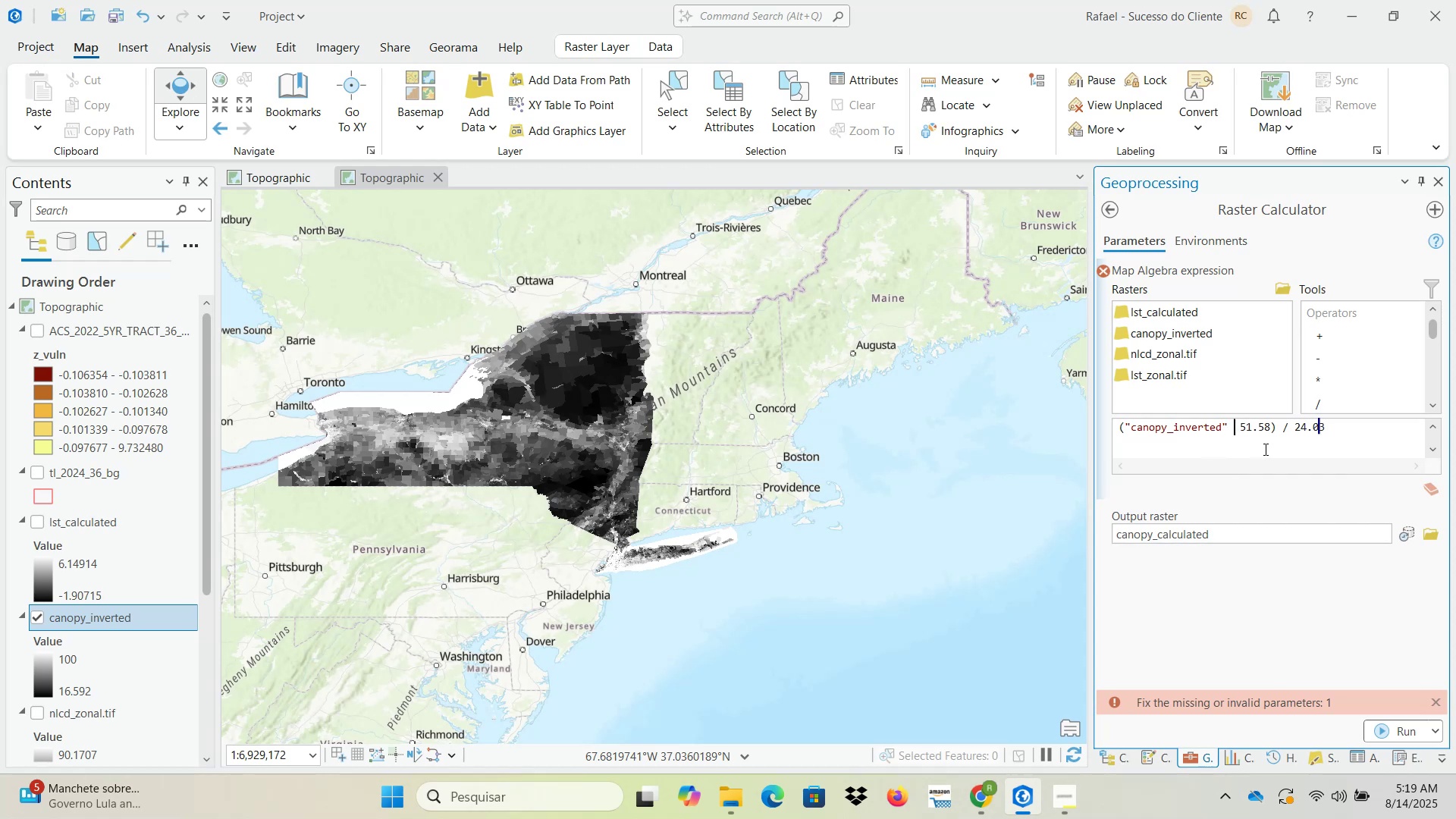 
key(NumpadSubtract)
 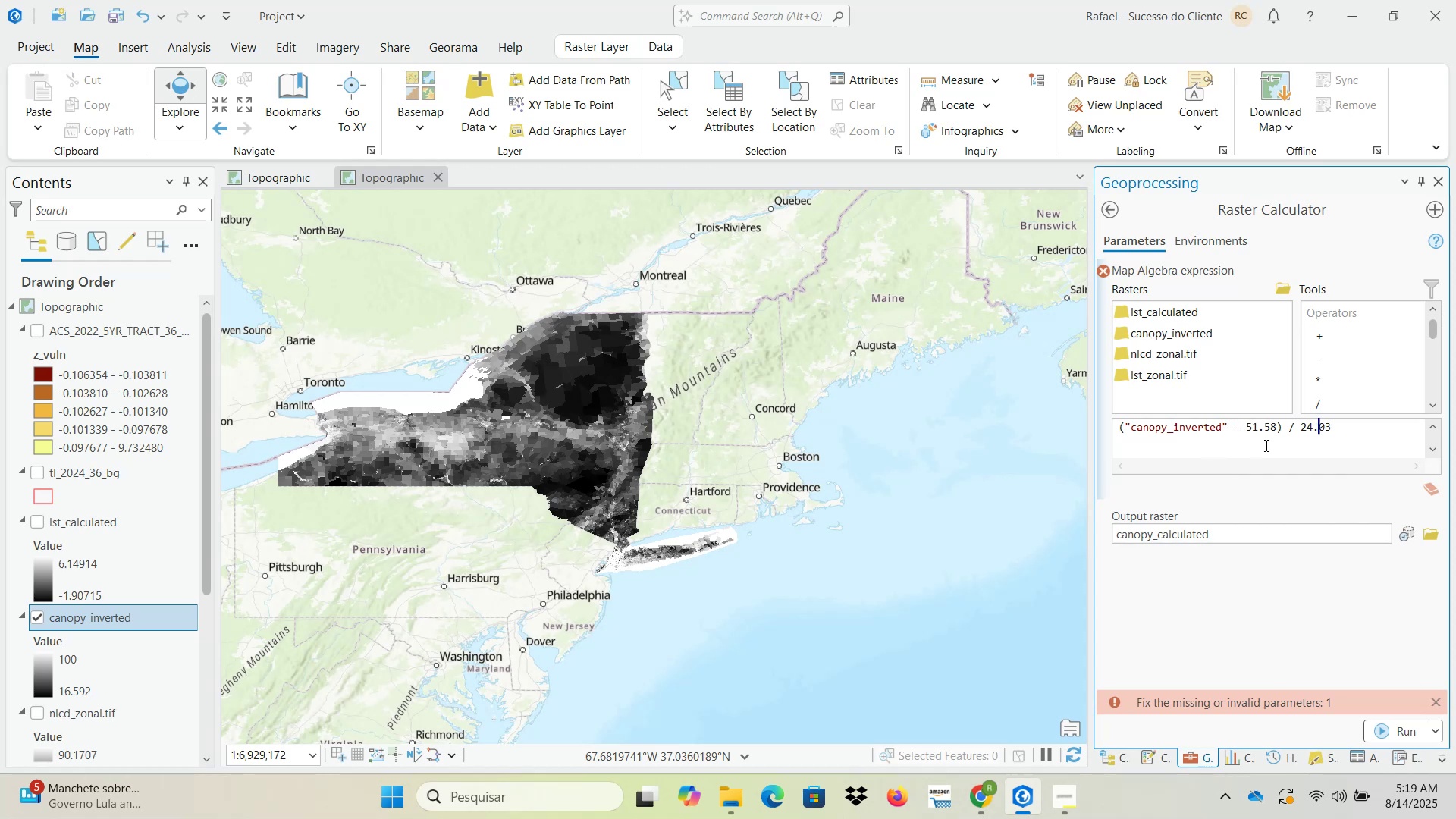 
left_click([1316, 625])
 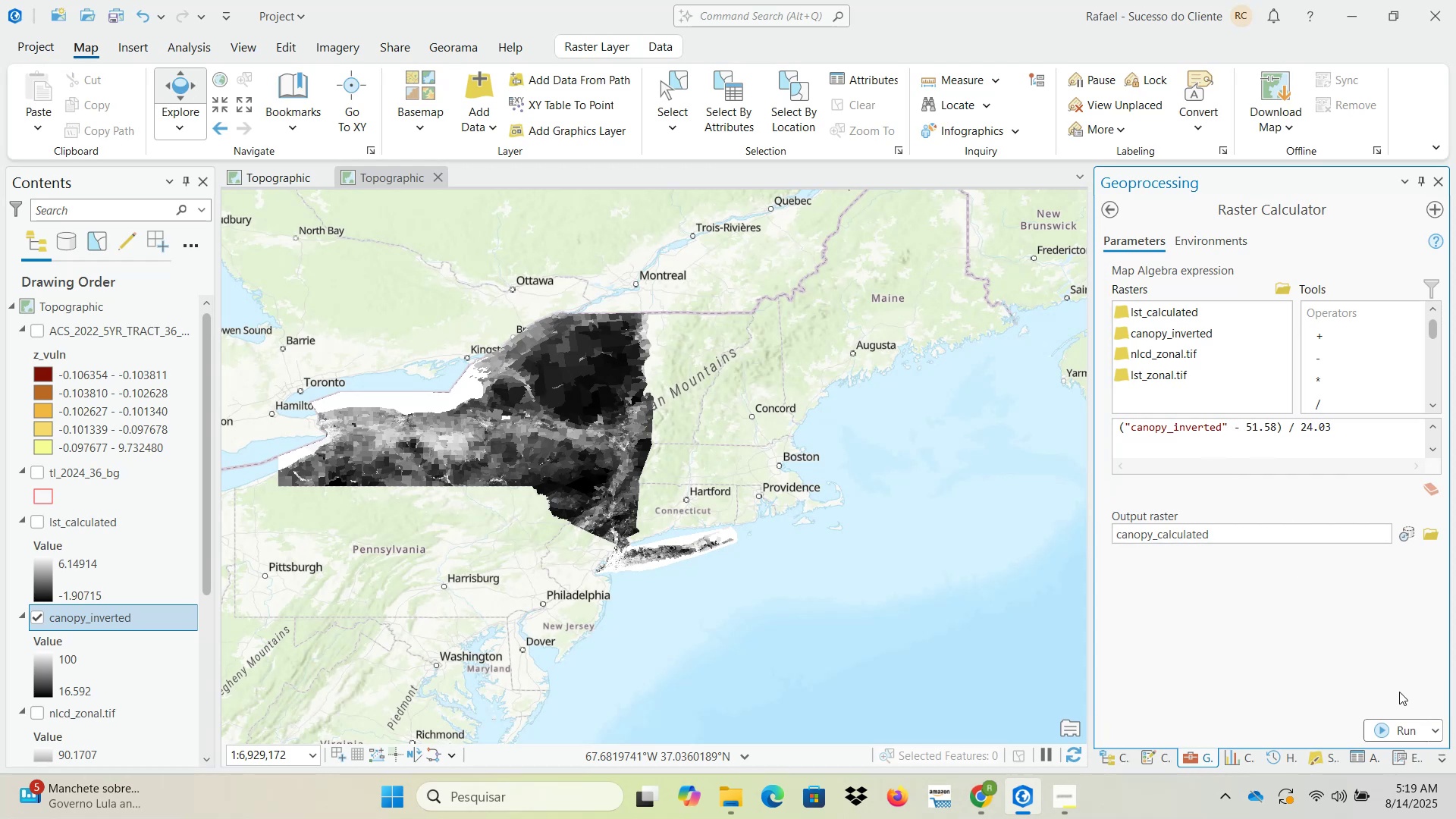 
left_click([1402, 726])
 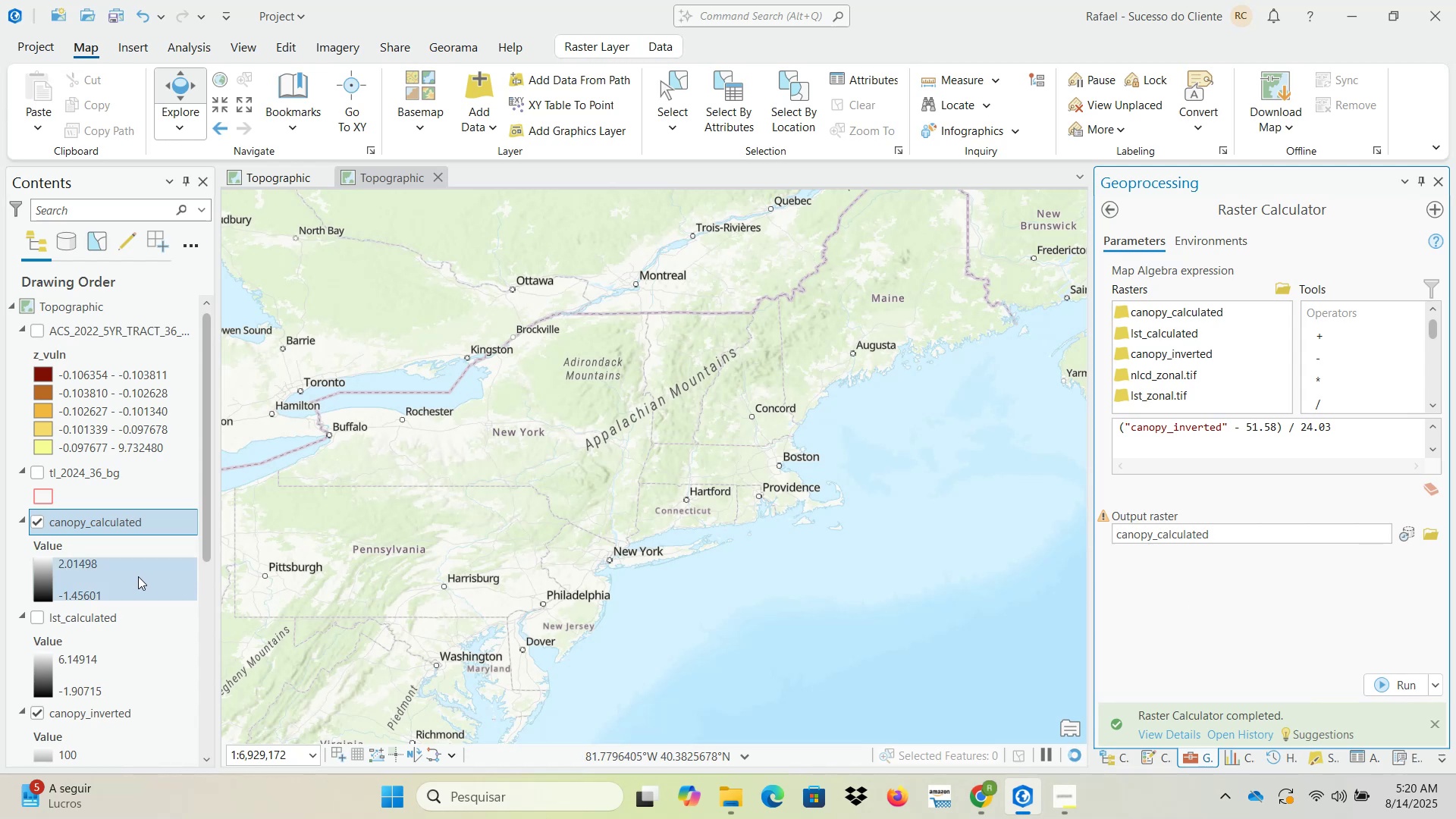 
wait(79.21)
 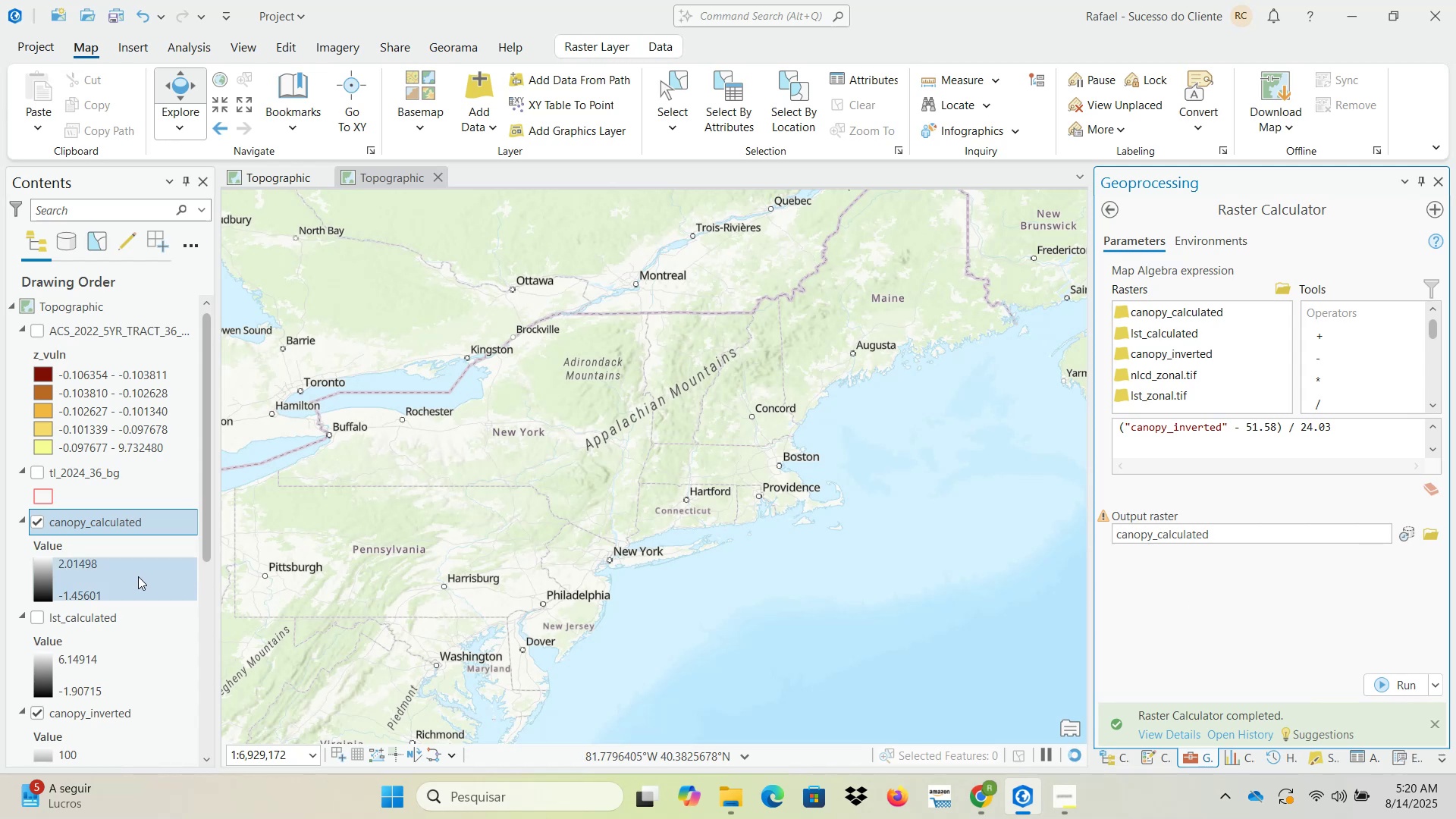 
scroll: coordinate [135, 575], scroll_direction: up, amount: 1.0
 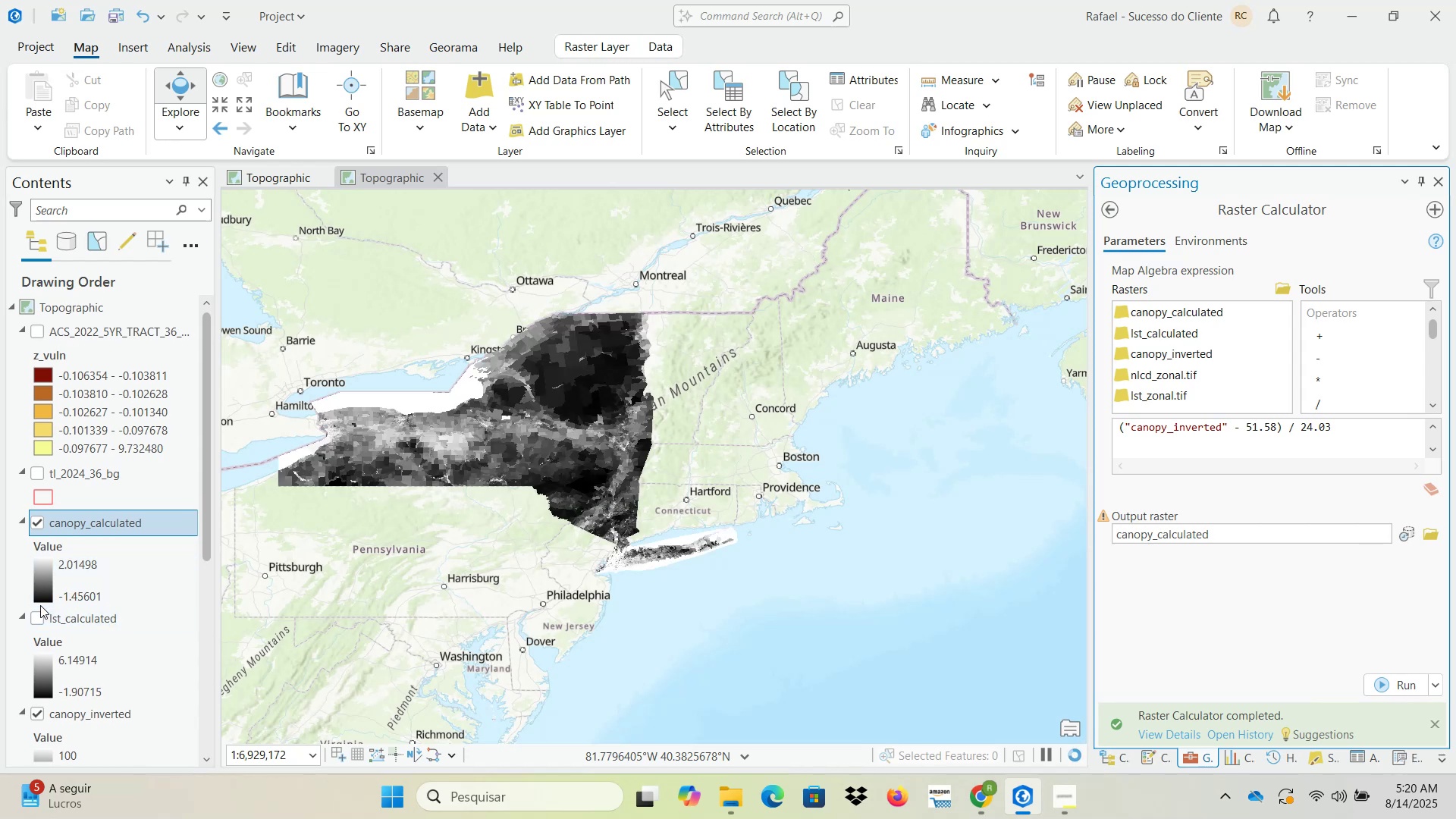 
wait(6.7)
 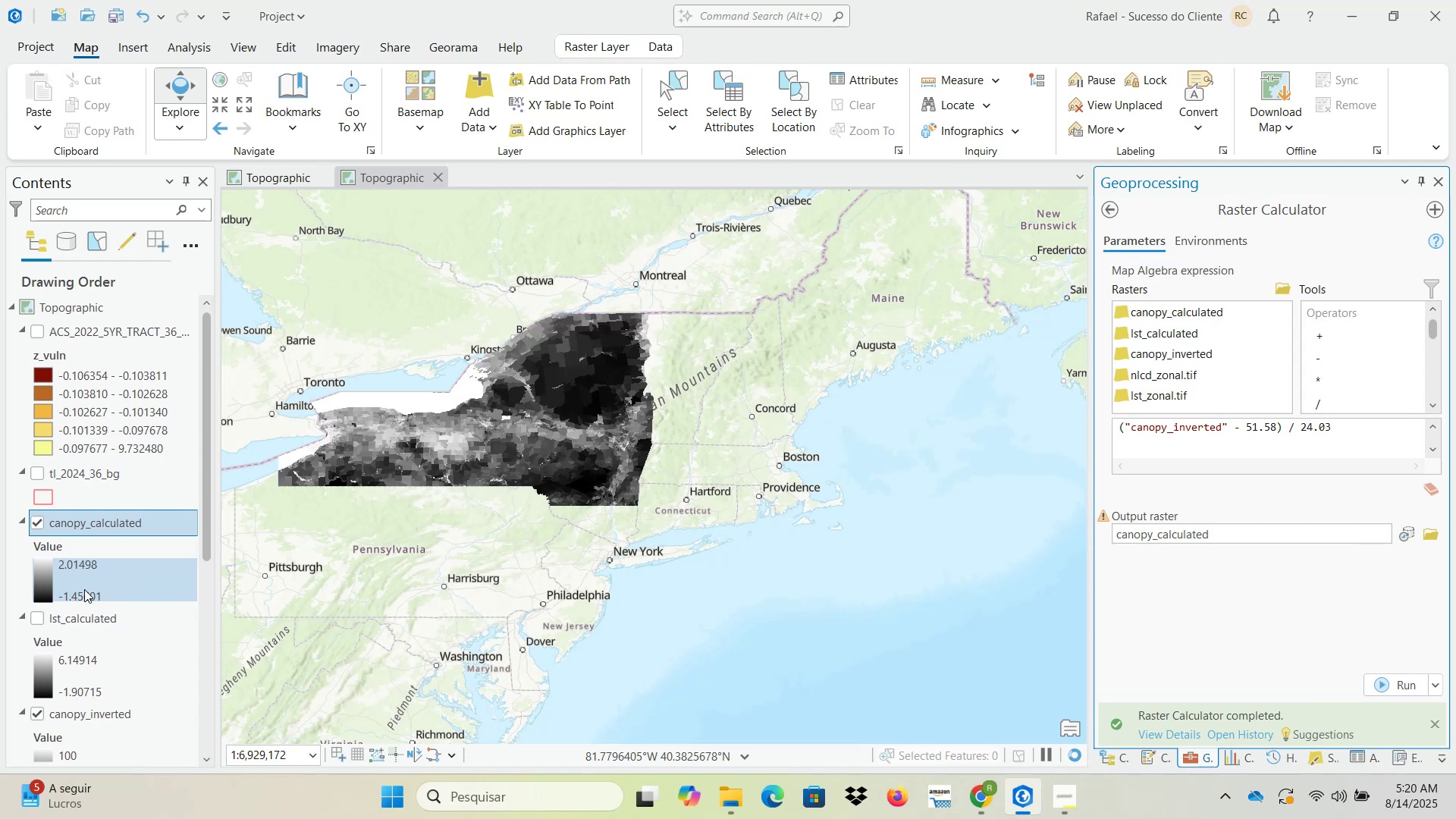 
scroll: coordinate [451, 455], scroll_direction: up, amount: 1.0
 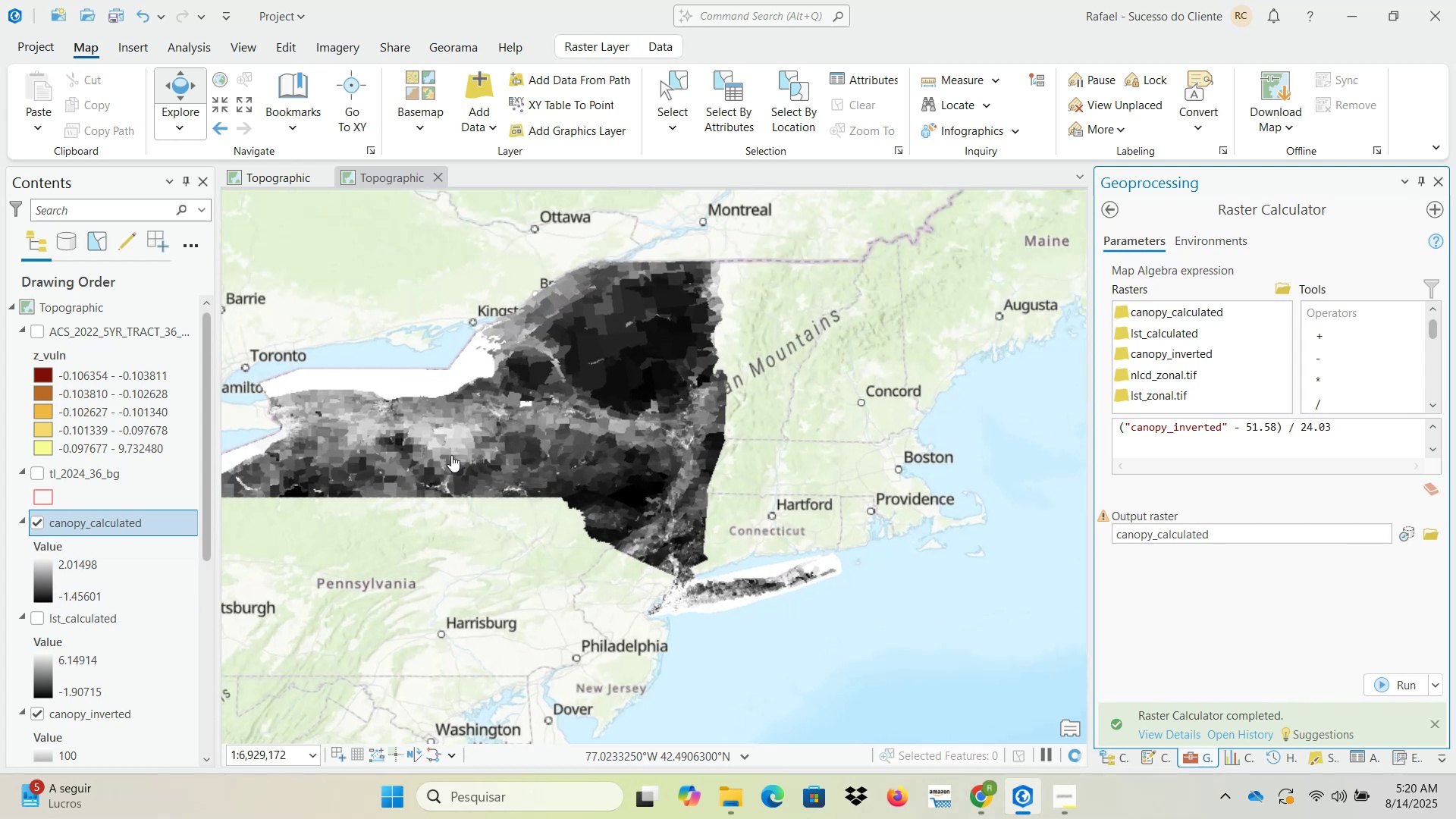 
left_click_drag(start_coordinate=[462, 485], to_coordinate=[631, 517])
 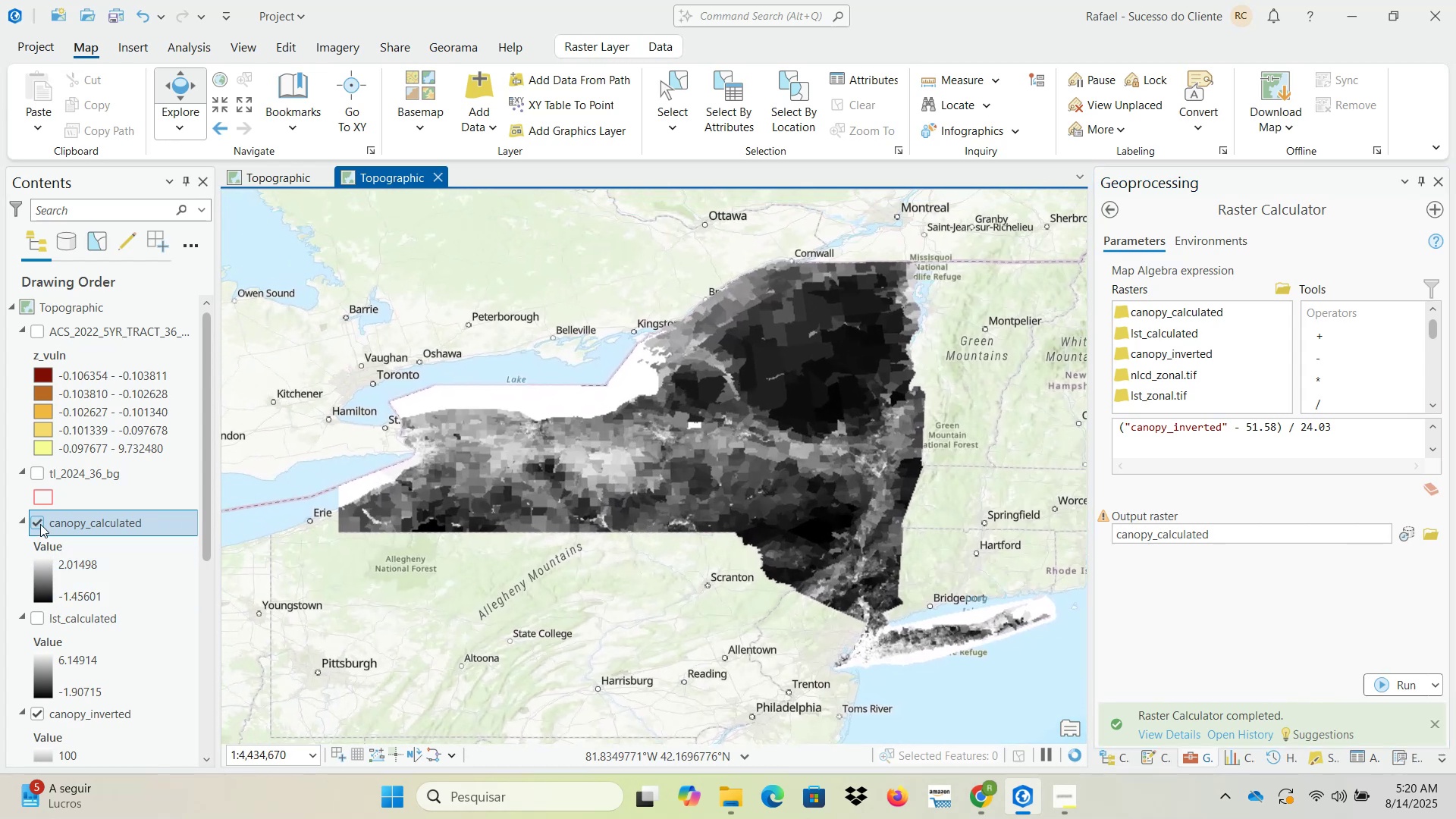 
left_click([40, 524])
 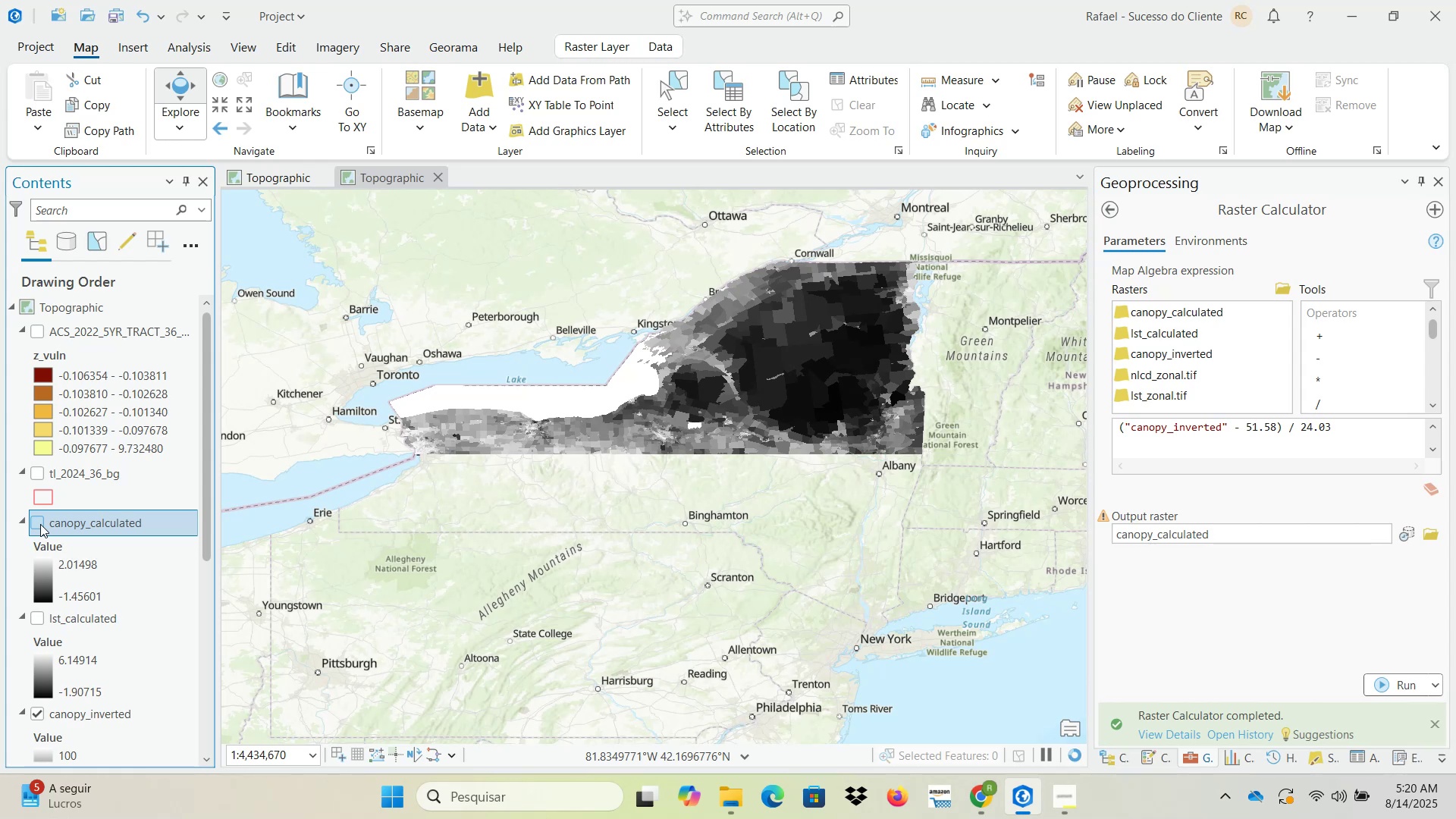 
wait(20.13)
 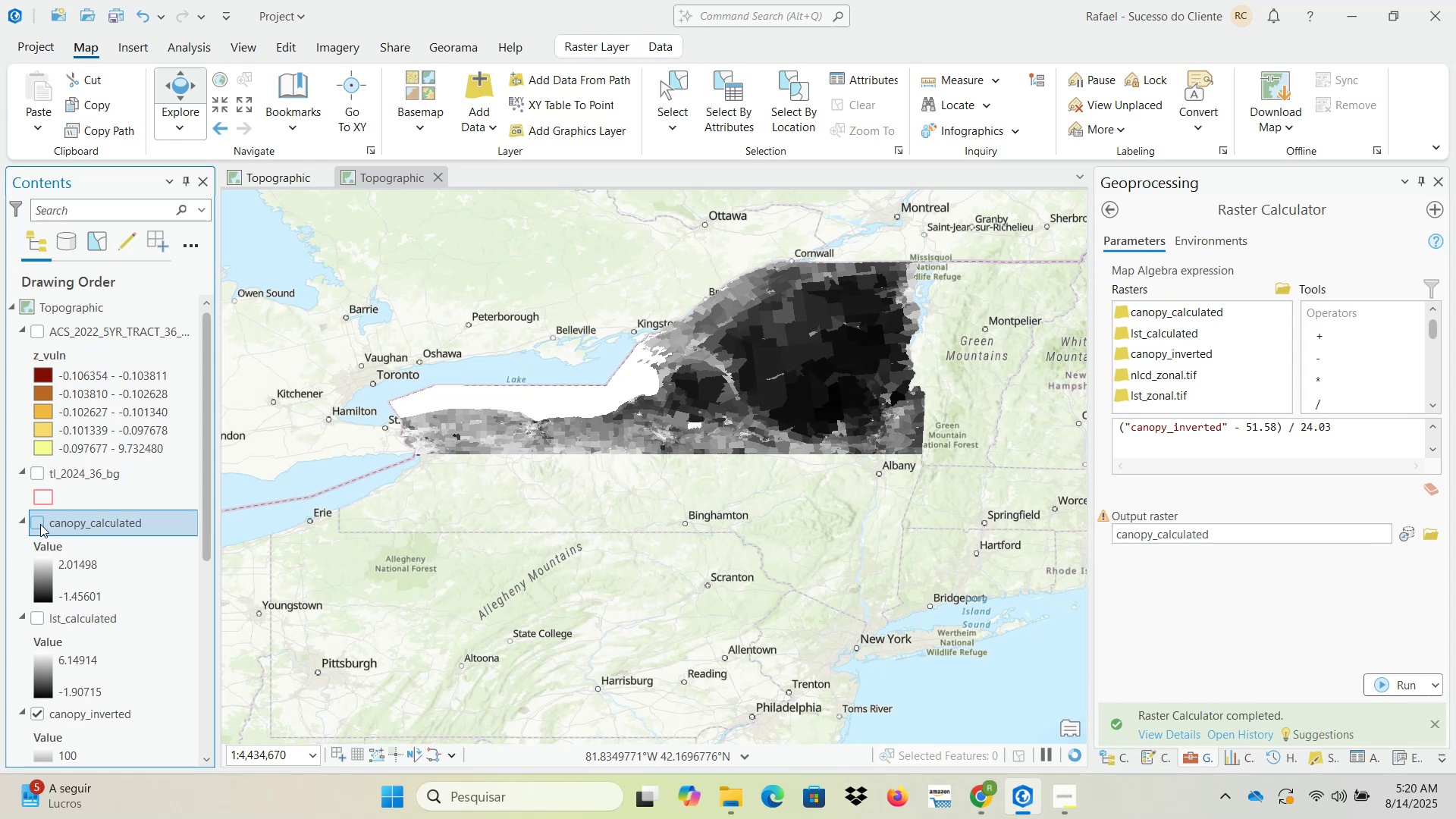 
left_click([40, 524])
 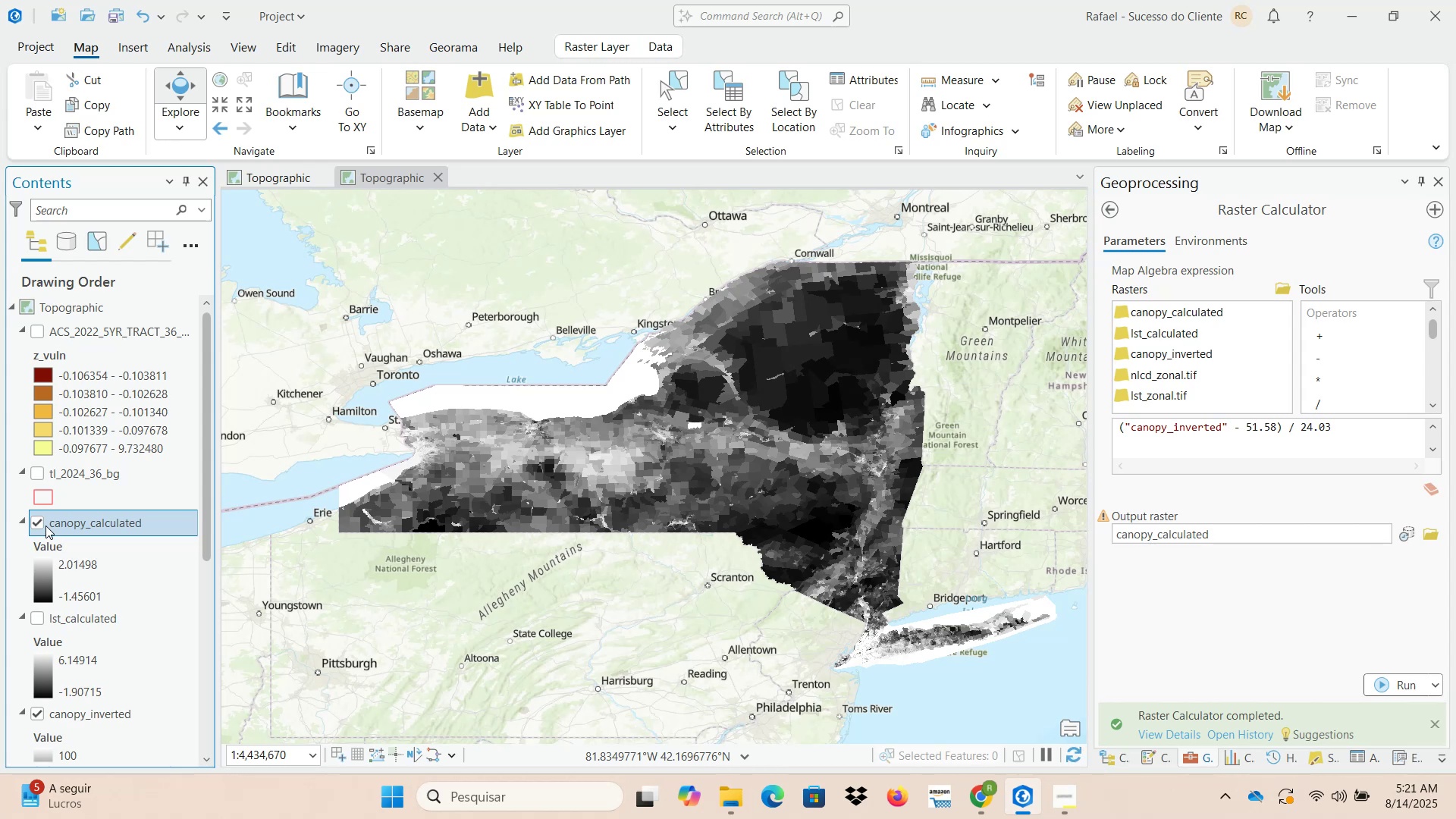 
wait(31.15)
 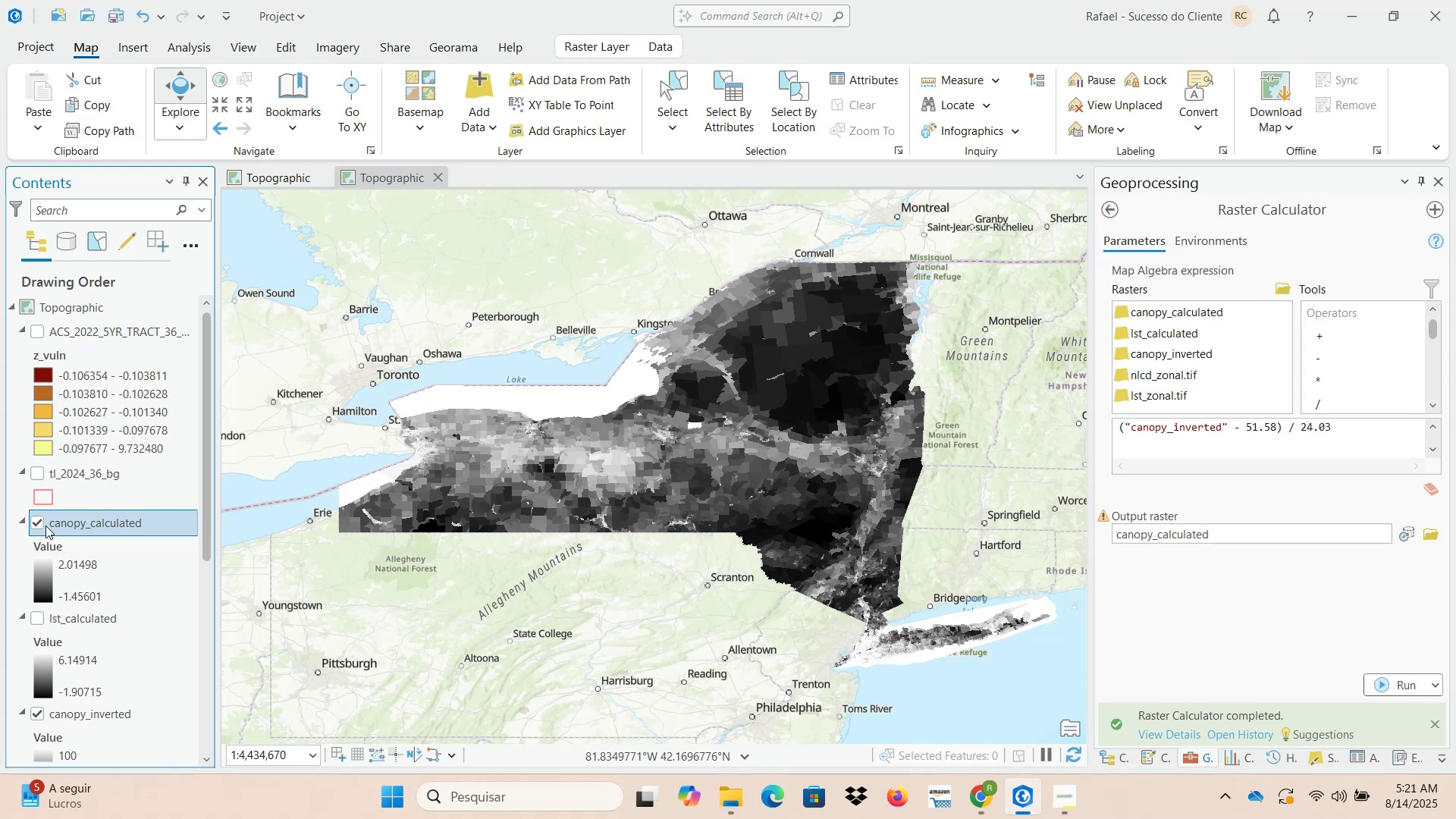 
scroll: coordinate [124, 616], scroll_direction: down, amount: 2.0
 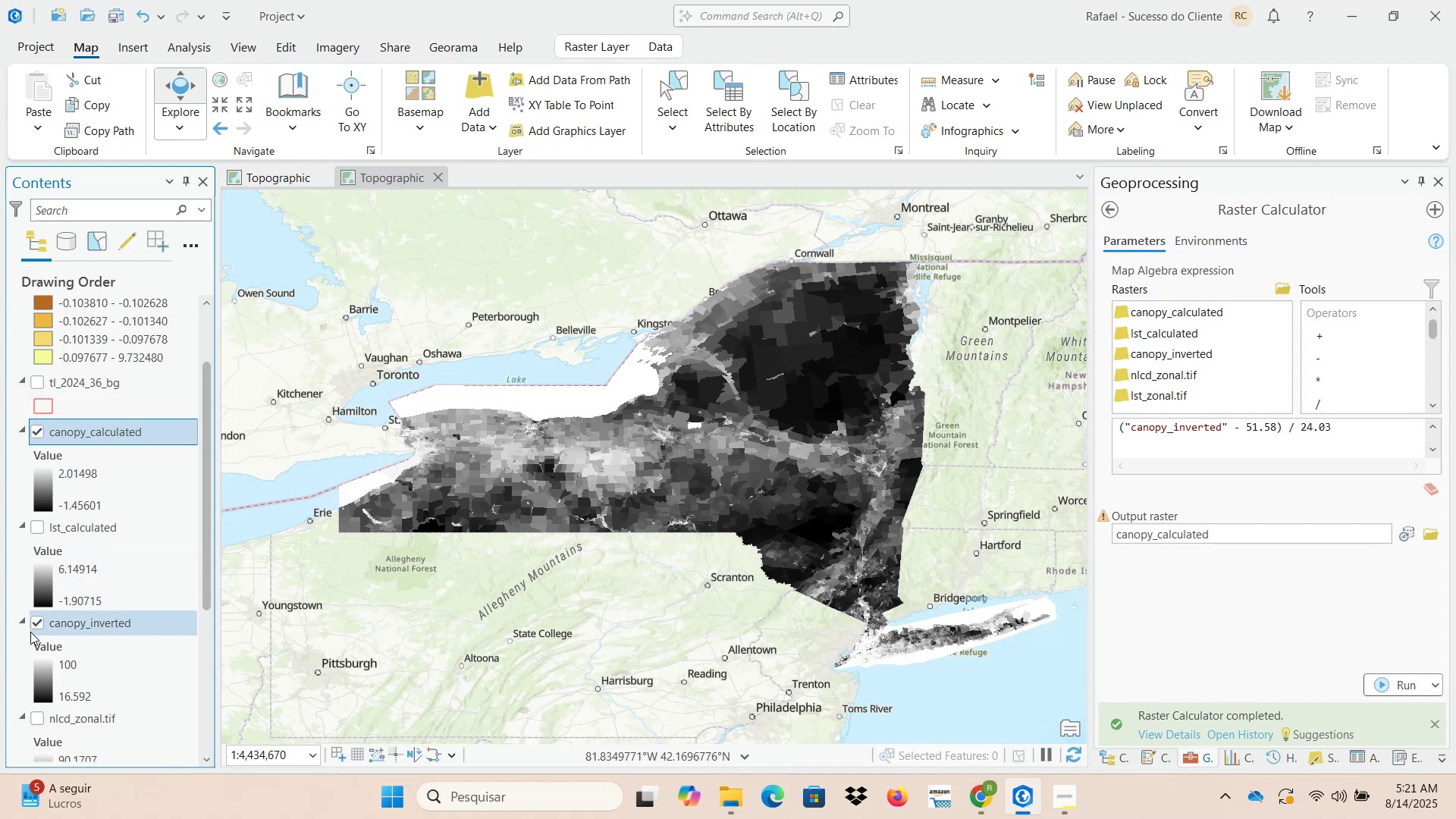 
left_click([35, 626])
 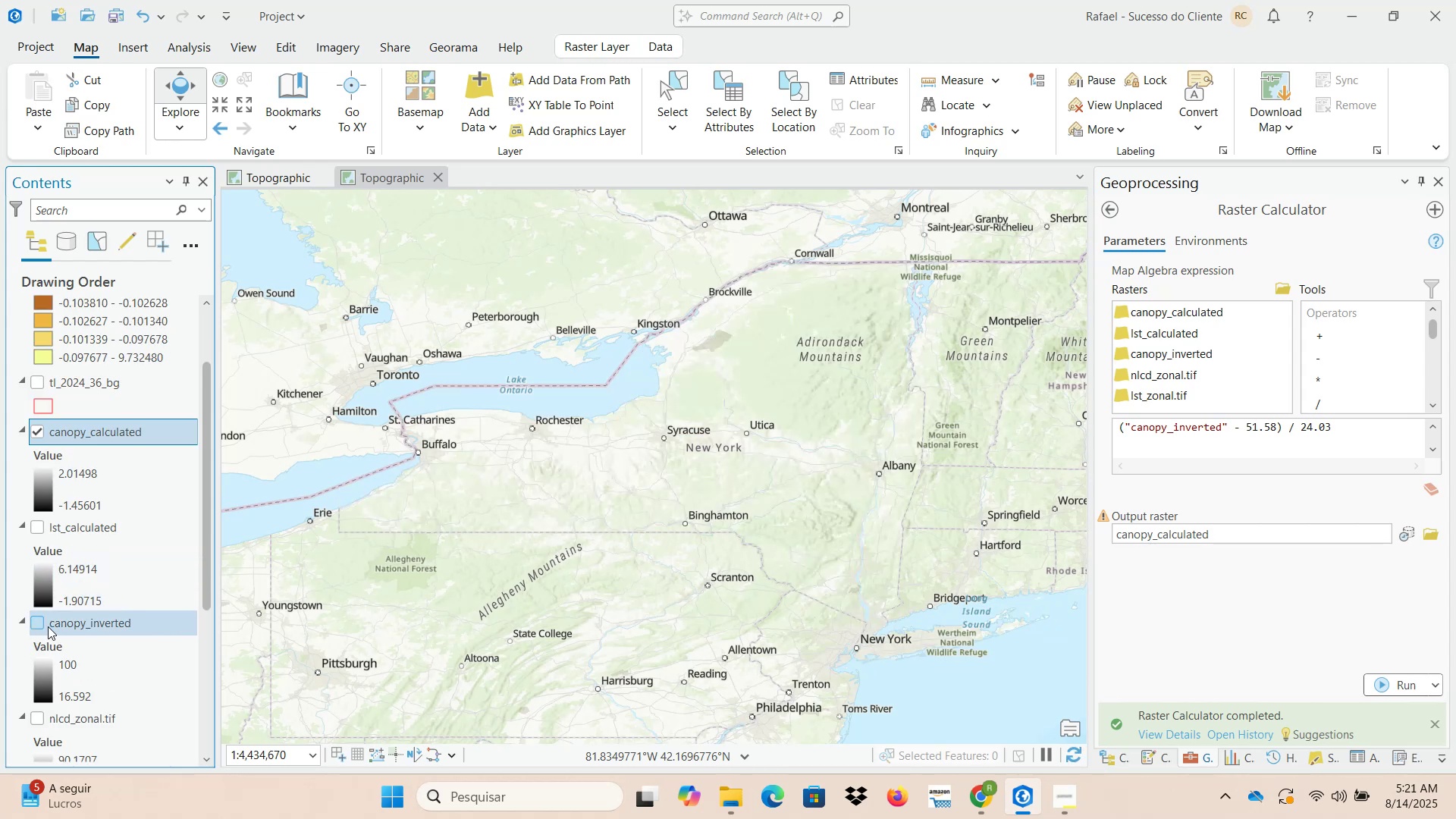 
scroll: coordinate [122, 587], scroll_direction: down, amount: 3.0
 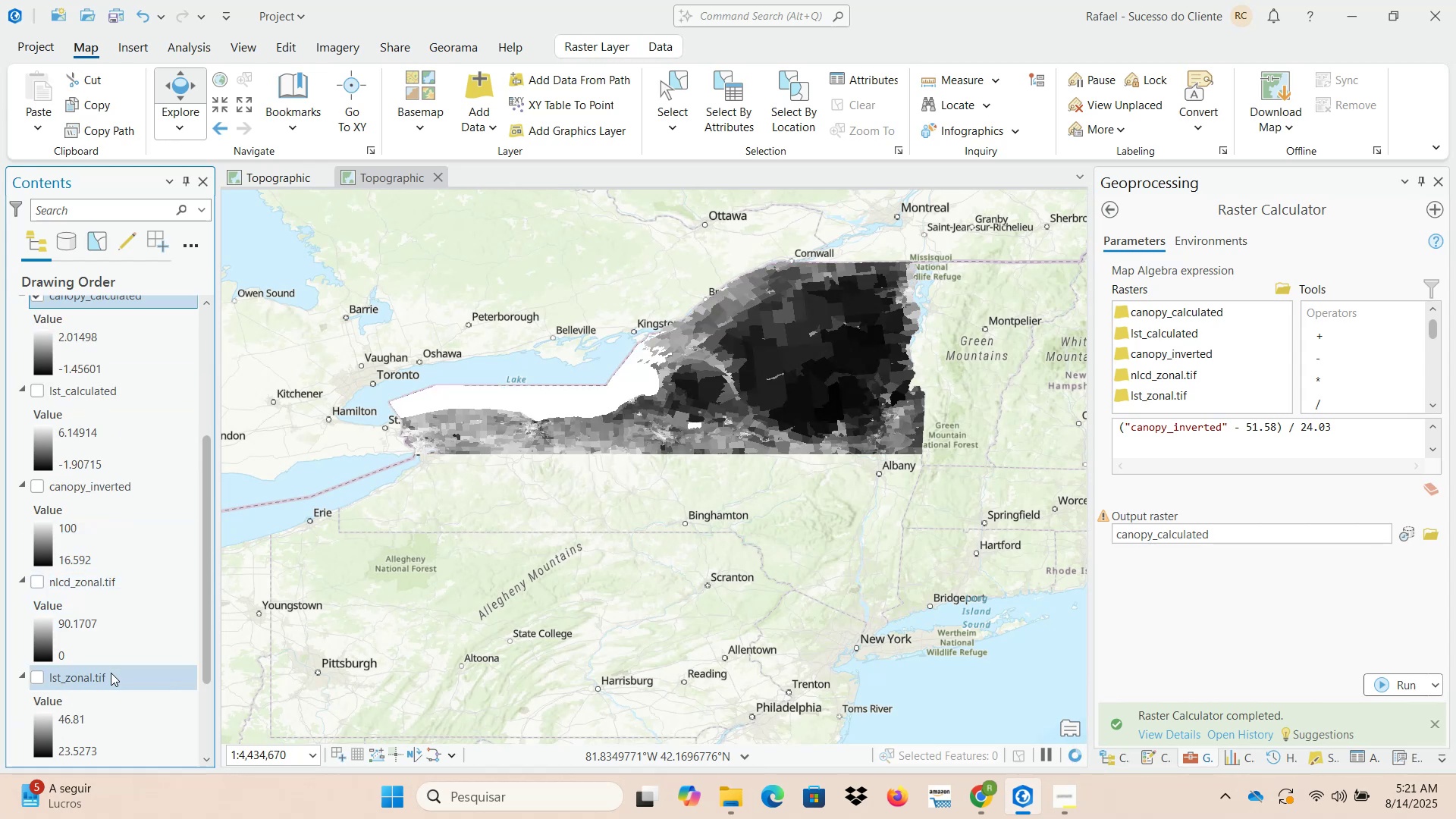 
scroll: coordinate [110, 669], scroll_direction: up, amount: 2.0
 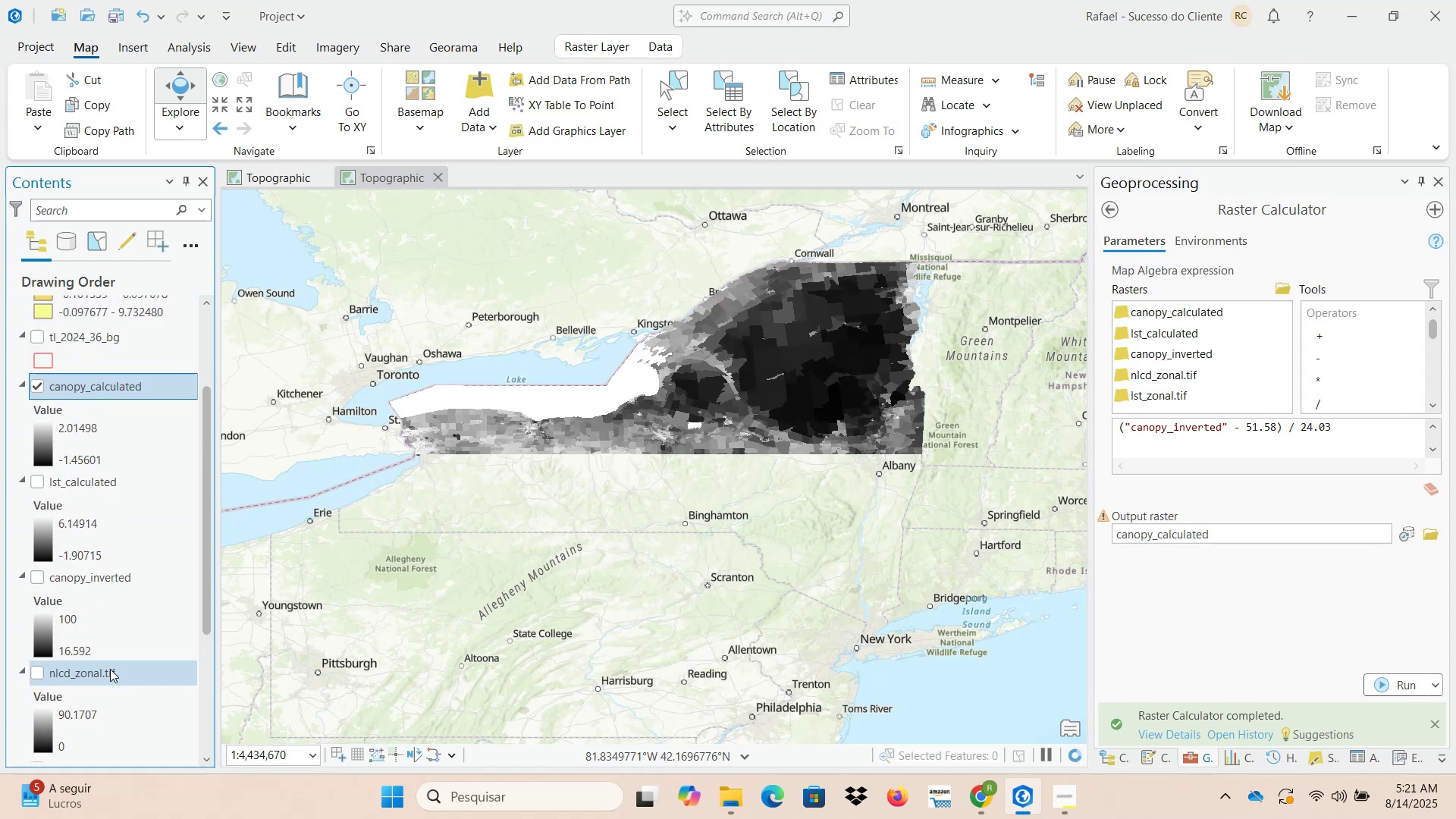 
scroll: coordinate [110, 669], scroll_direction: down, amount: 4.0
 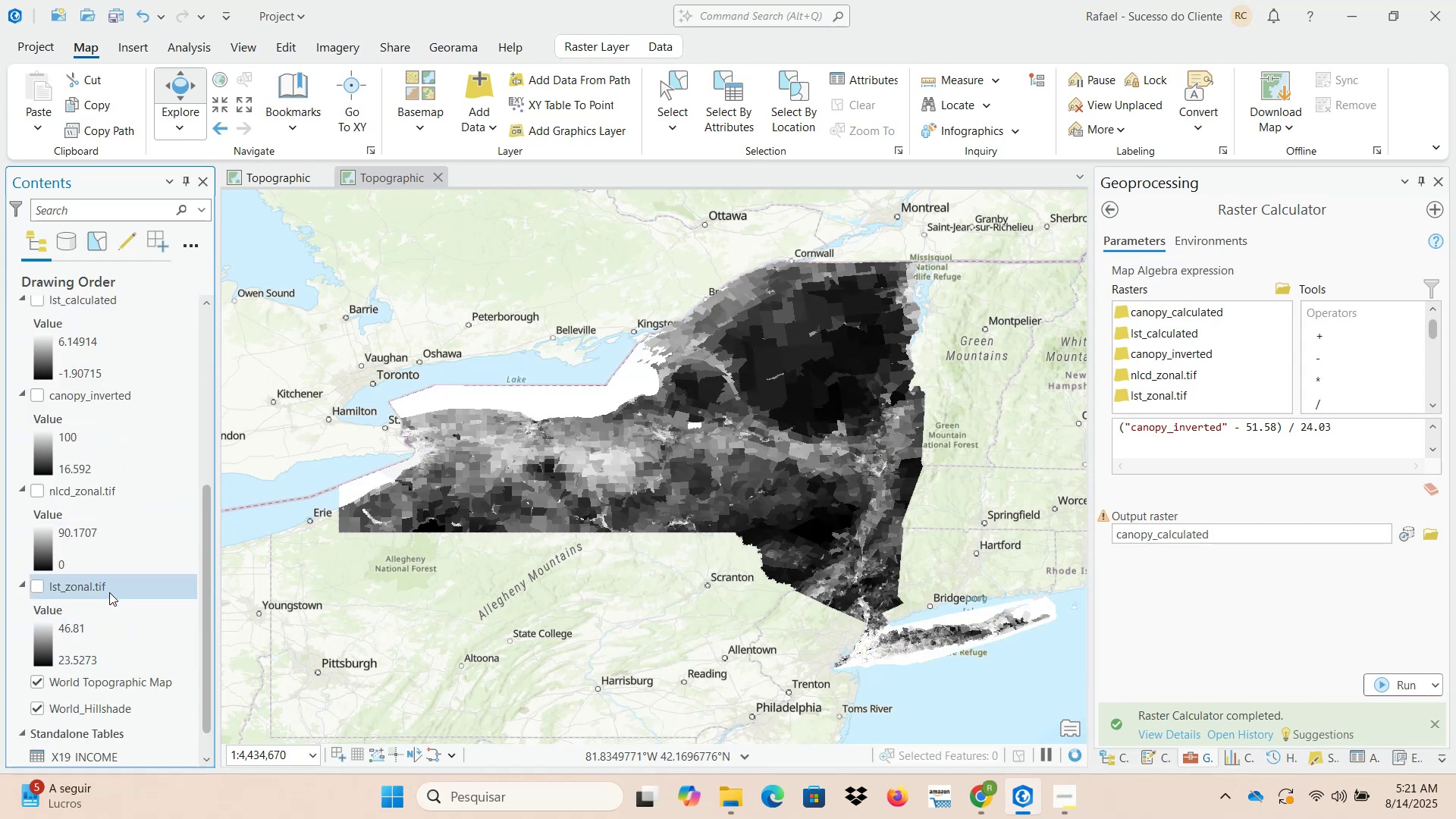 
left_click([109, 592])
 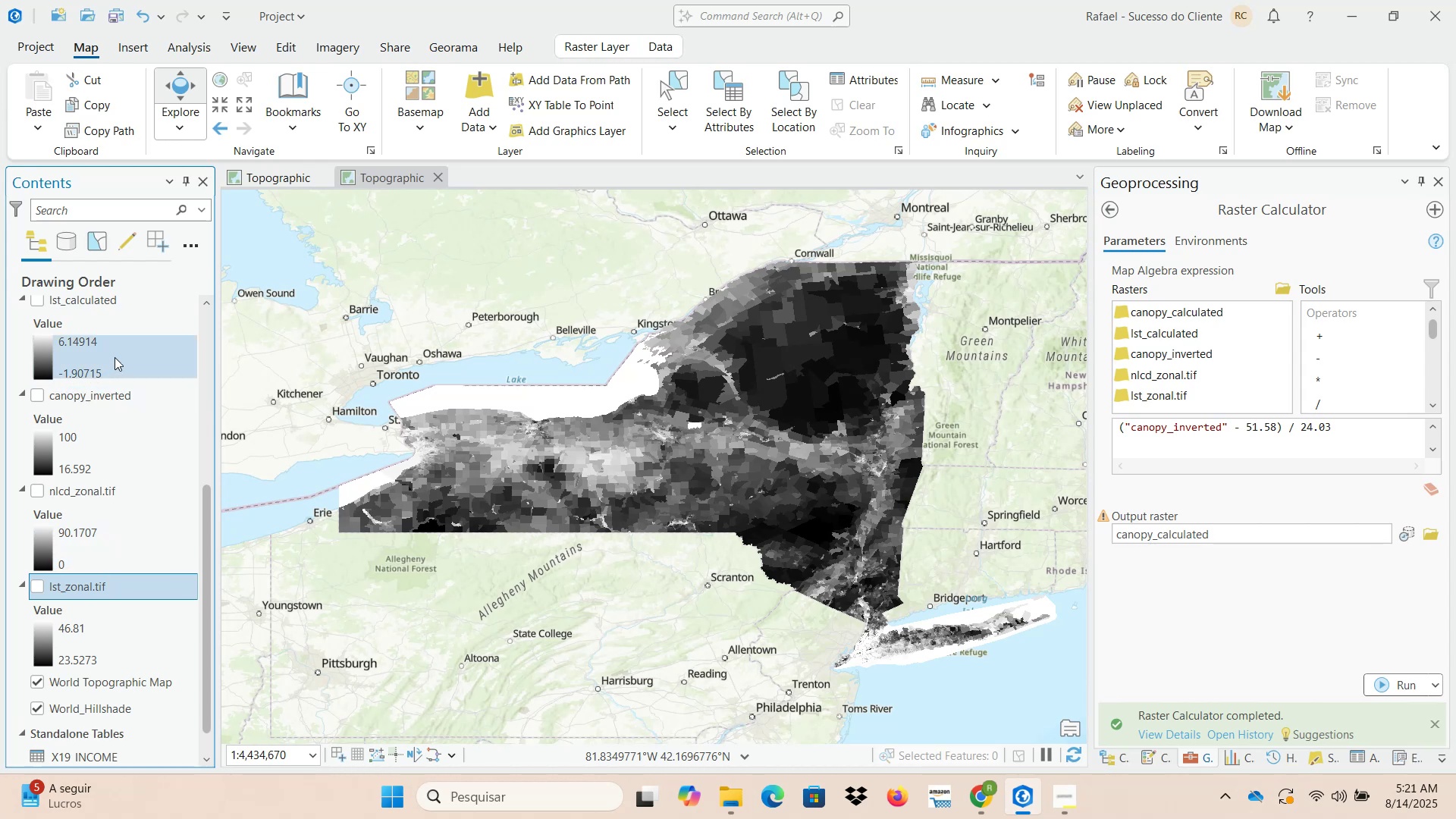 
hold_key(key=ControlLeft, duration=0.55)
left_click([115, 399])
 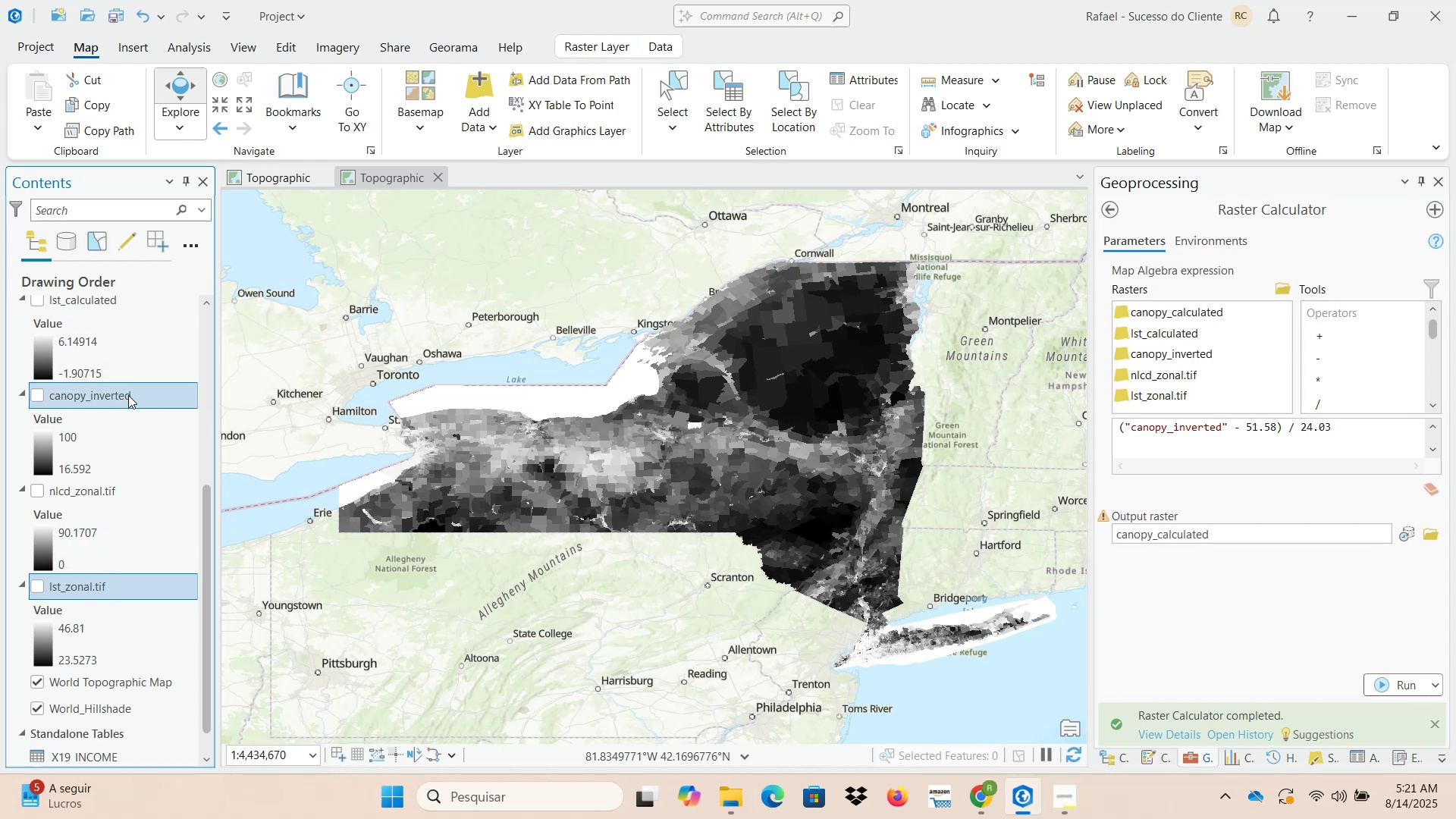 
right_click([128, 395])
 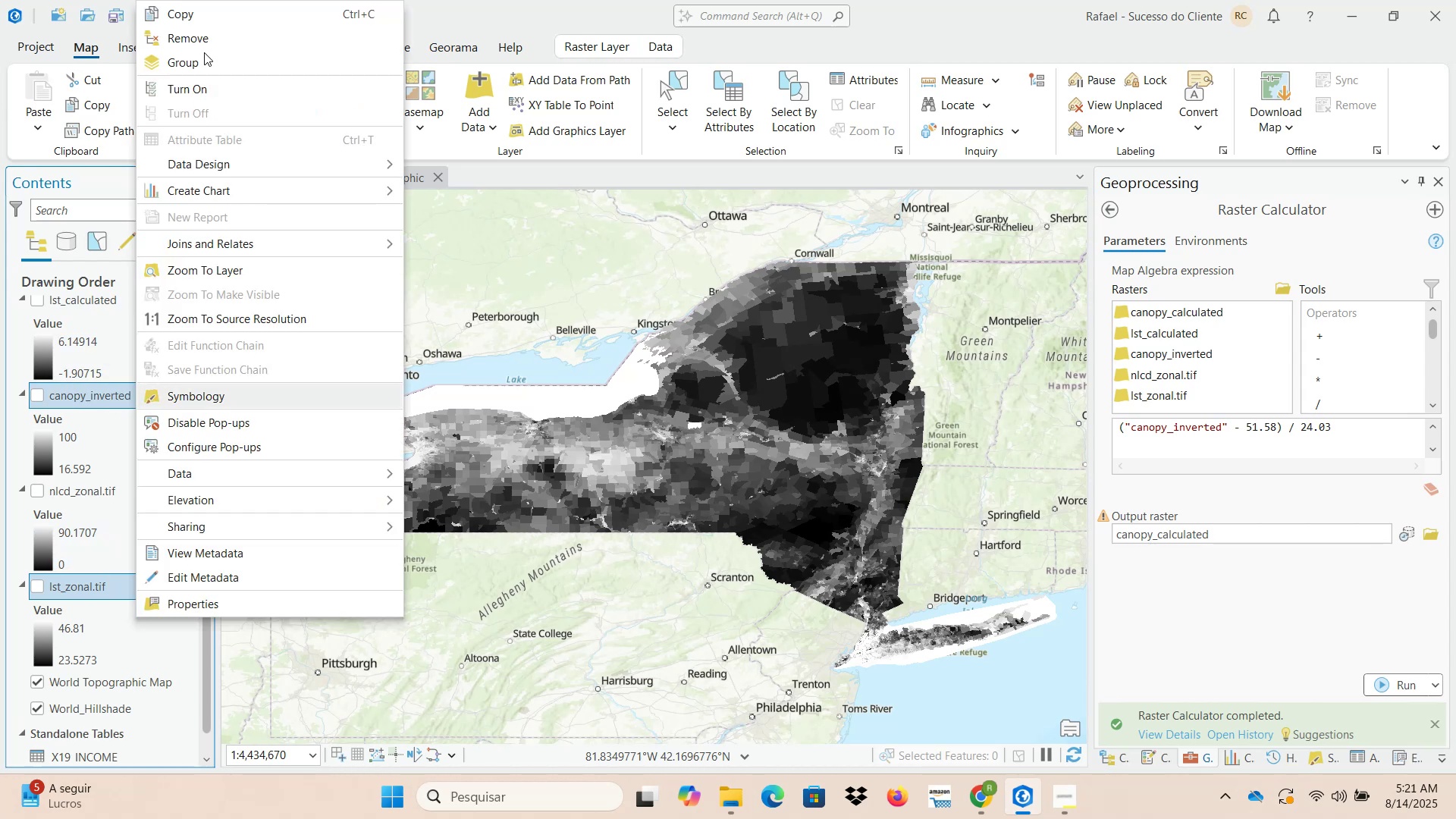 
left_click([208, 44])
 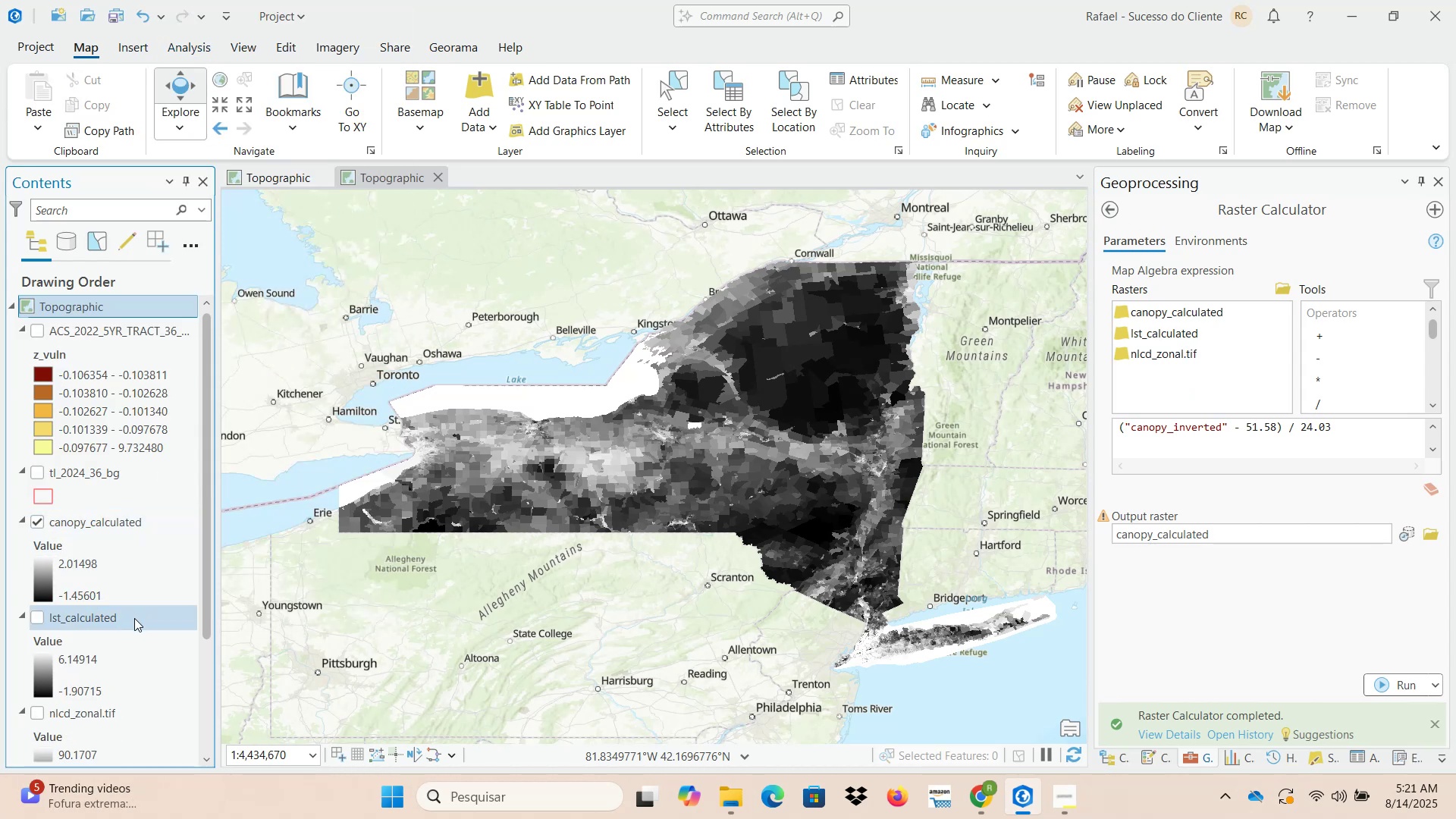 
wait(6.49)
 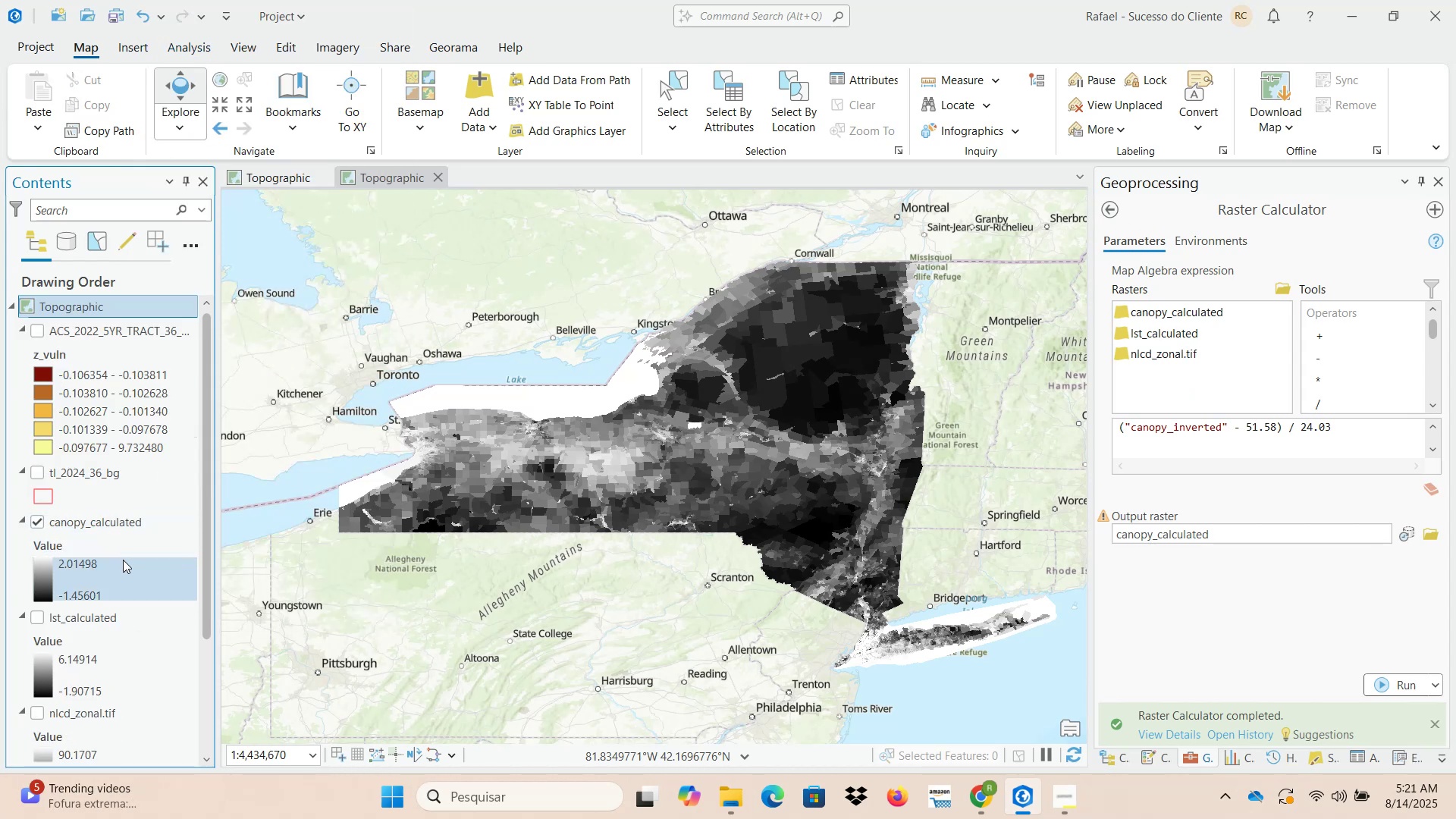 
scroll: coordinate [133, 664], scroll_direction: down, amount: 2.0
 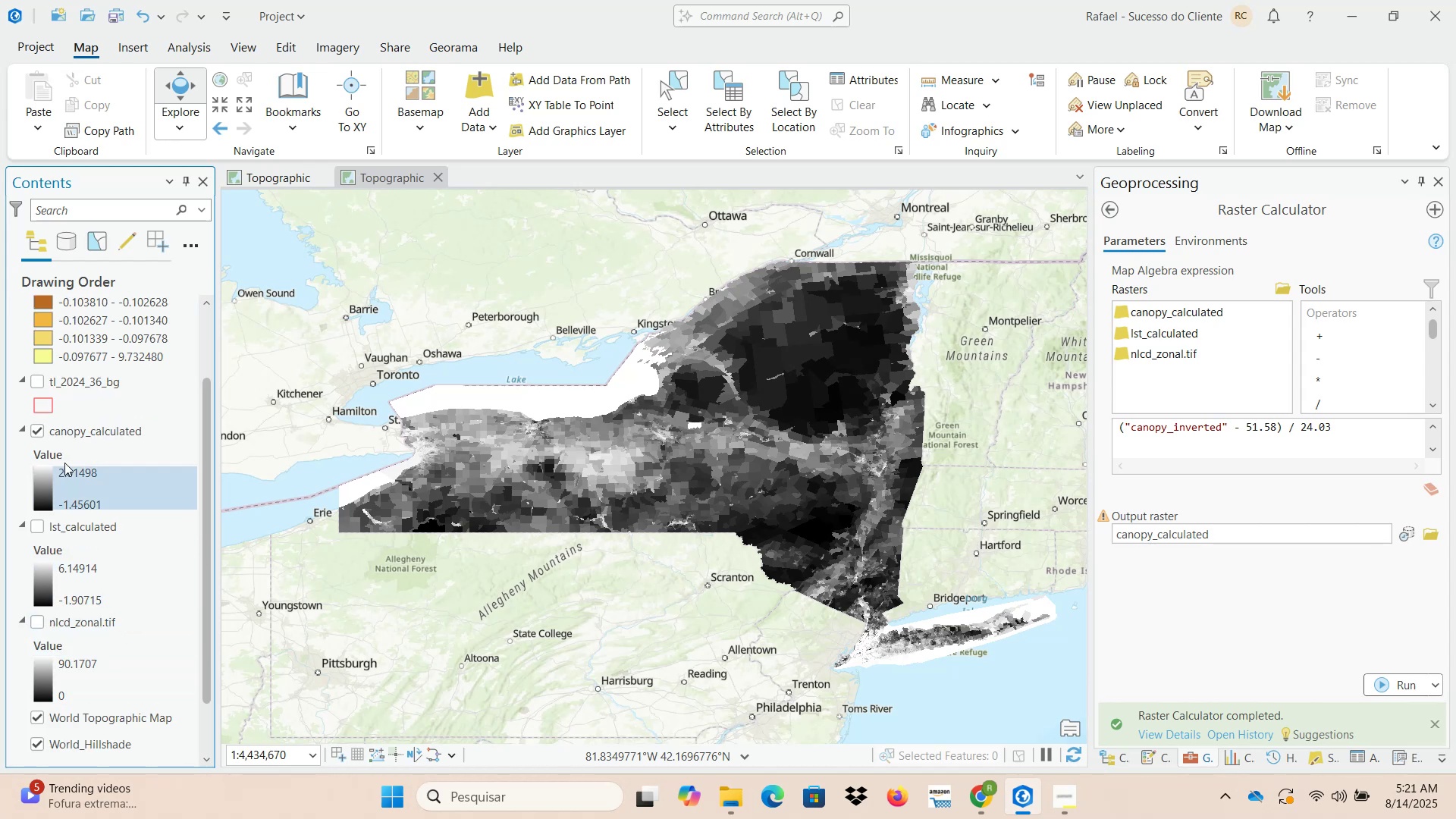 
left_click([37, 428])
 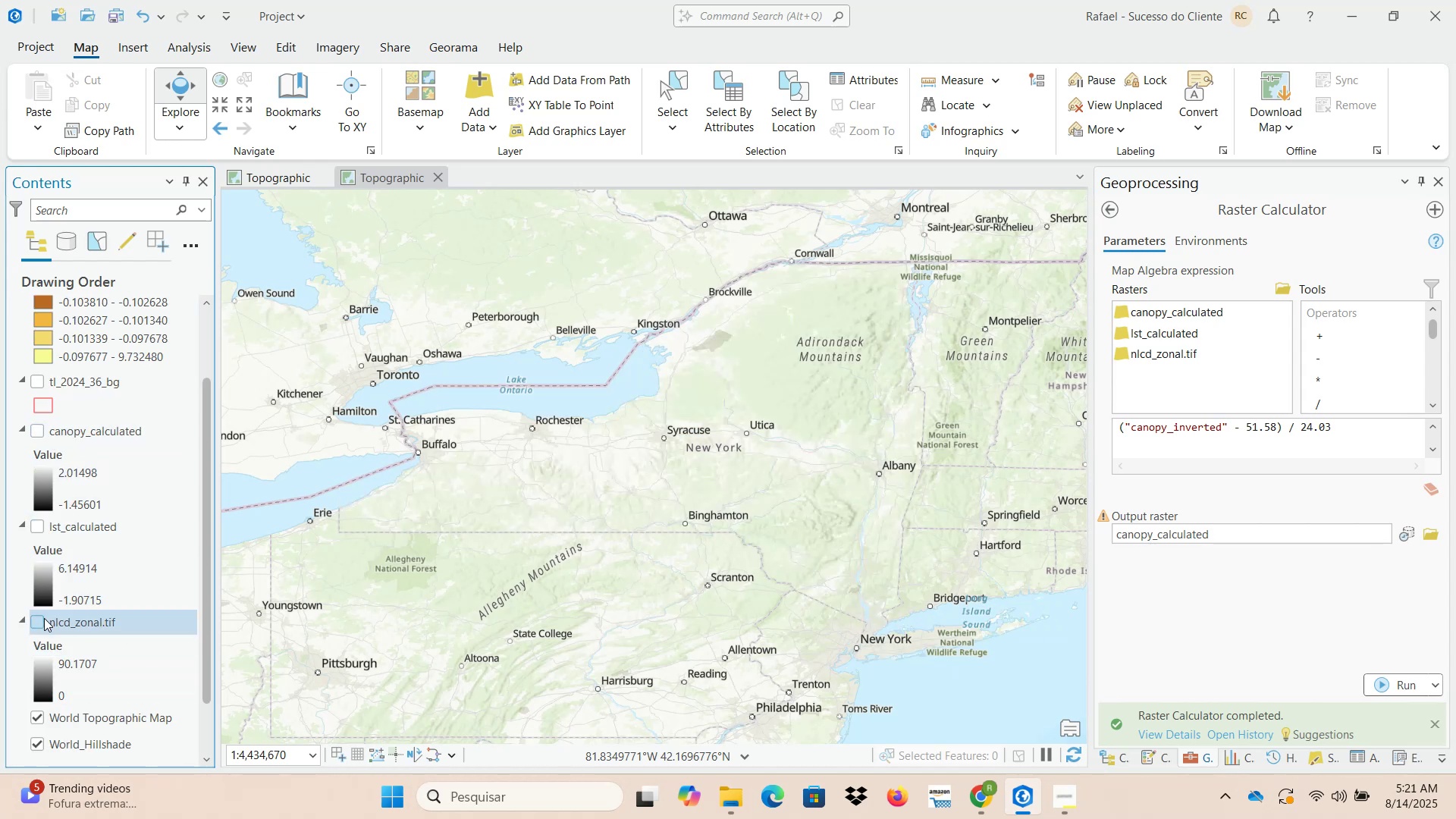 
left_click([41, 622])
 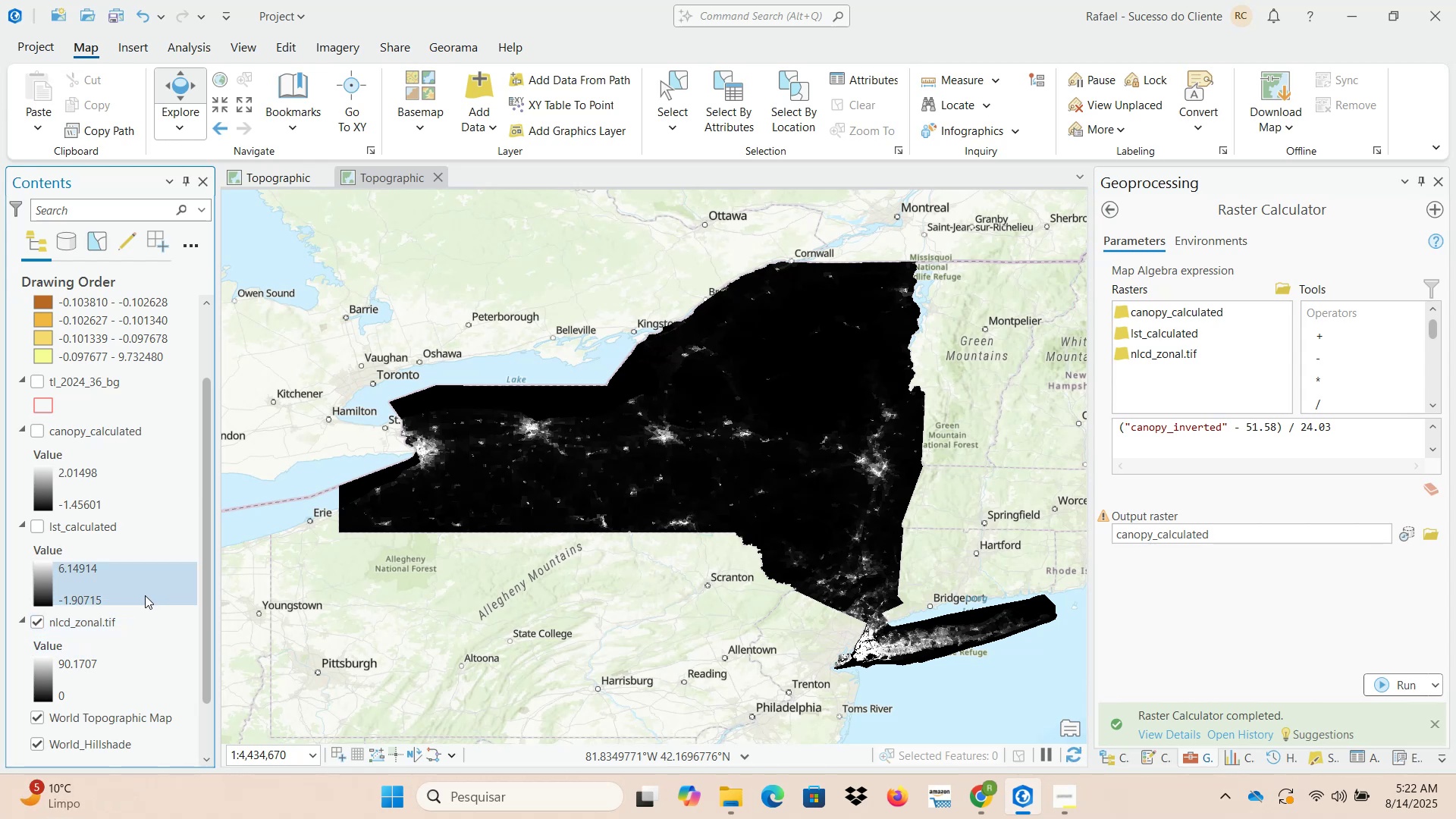 
wait(58.0)
 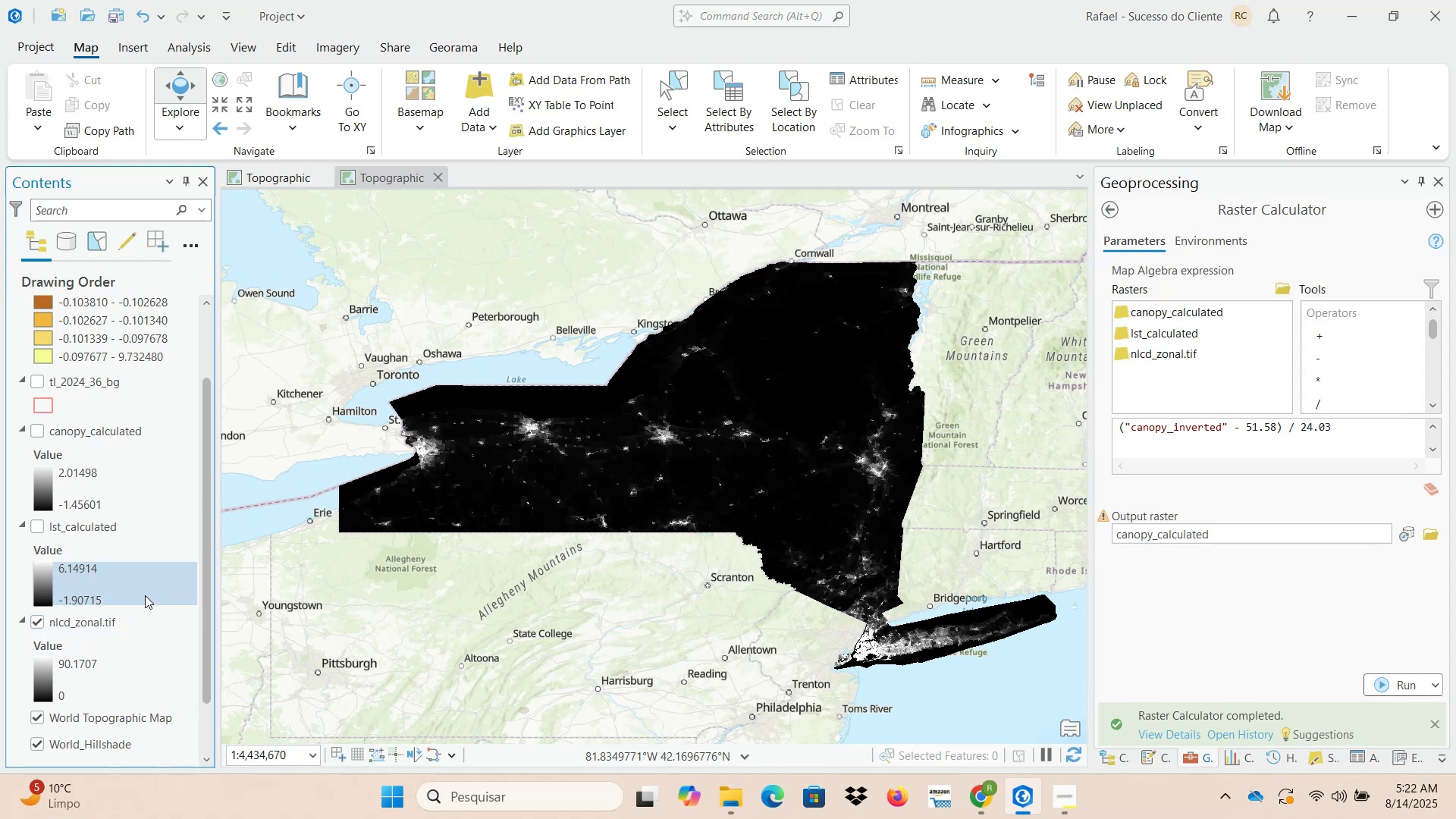 
left_click([144, 620])
 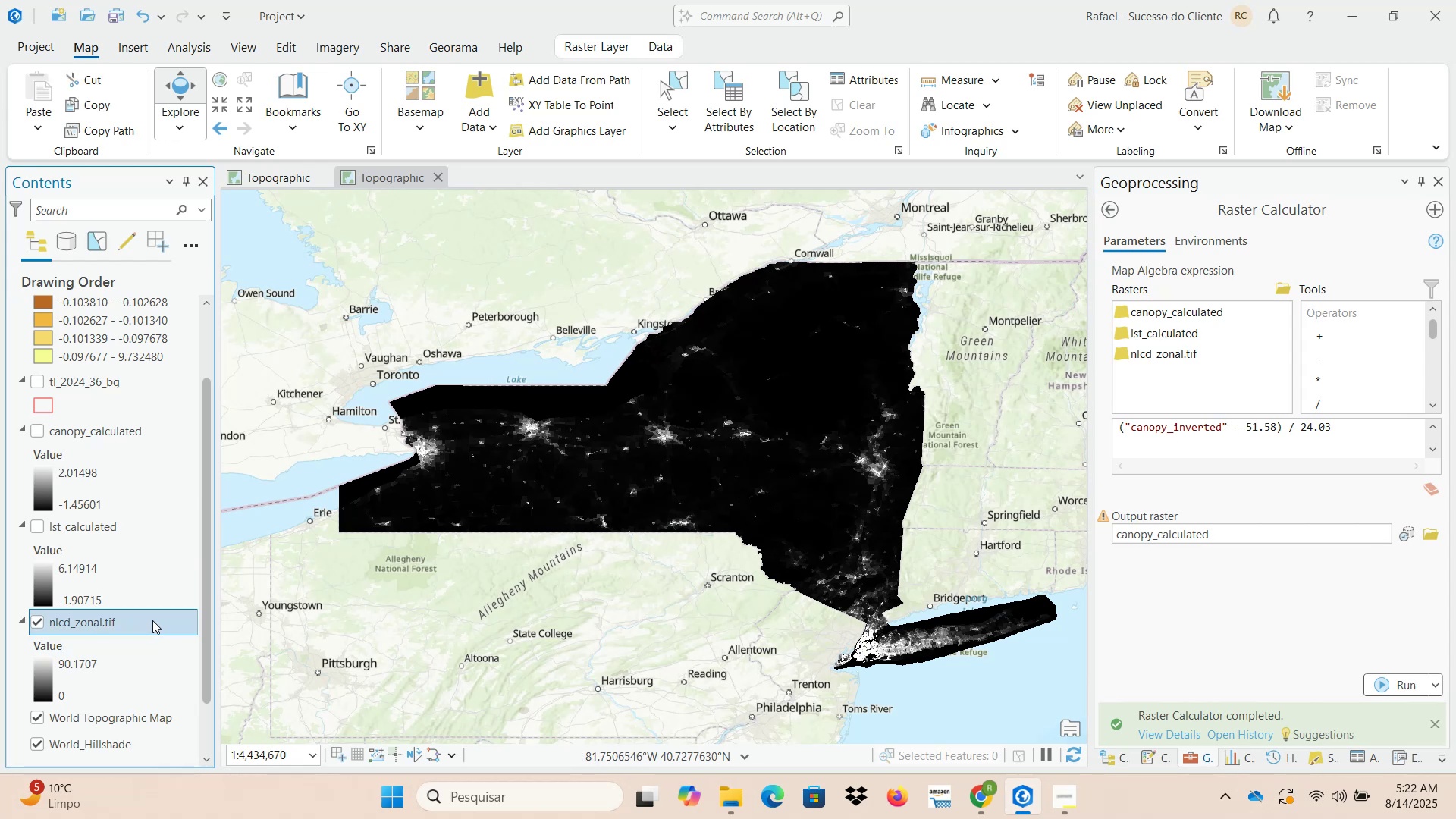 
right_click([153, 620])
 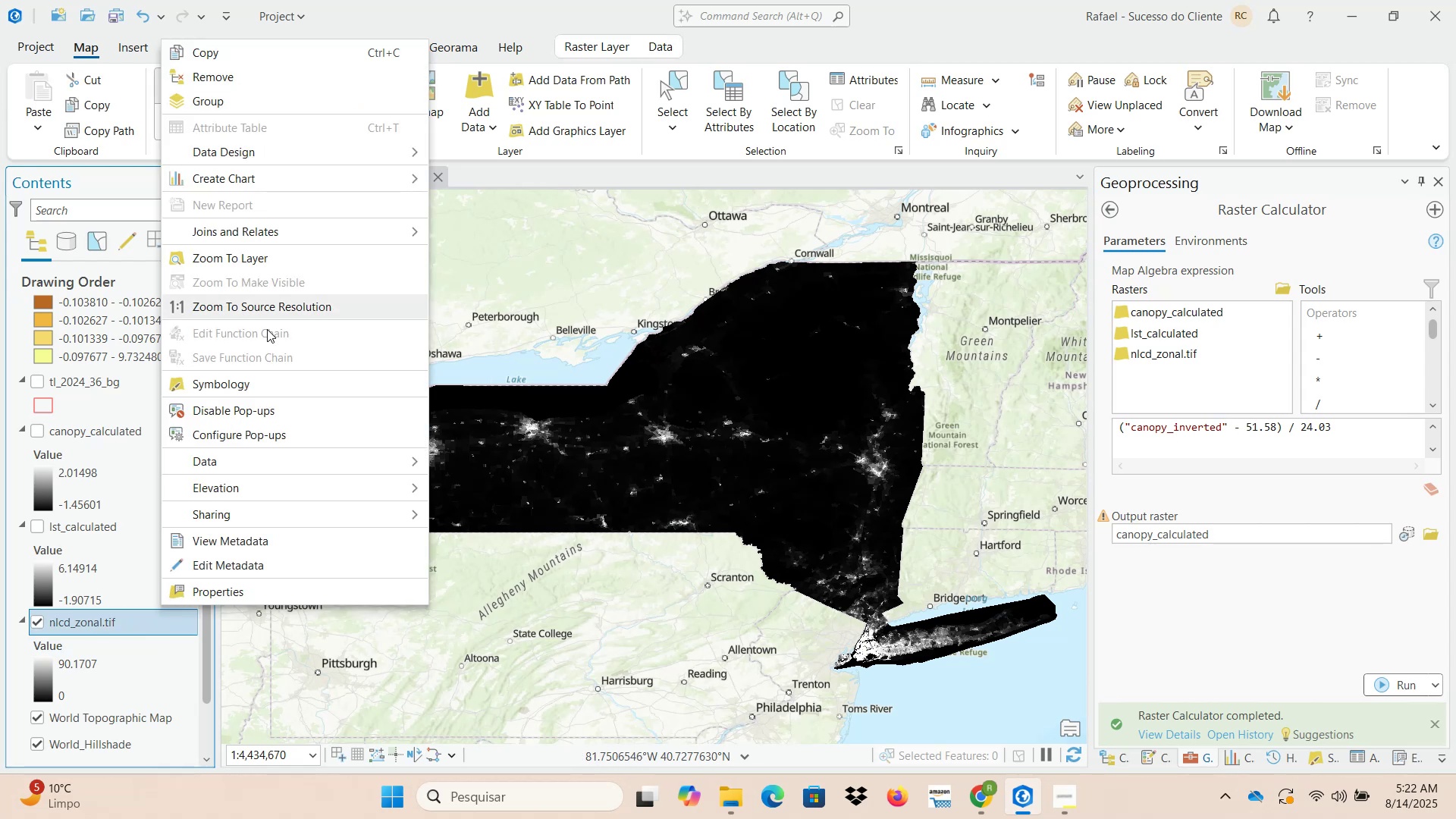 
left_click([264, 385])
 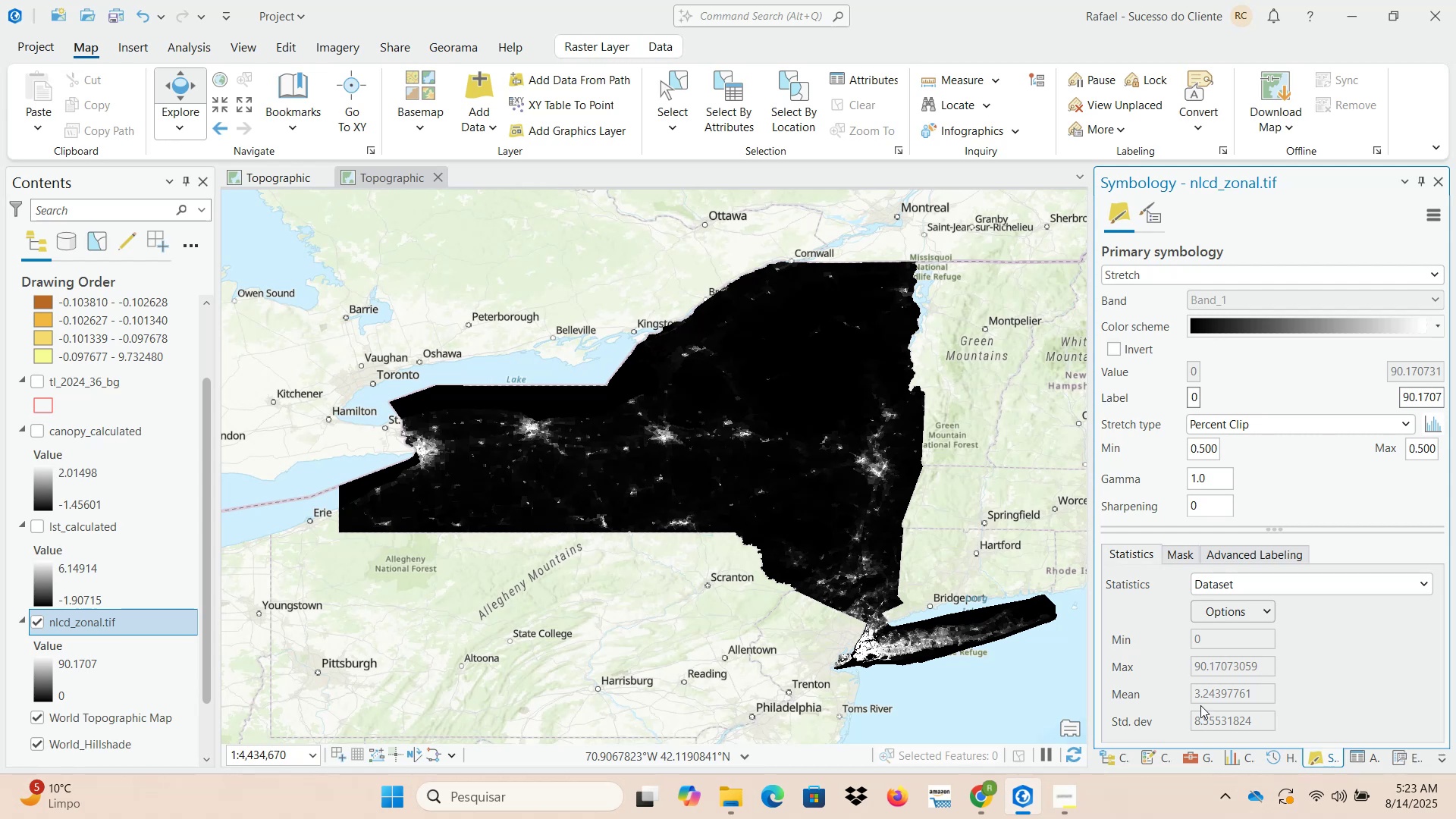 
wait(7.23)
 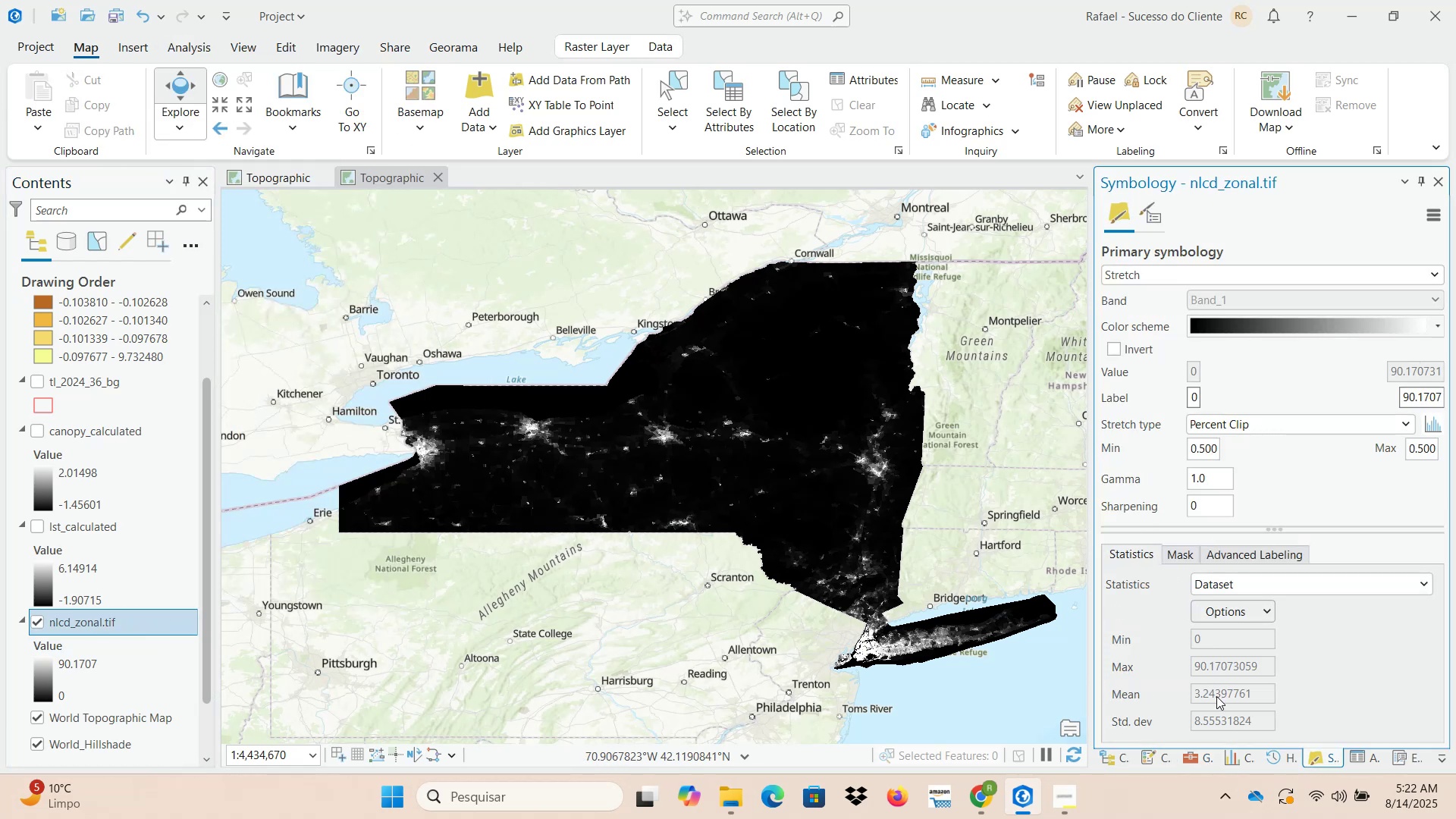 
left_click([1194, 752])
 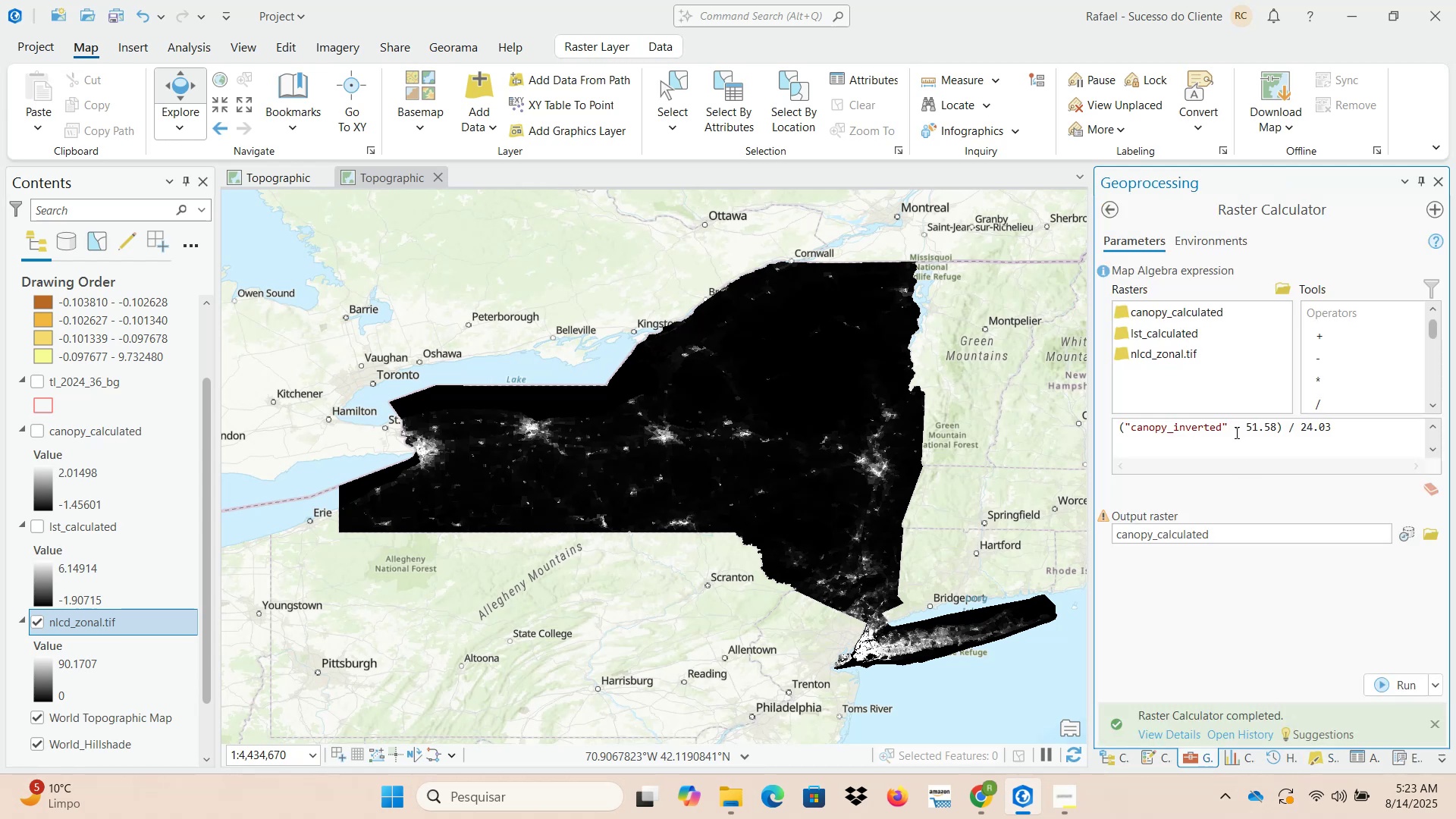 
left_click_drag(start_coordinate=[1227, 426], to_coordinate=[1125, 425])
 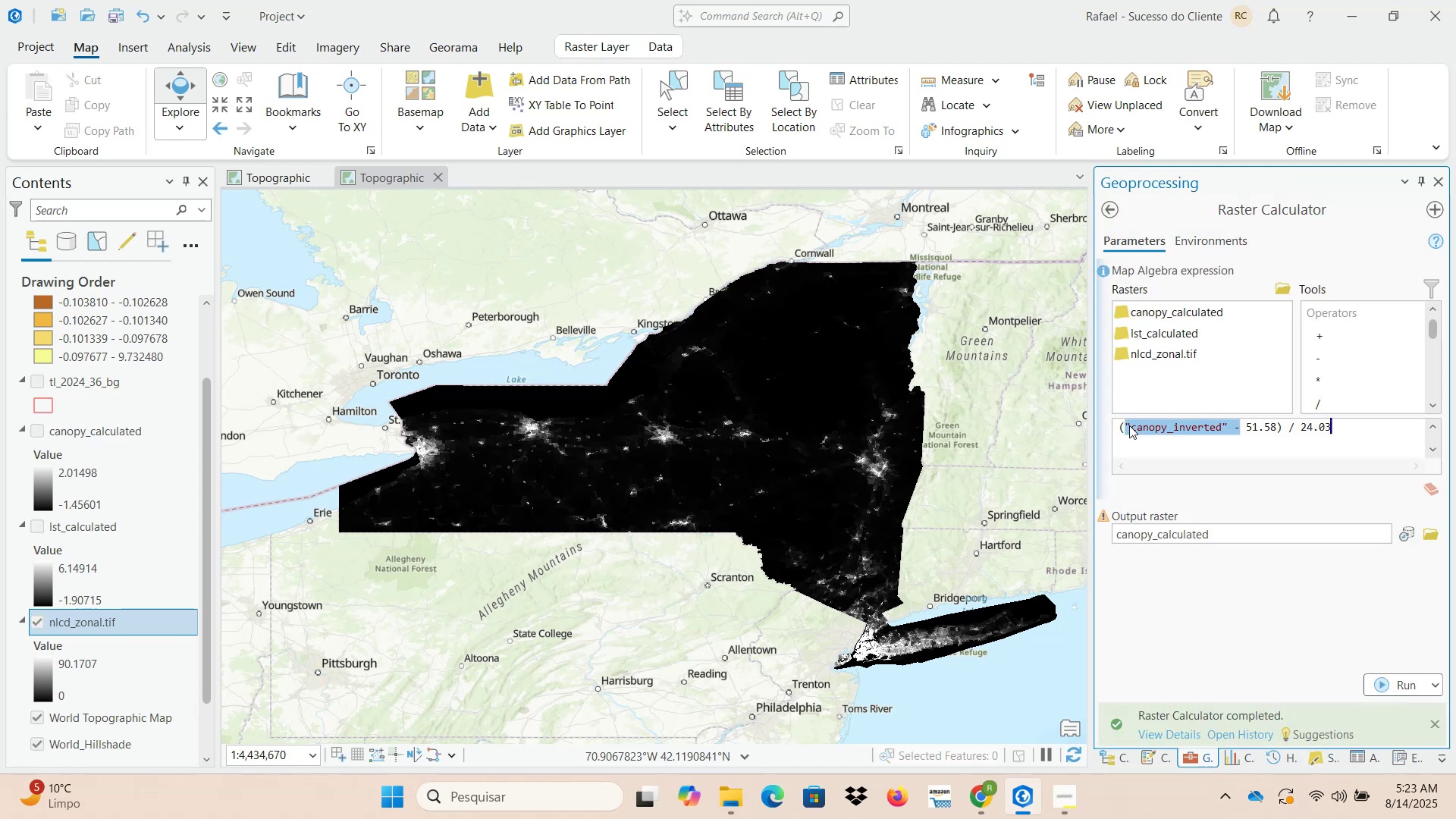 
key(Backspace)
 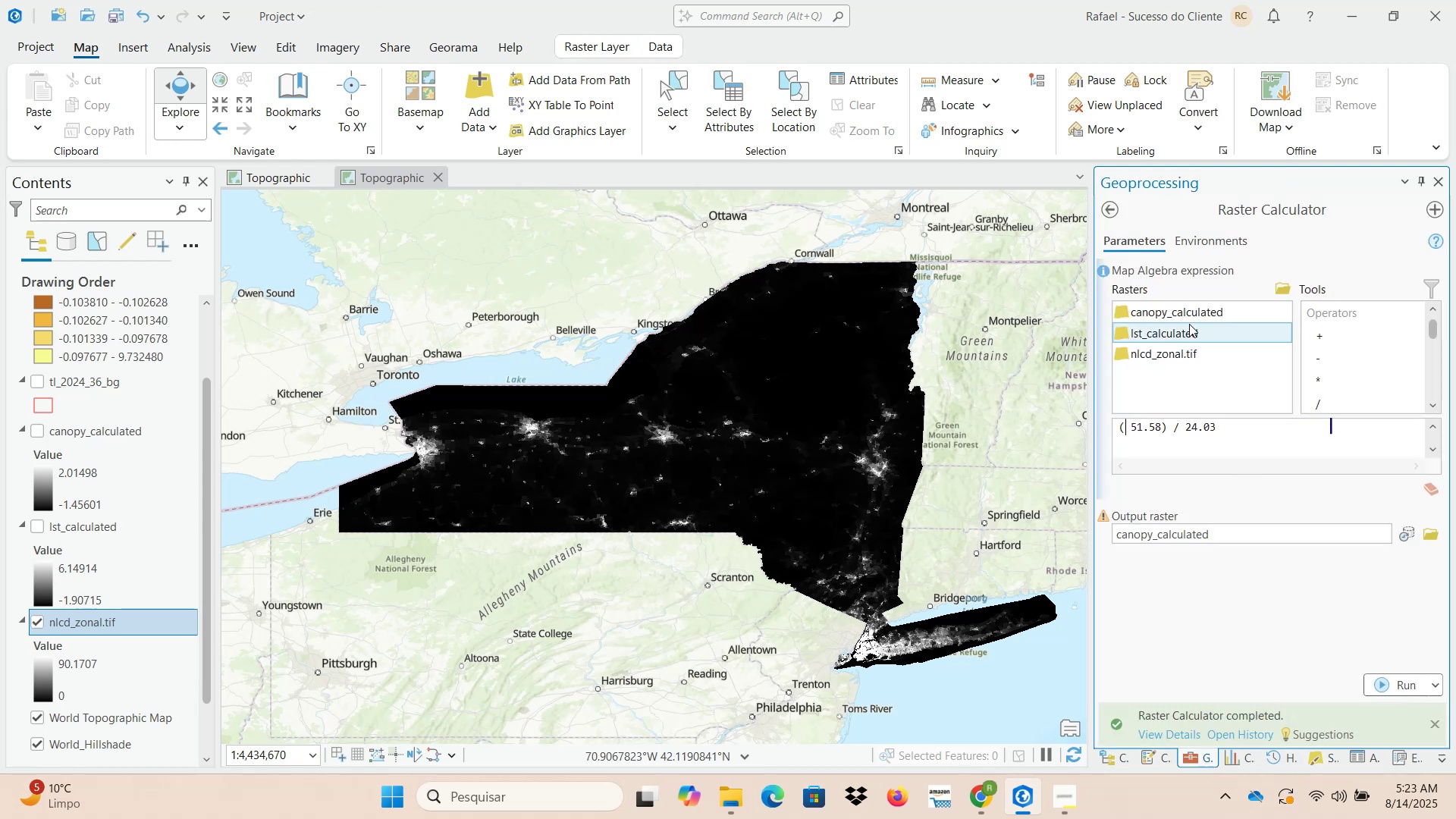 
mouse_move([1202, 351])
 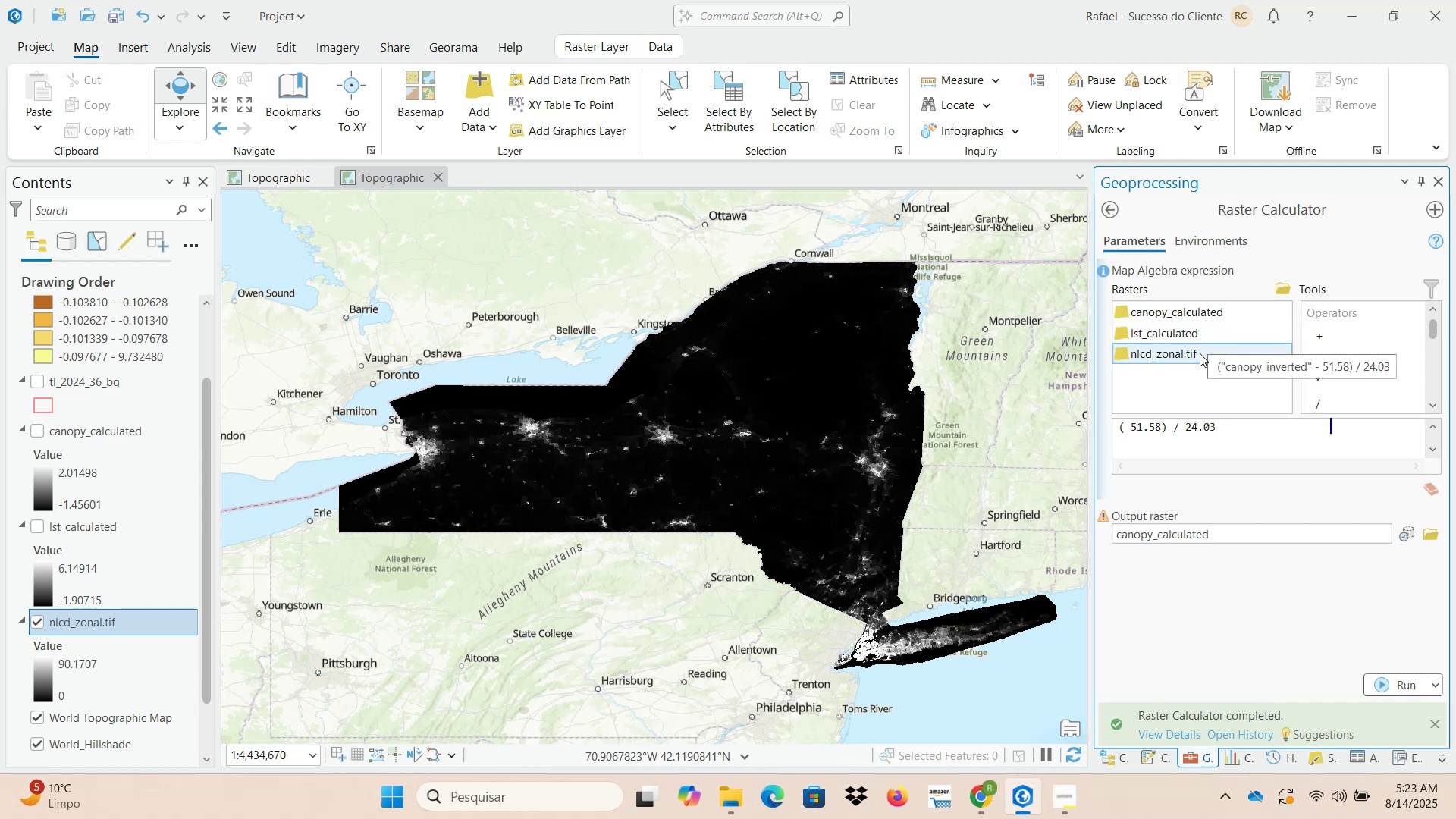 
double_click([1200, 353])
 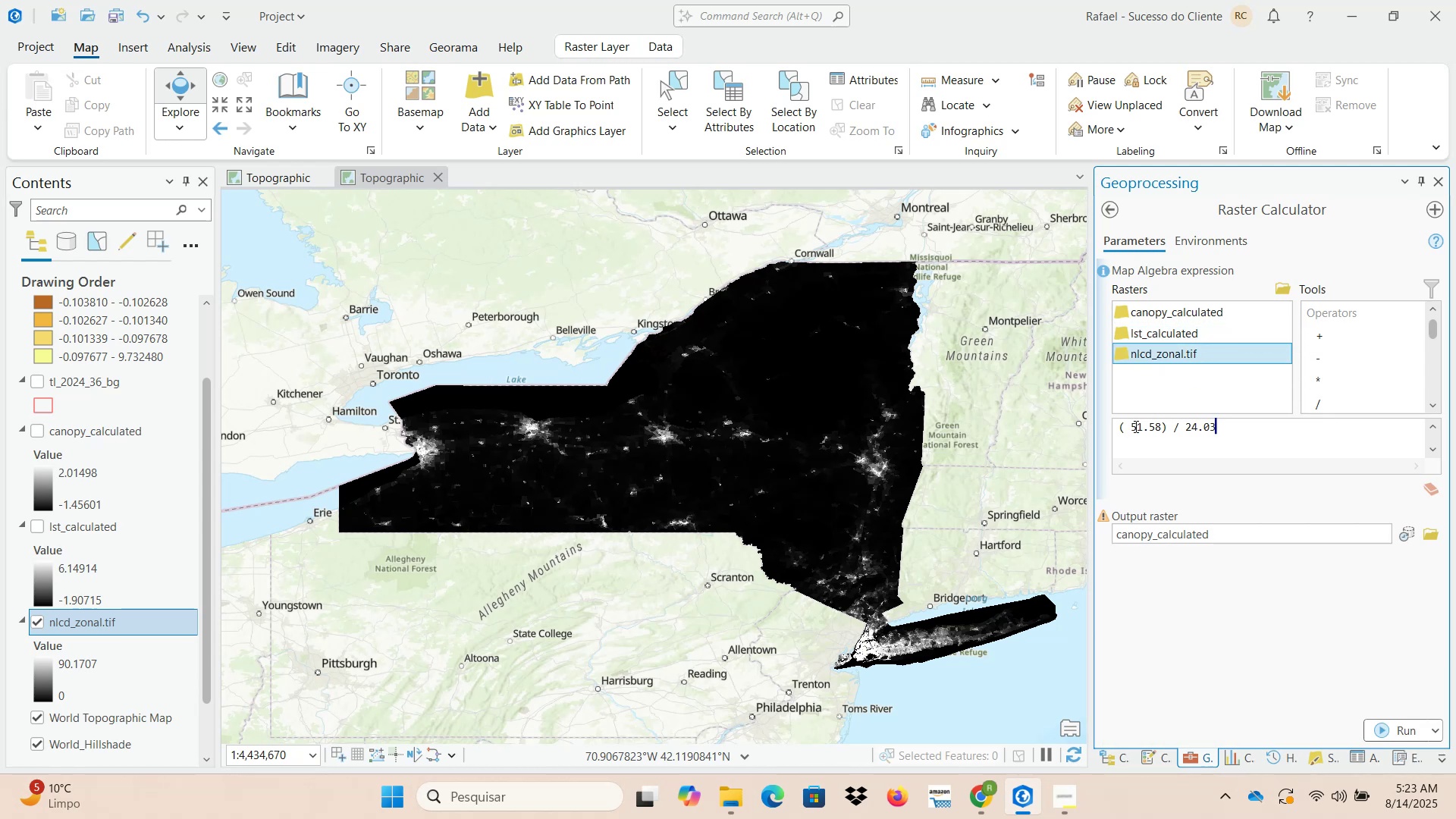 
left_click([1128, 430])
 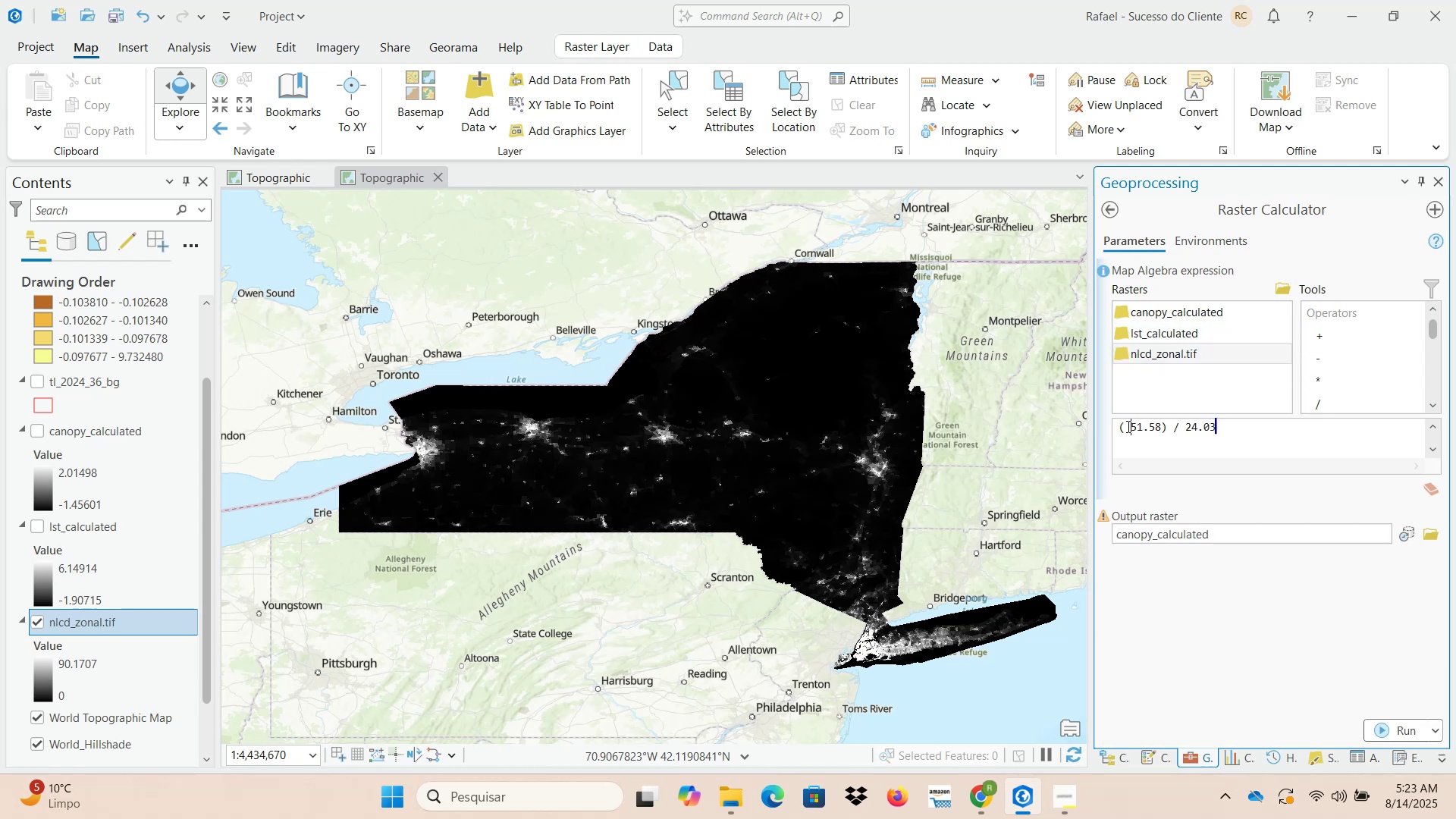 
left_click([1125, 425])
 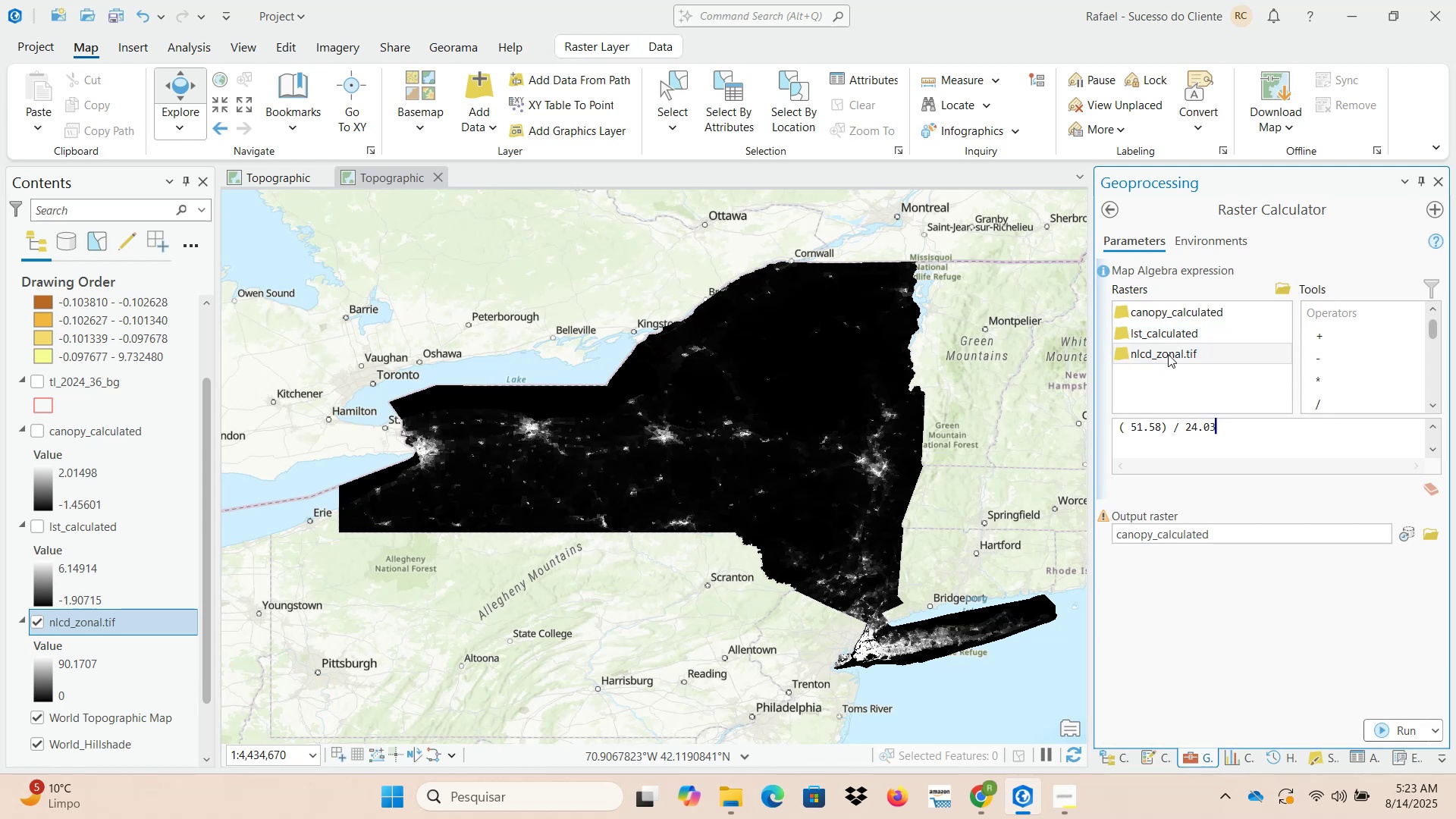 
double_click([1168, 354])
 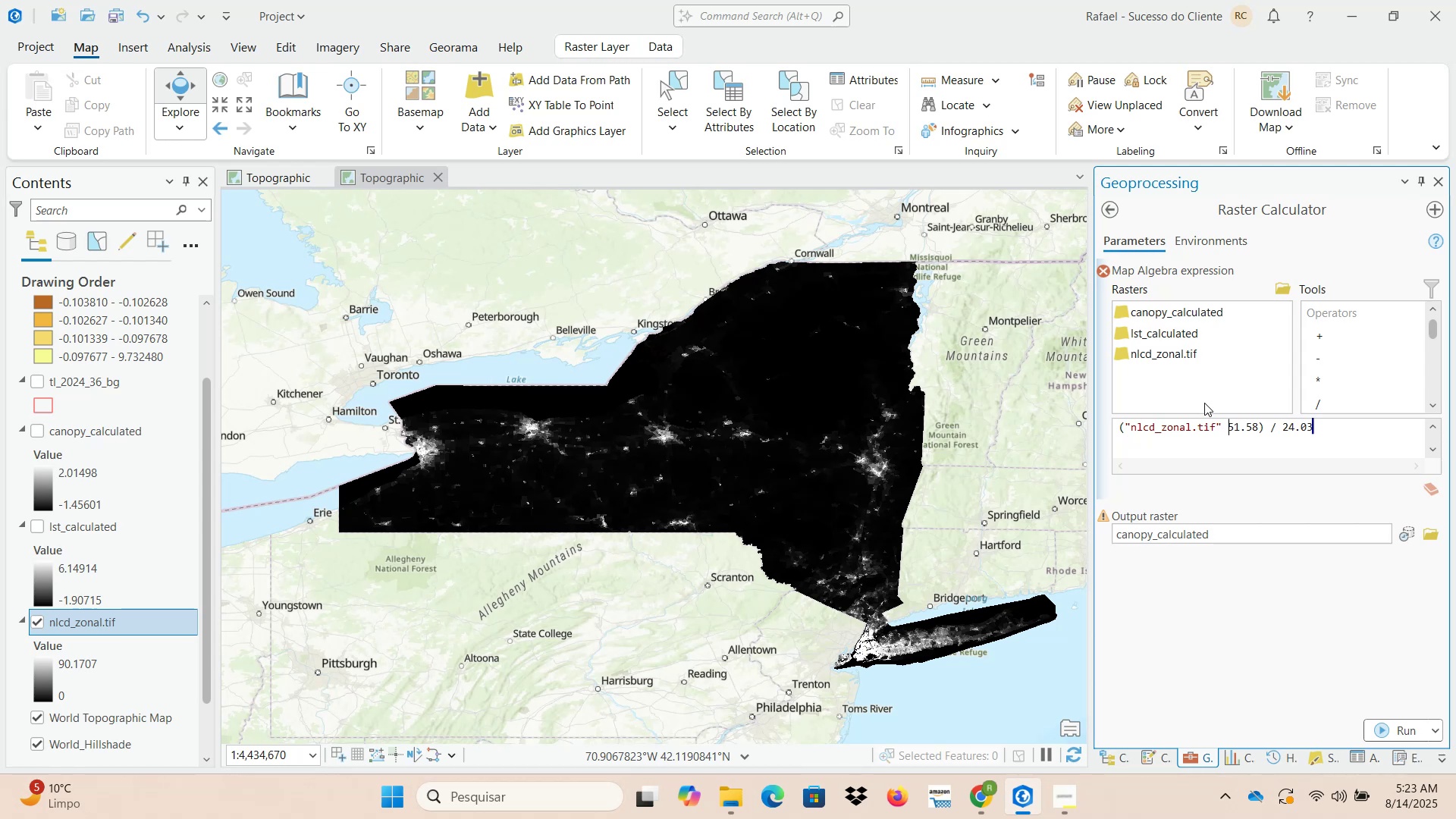 
key(NumpadMultiply)
 